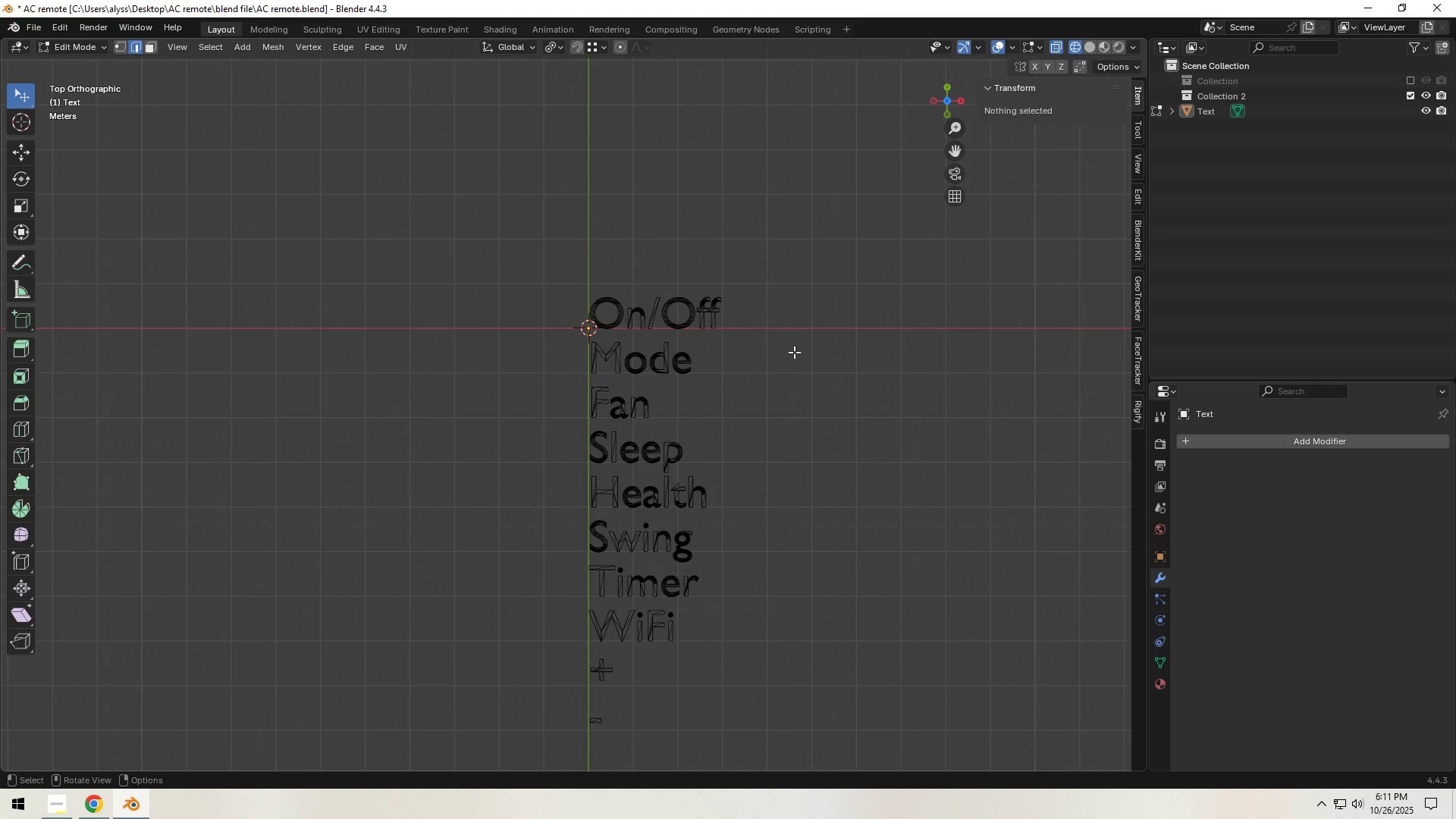 
key(W)
 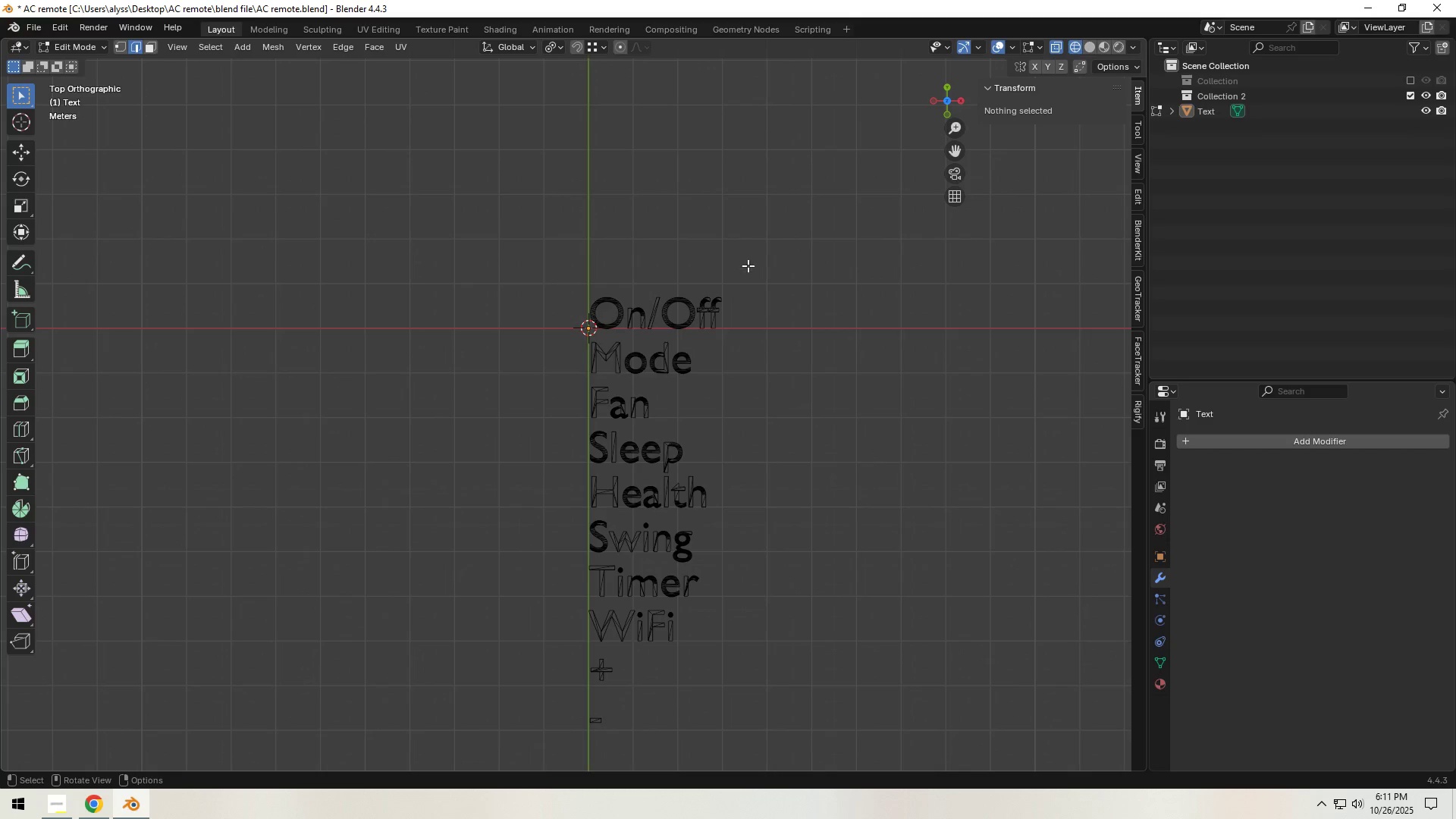 
left_click_drag(start_coordinate=[742, 245], to_coordinate=[885, 338])
 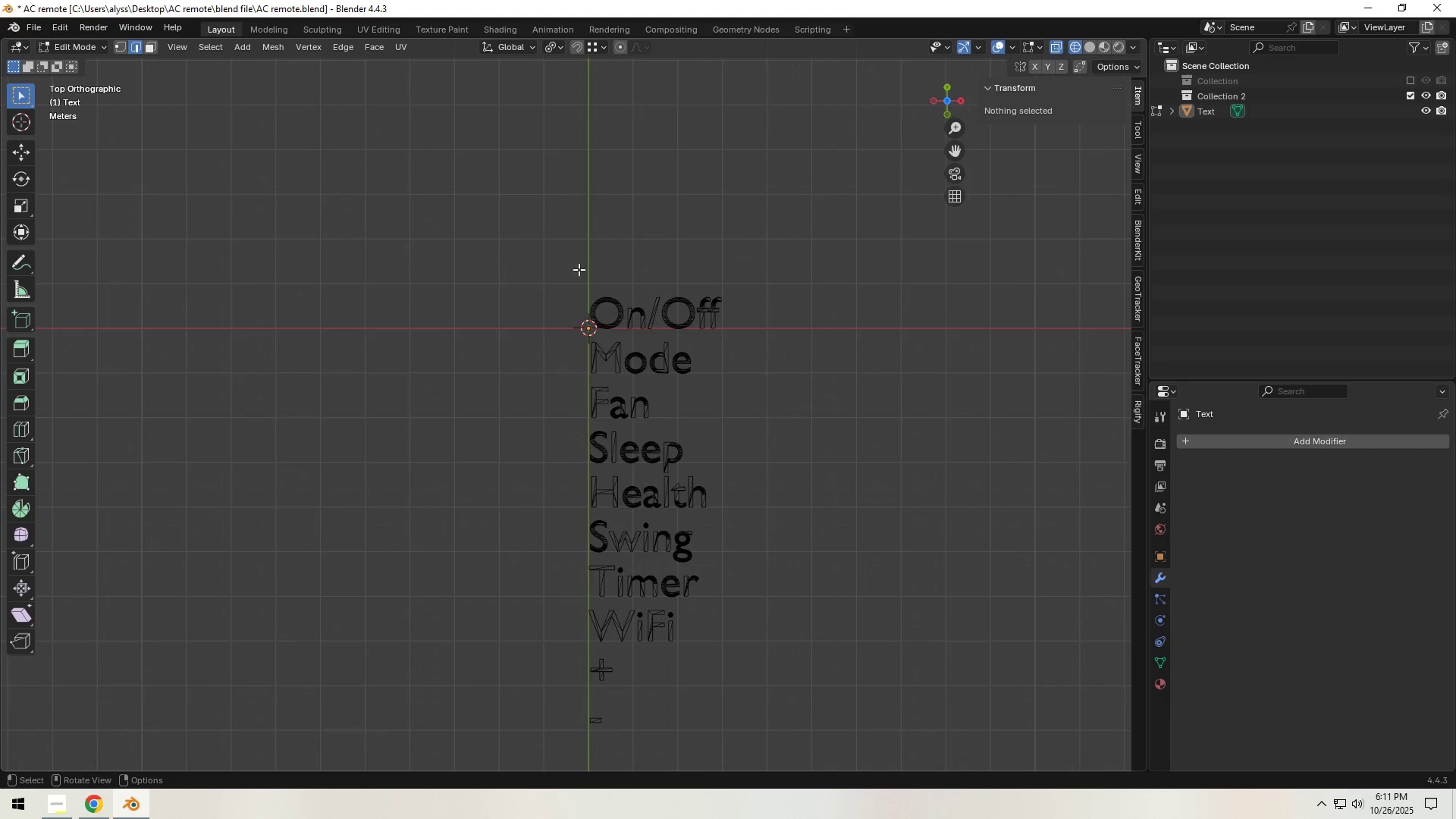 
left_click_drag(start_coordinate=[549, 253], to_coordinate=[739, 333])
 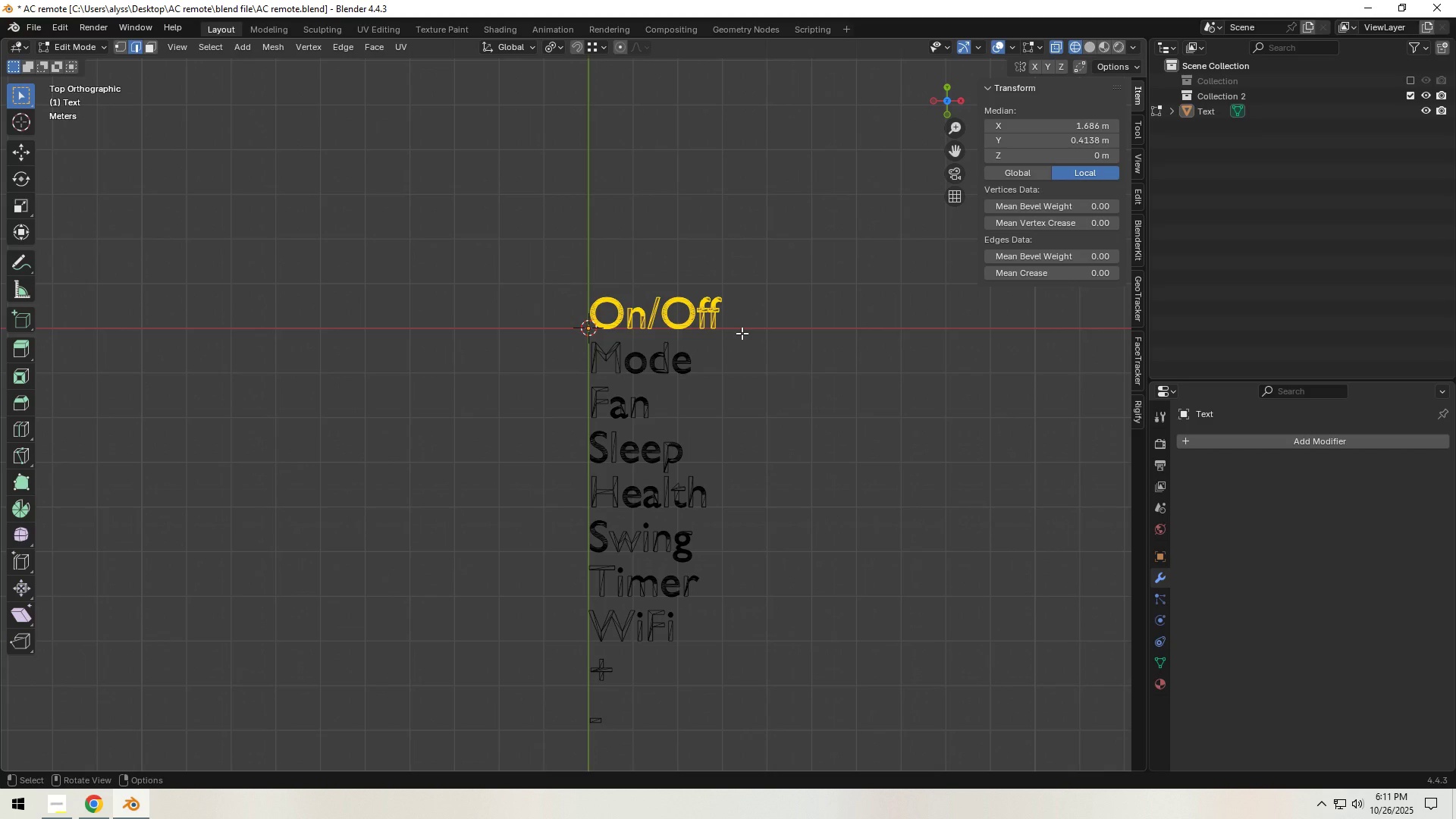 
type(gx)
 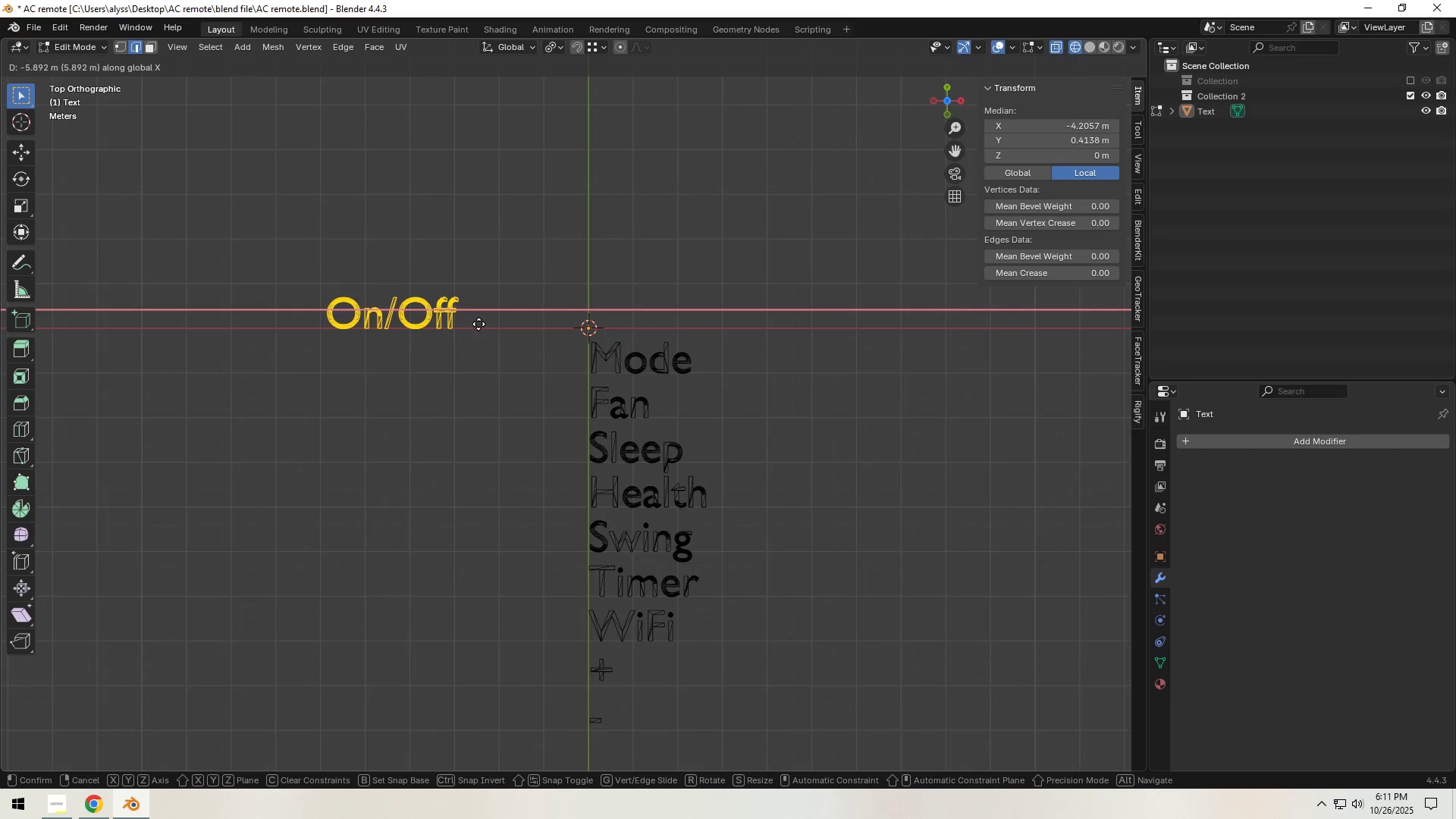 
left_click([485, 329])
 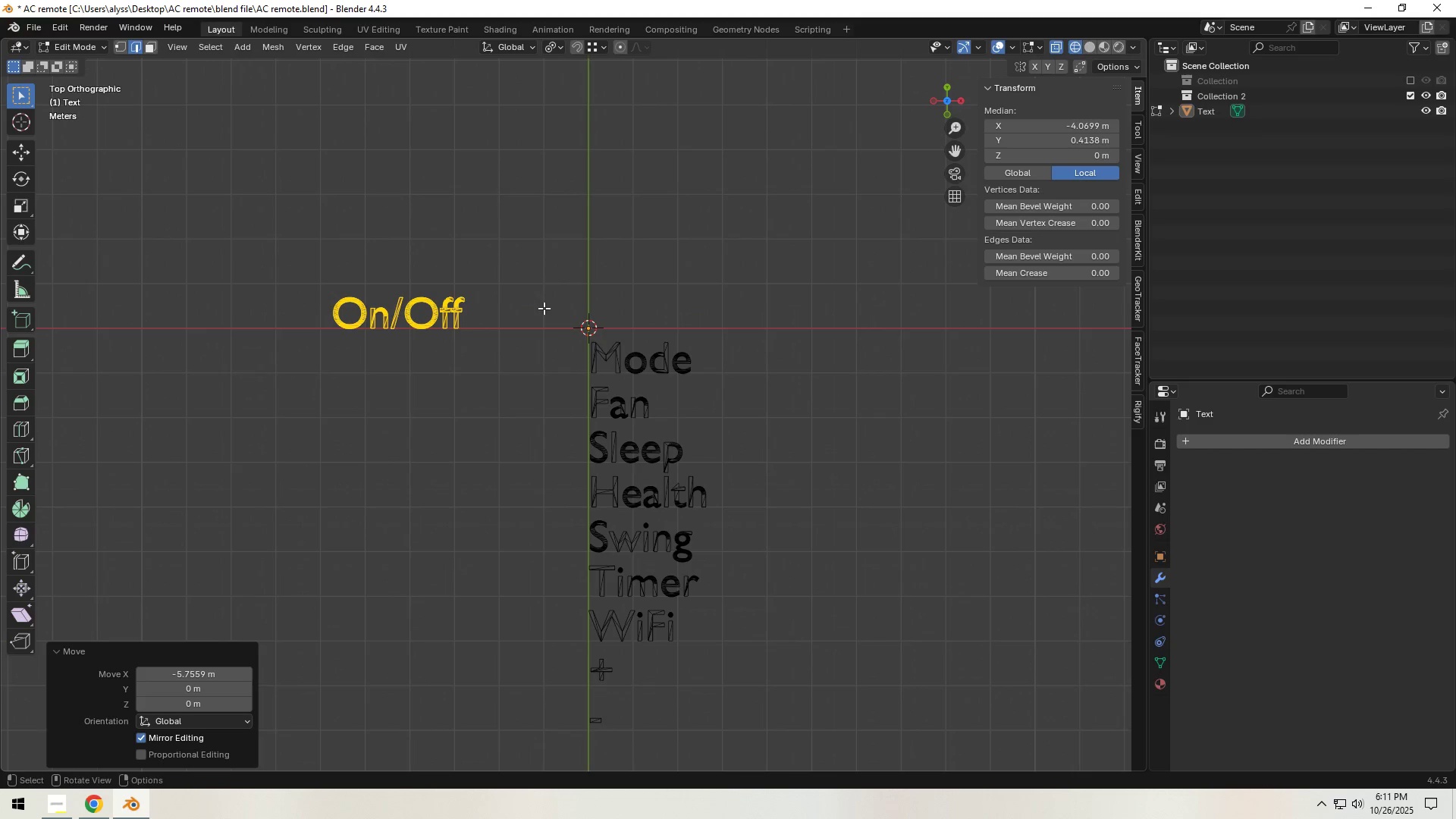 
left_click_drag(start_coordinate=[544, 305], to_coordinate=[758, 381])
 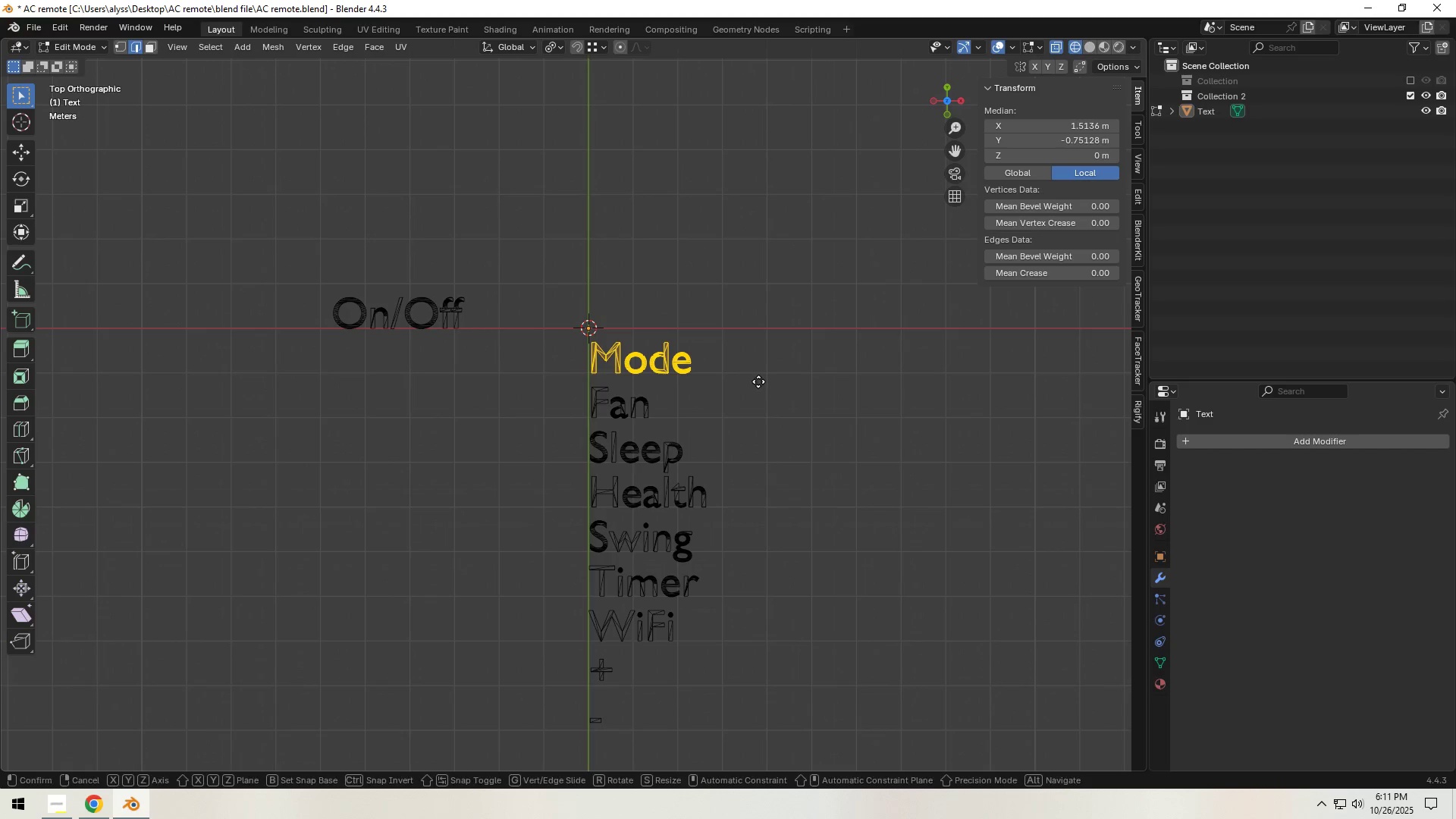 
type(gzy)
 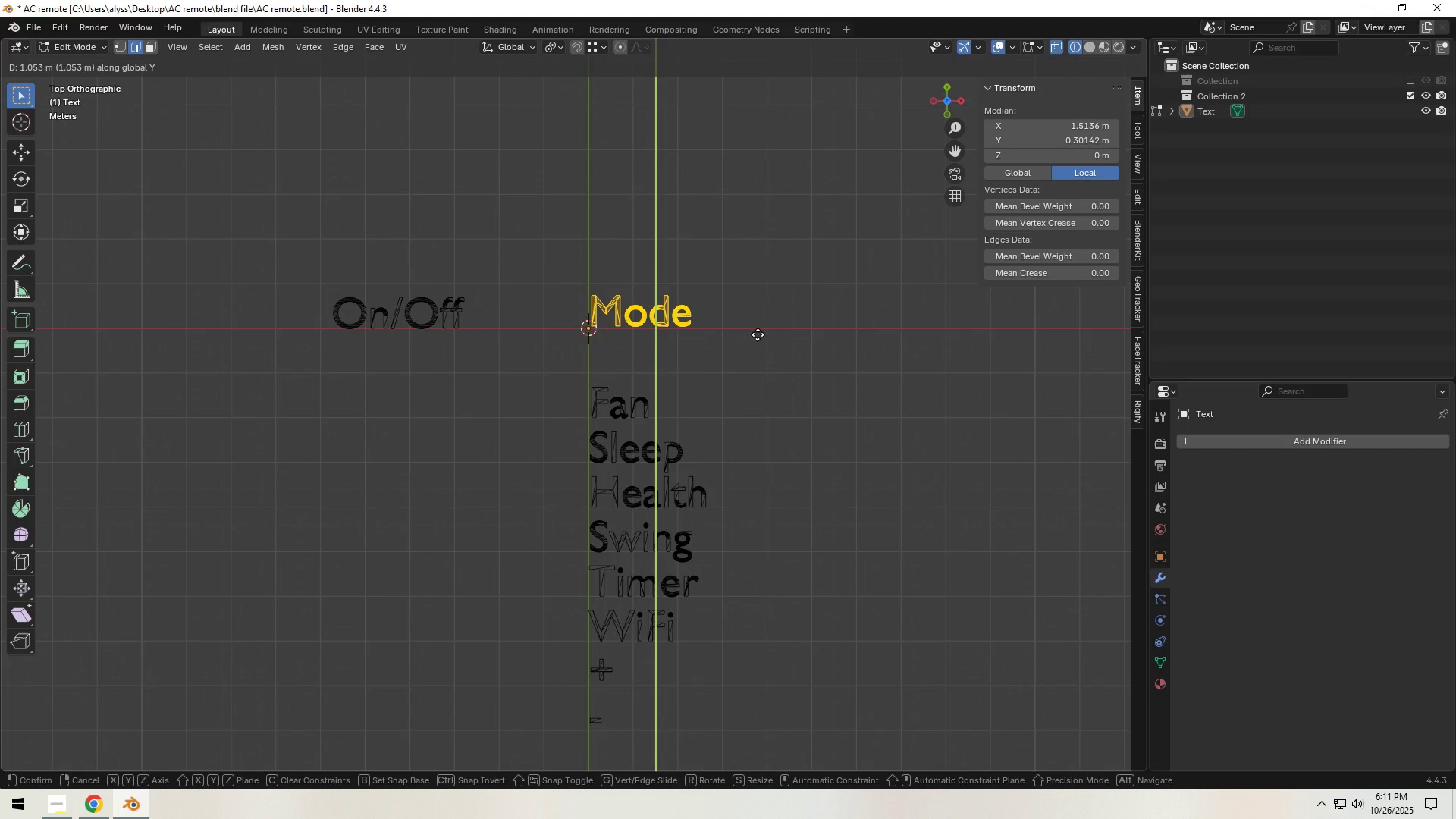 
left_click([758, 334])
 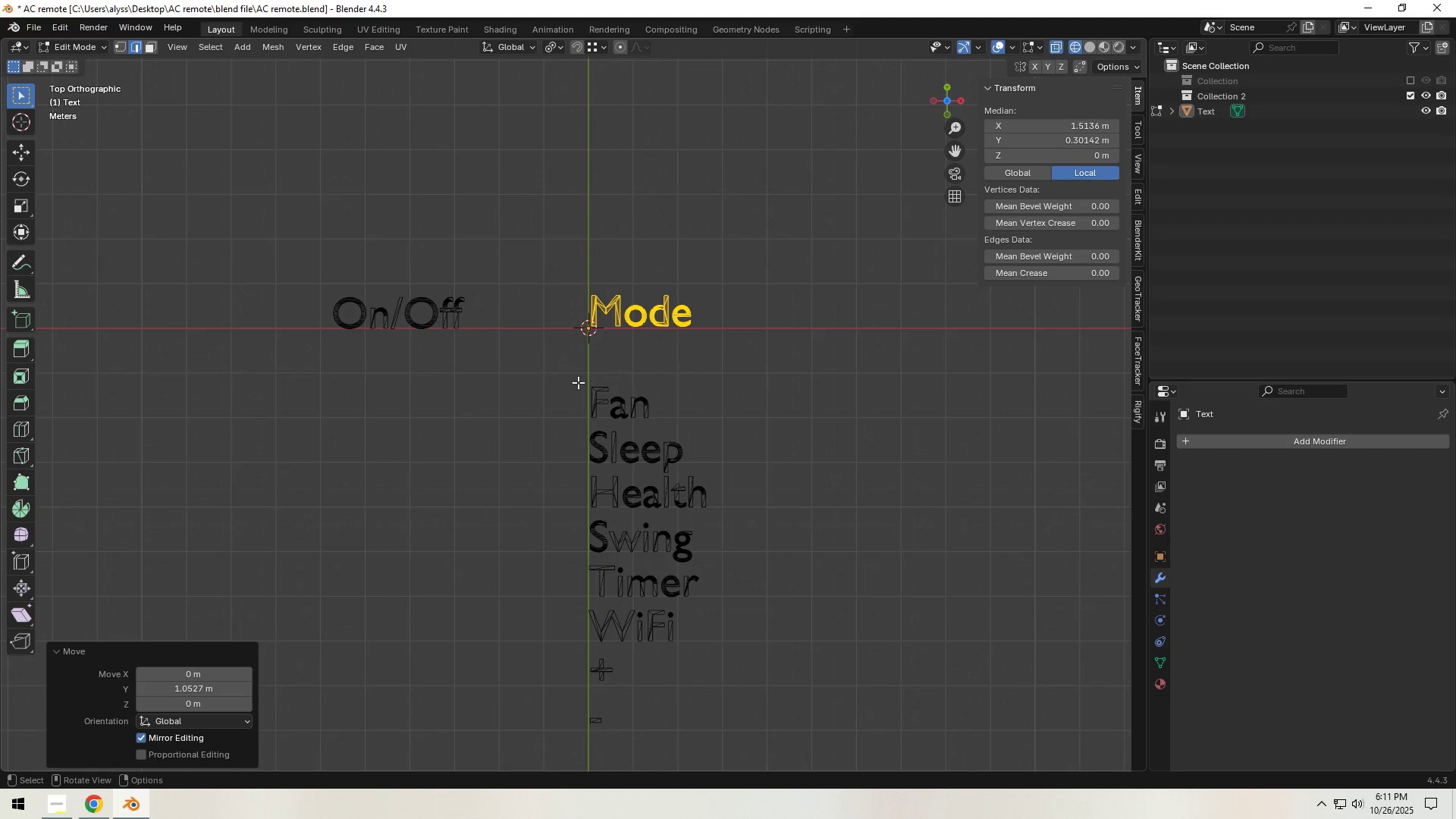 
left_click_drag(start_coordinate=[554, 376], to_coordinate=[680, 424])
 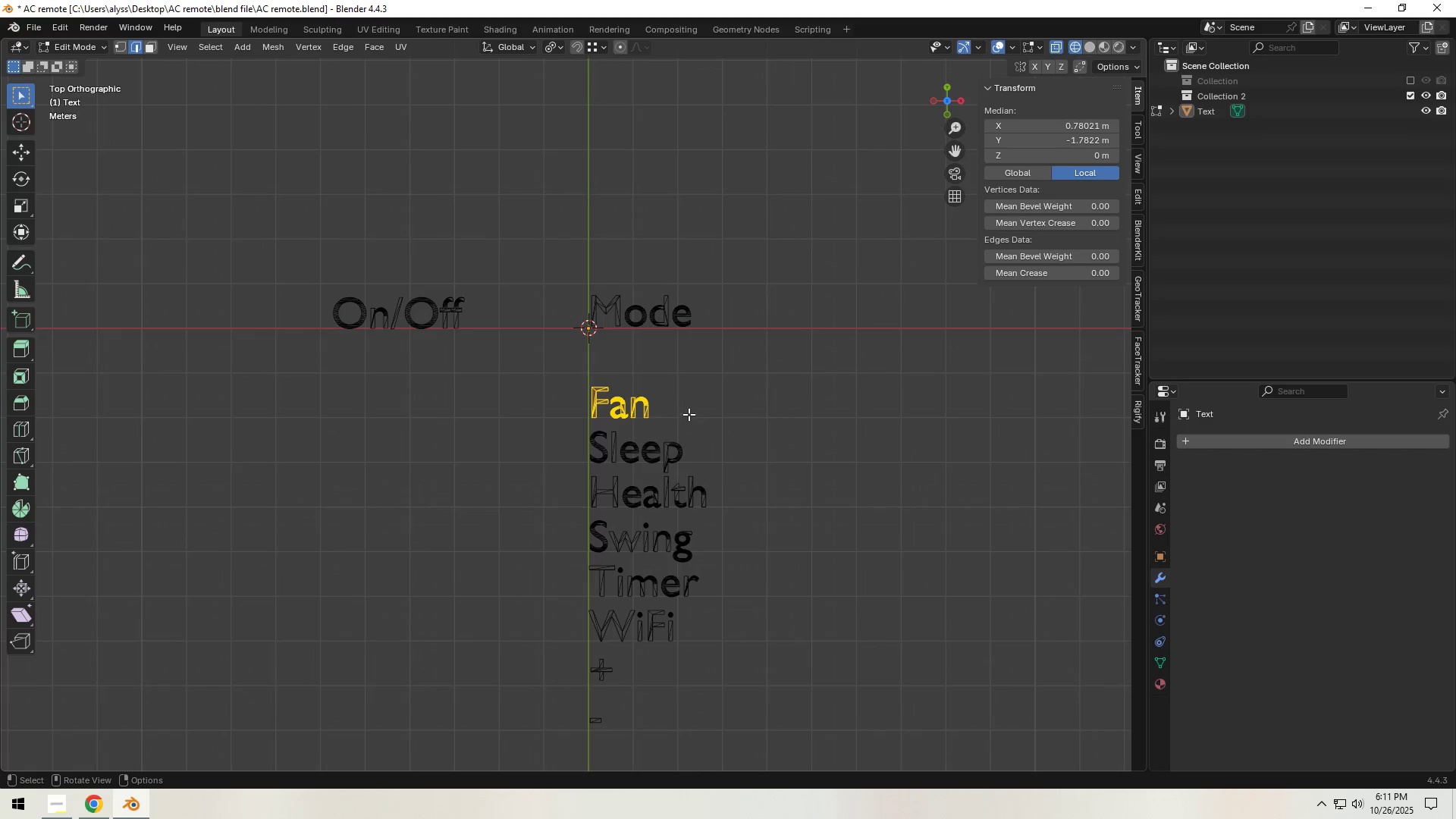 
type(gx)
 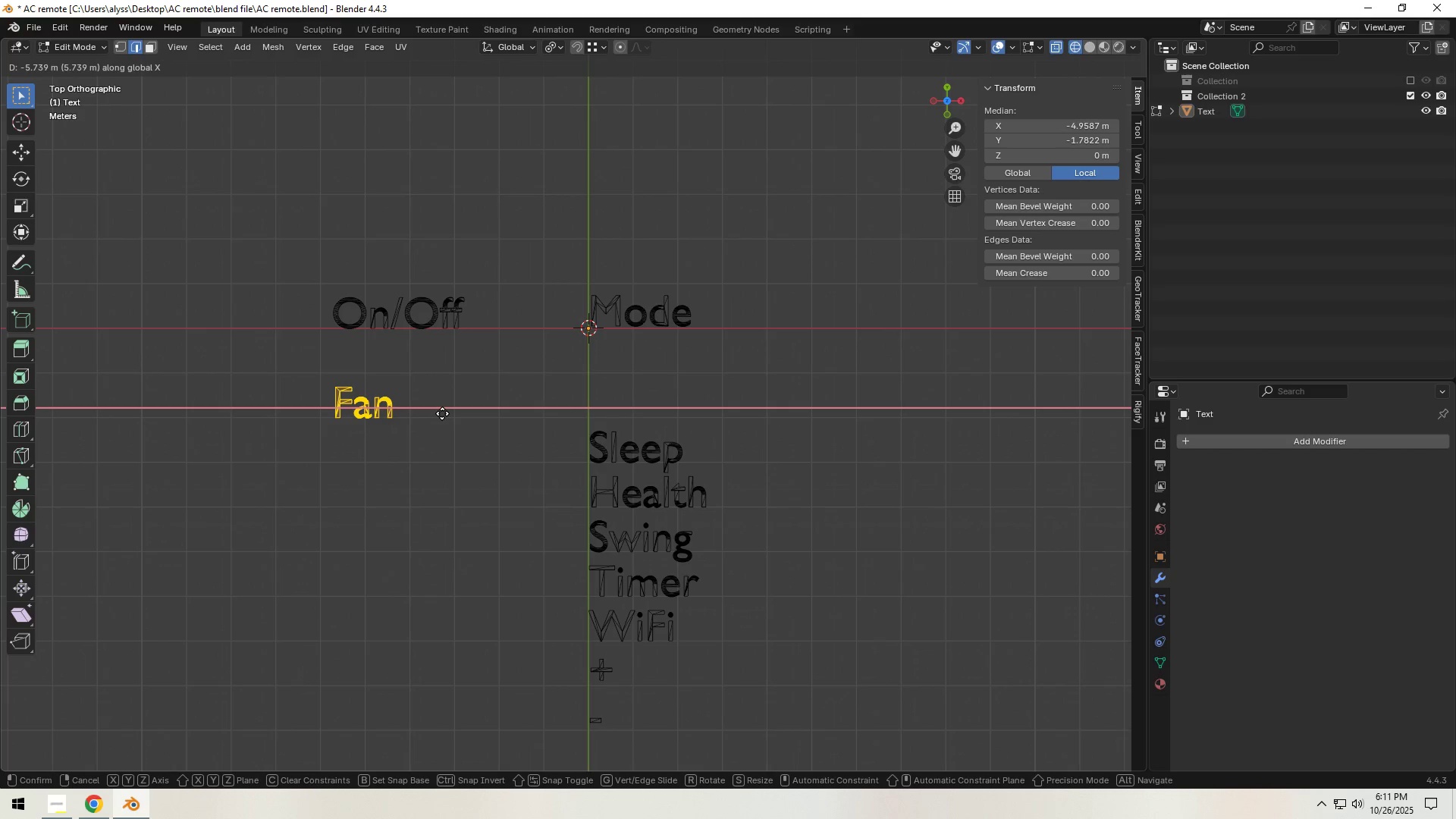 
left_click([444, 413])
 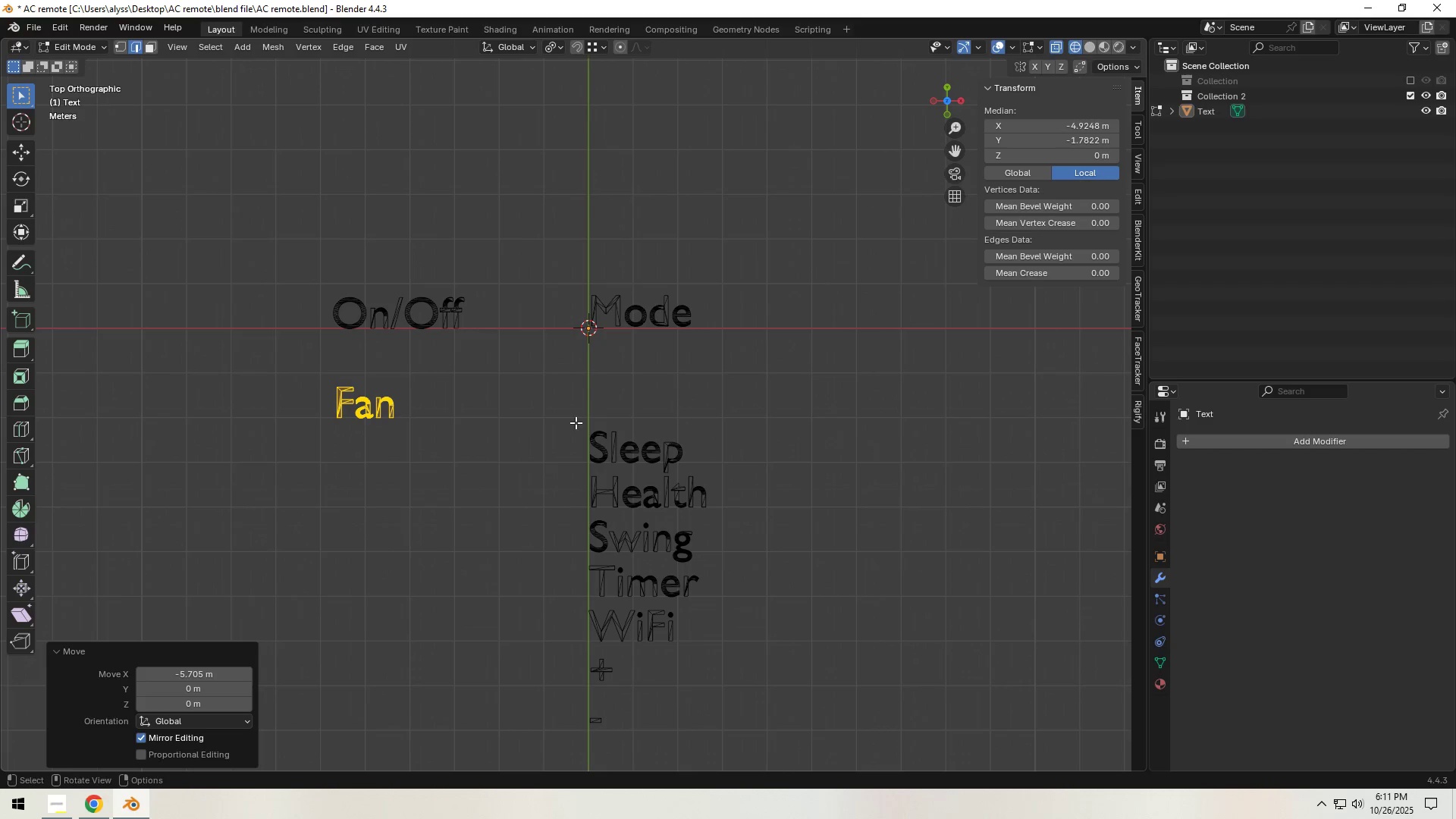 
left_click_drag(start_coordinate=[535, 410], to_coordinate=[723, 474])
 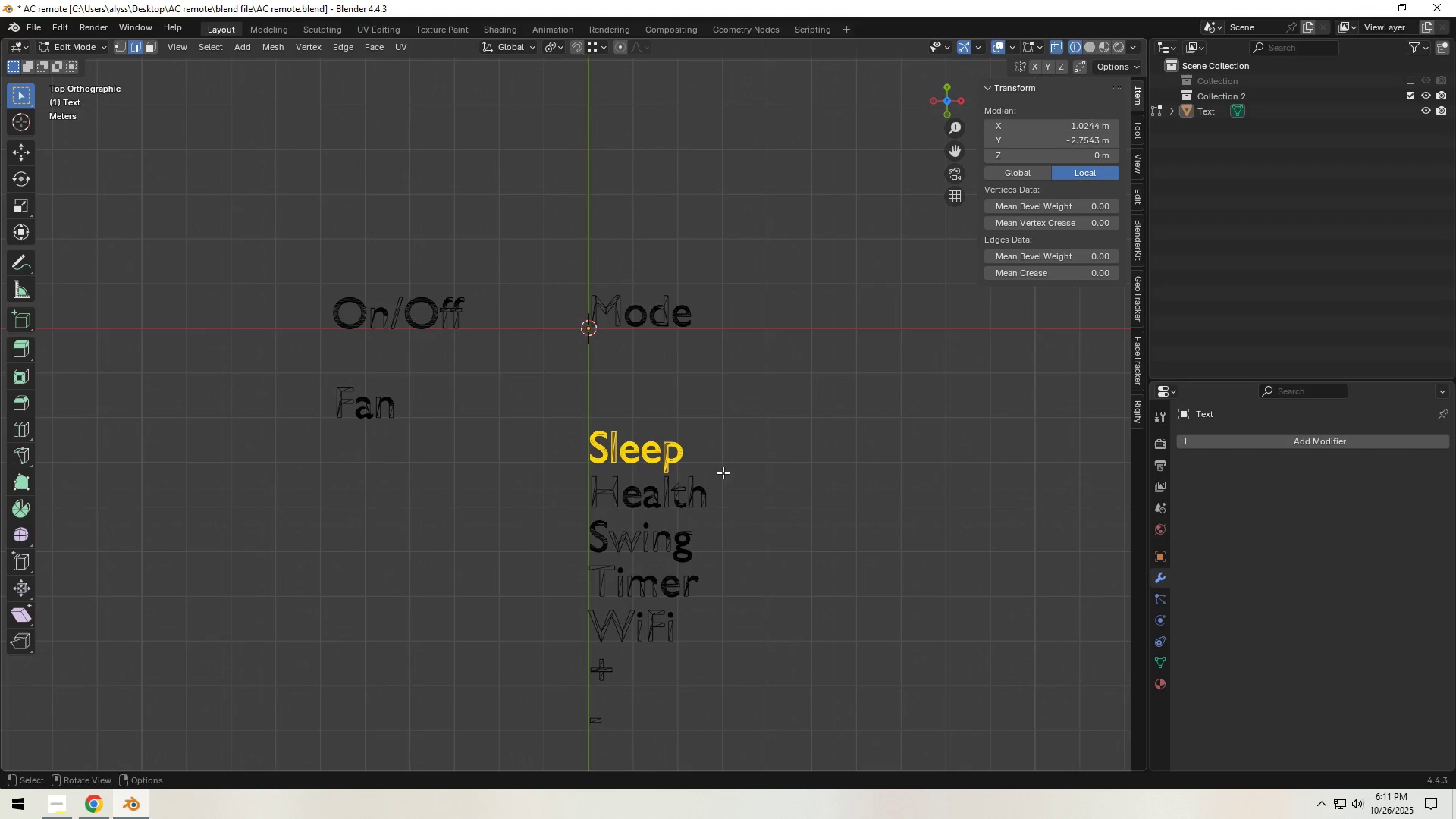 
type(gy)
 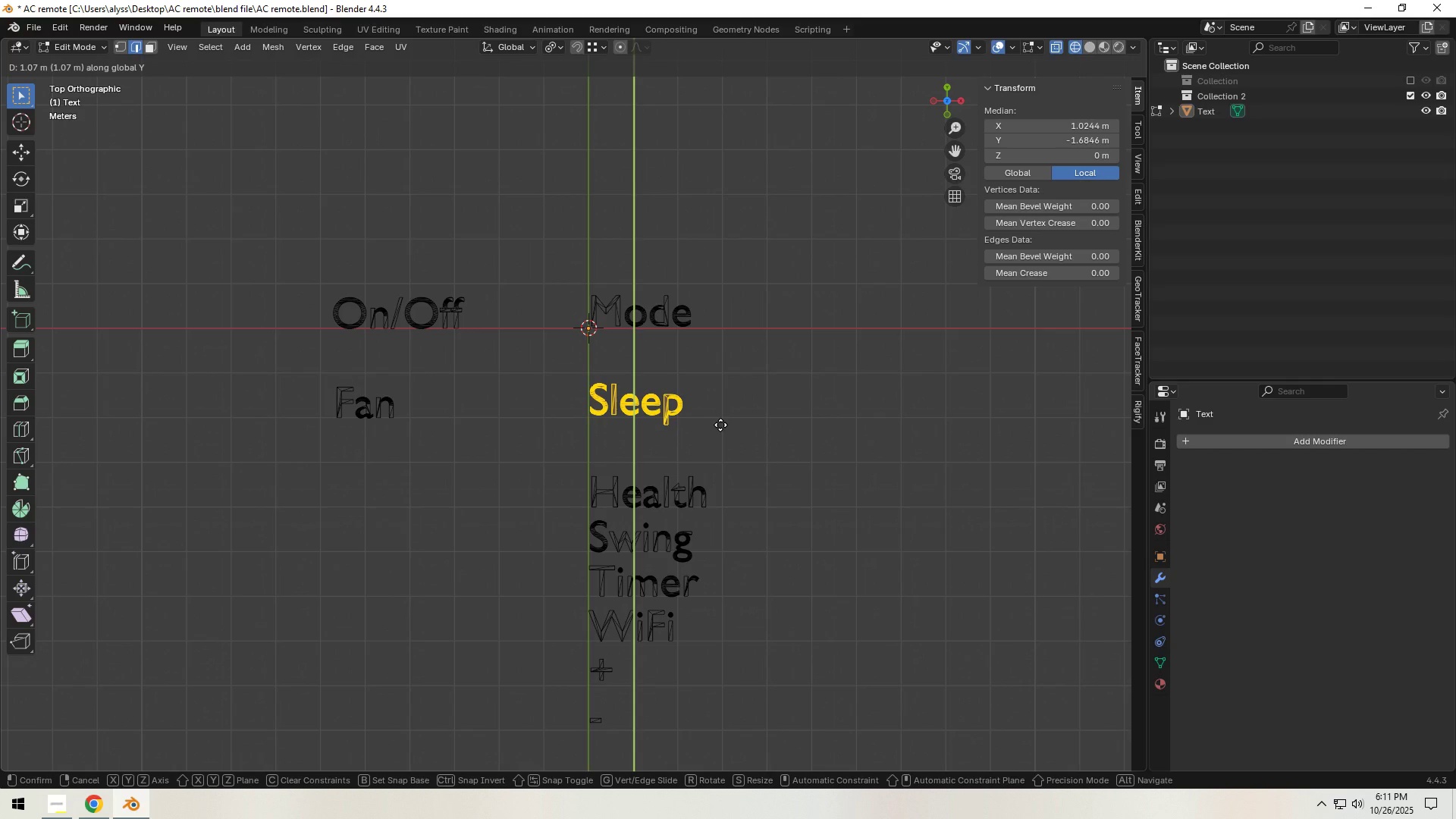 
left_click([720, 425])
 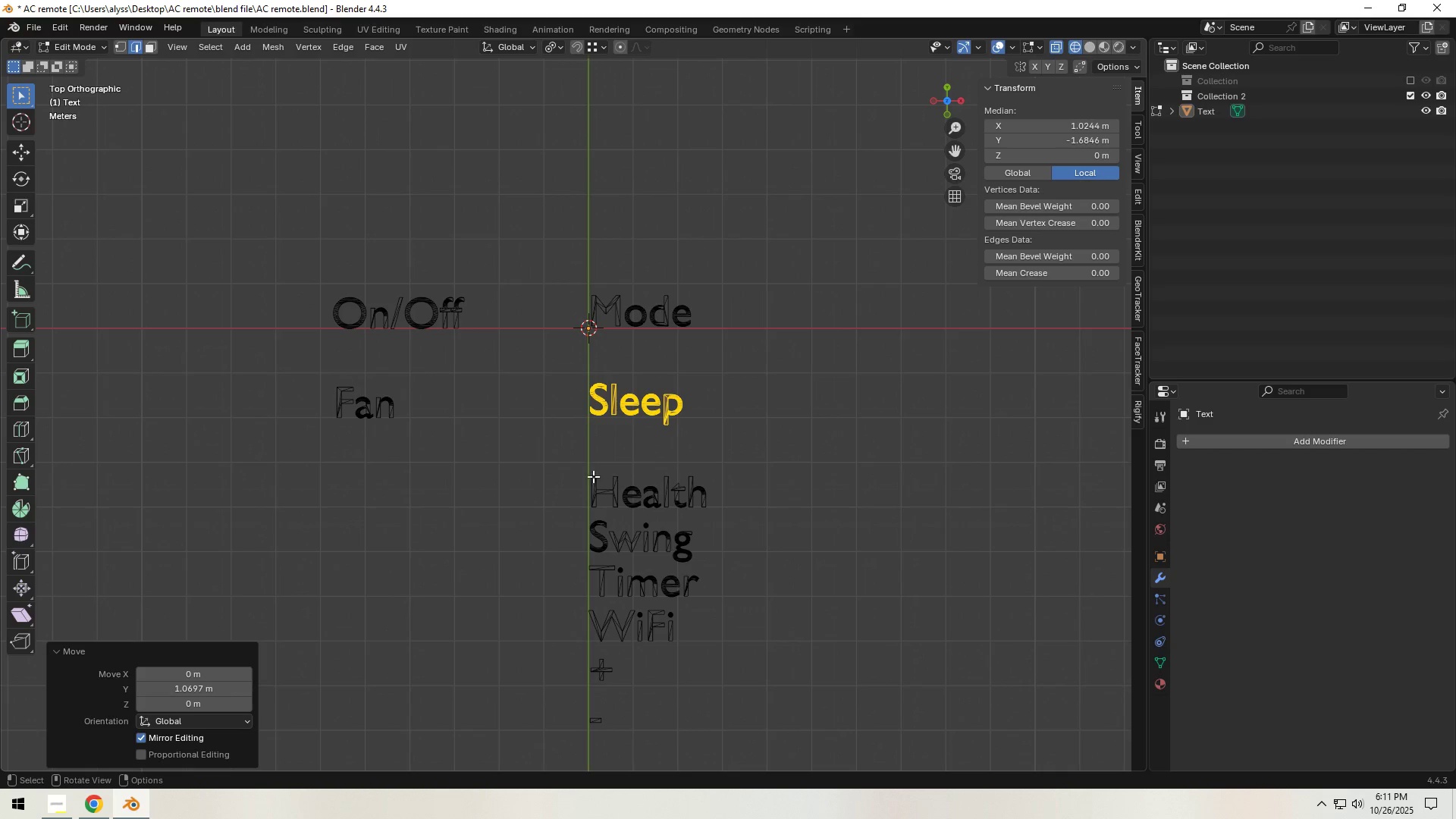 
left_click_drag(start_coordinate=[522, 447], to_coordinate=[734, 519])
 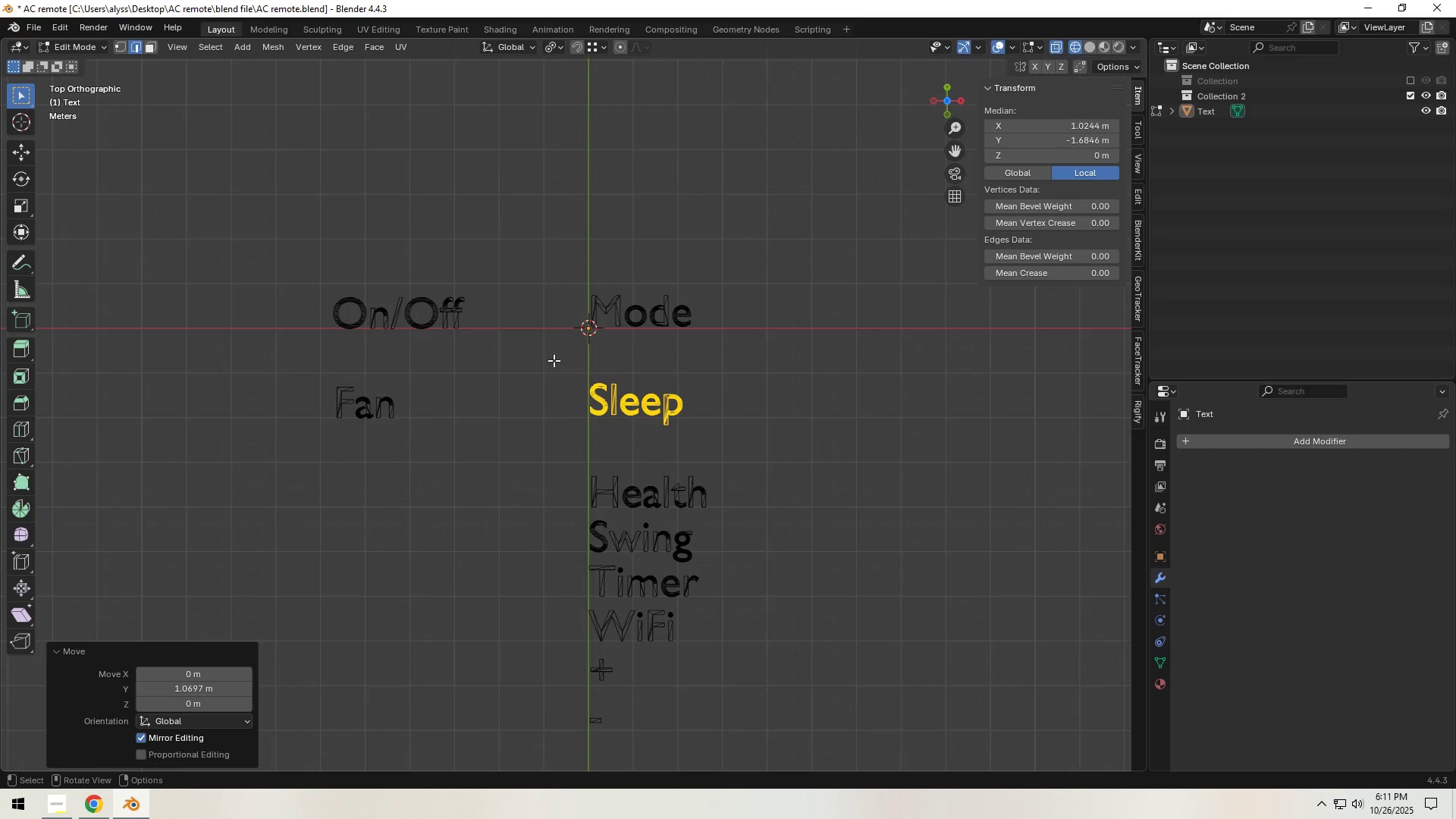 
right_click([734, 519])
 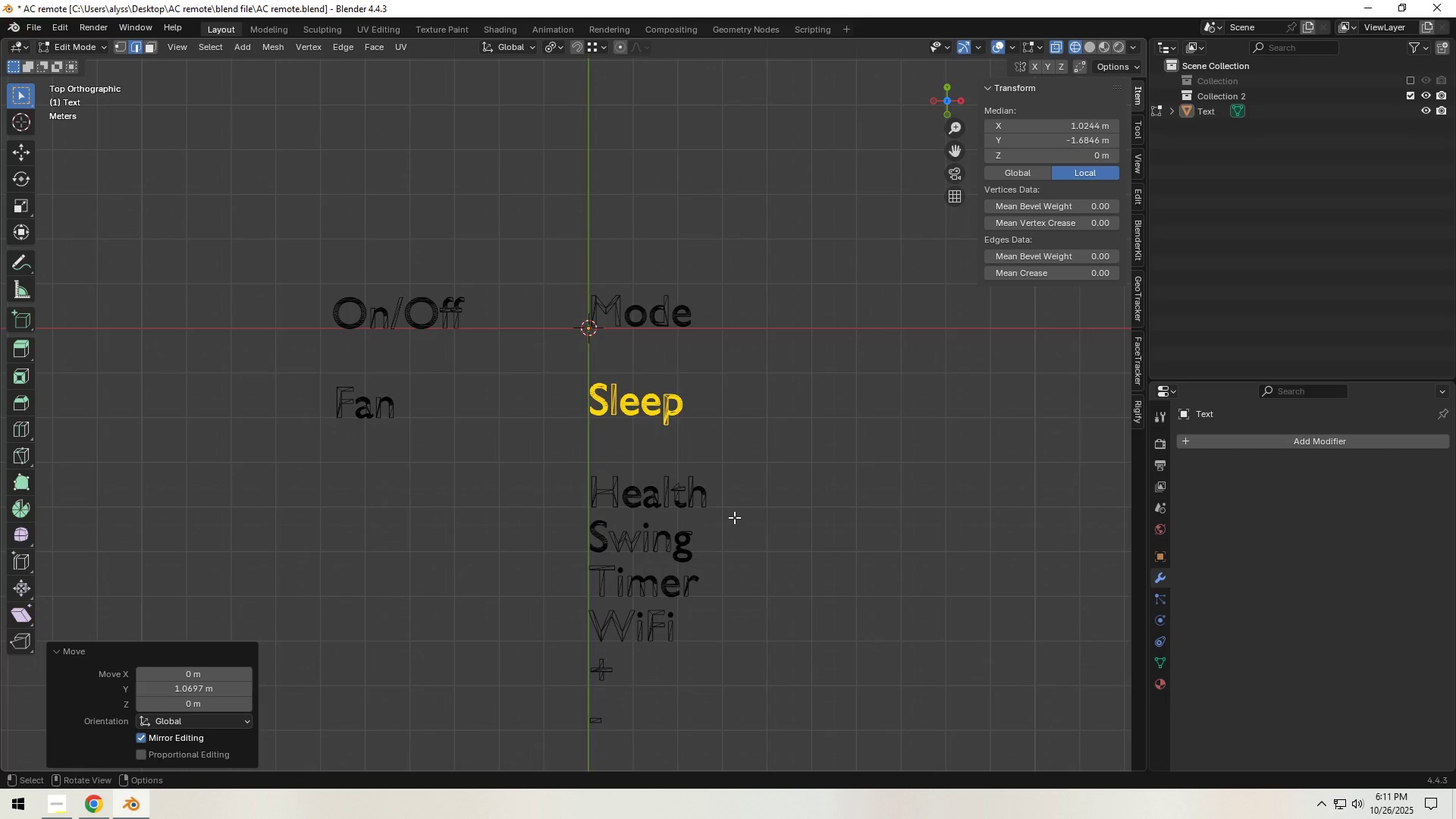 
left_click([734, 519])
 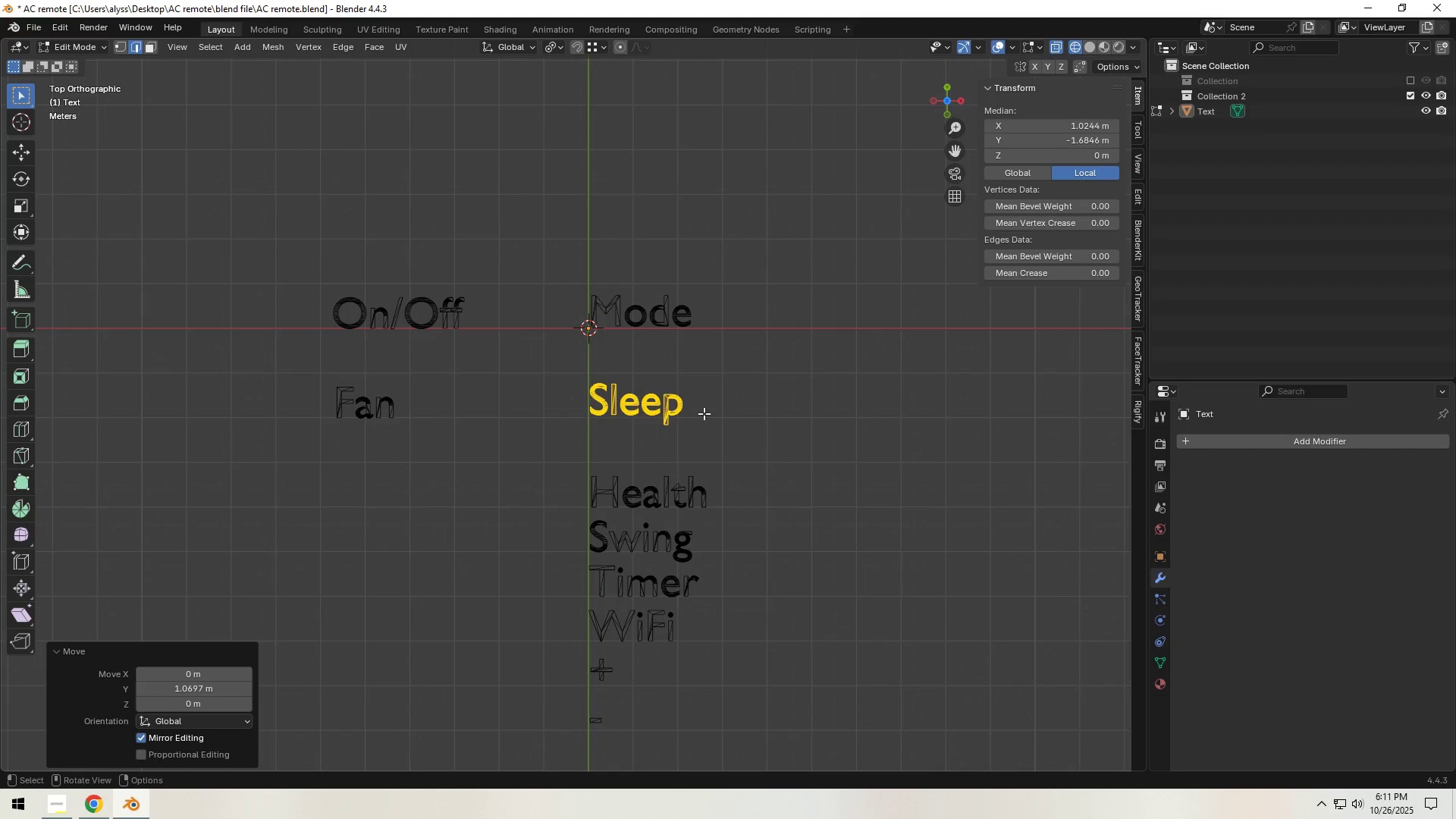 
type(gx)
 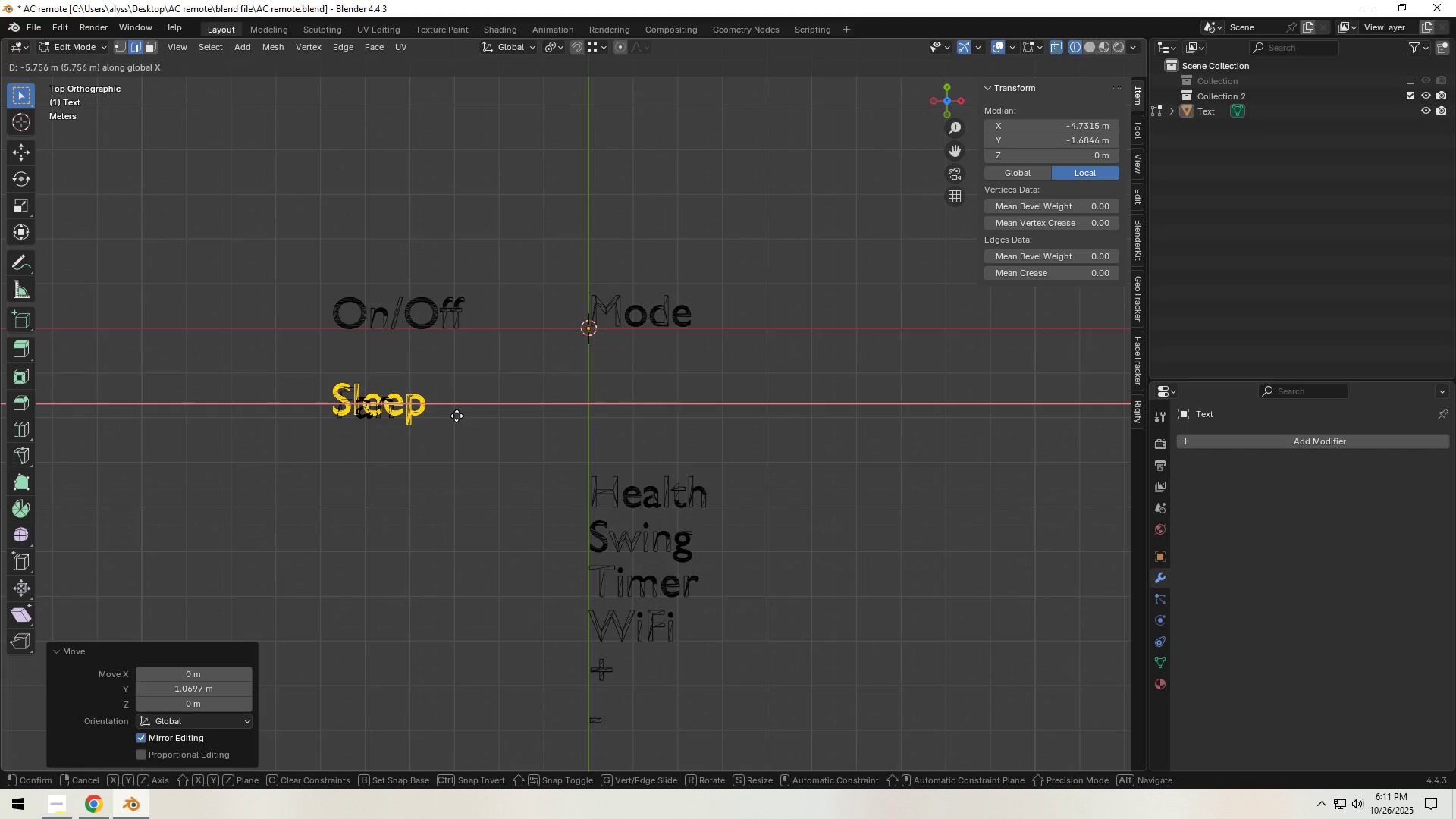 
left_click([457, 416])
 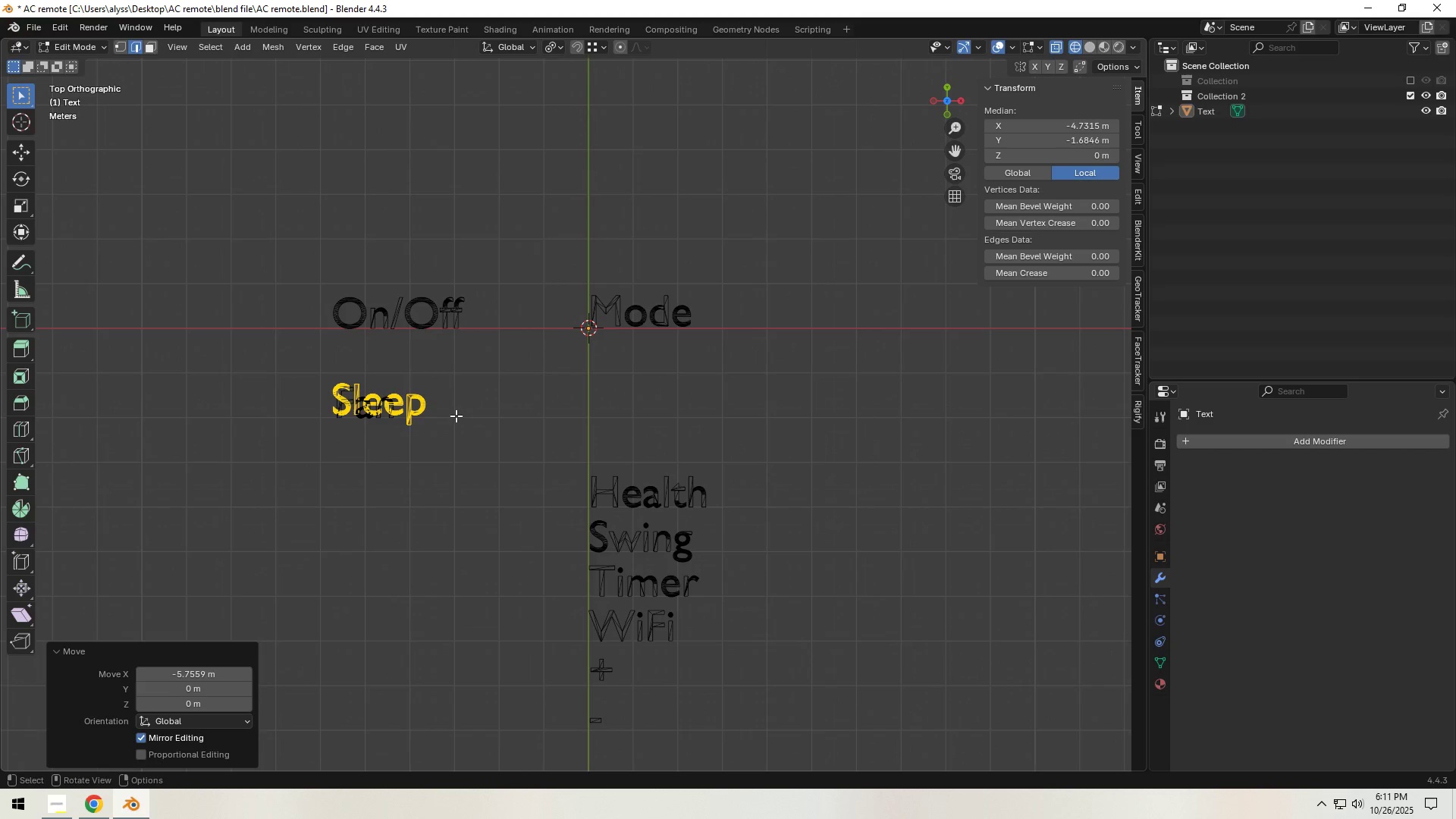 
type(gy)
 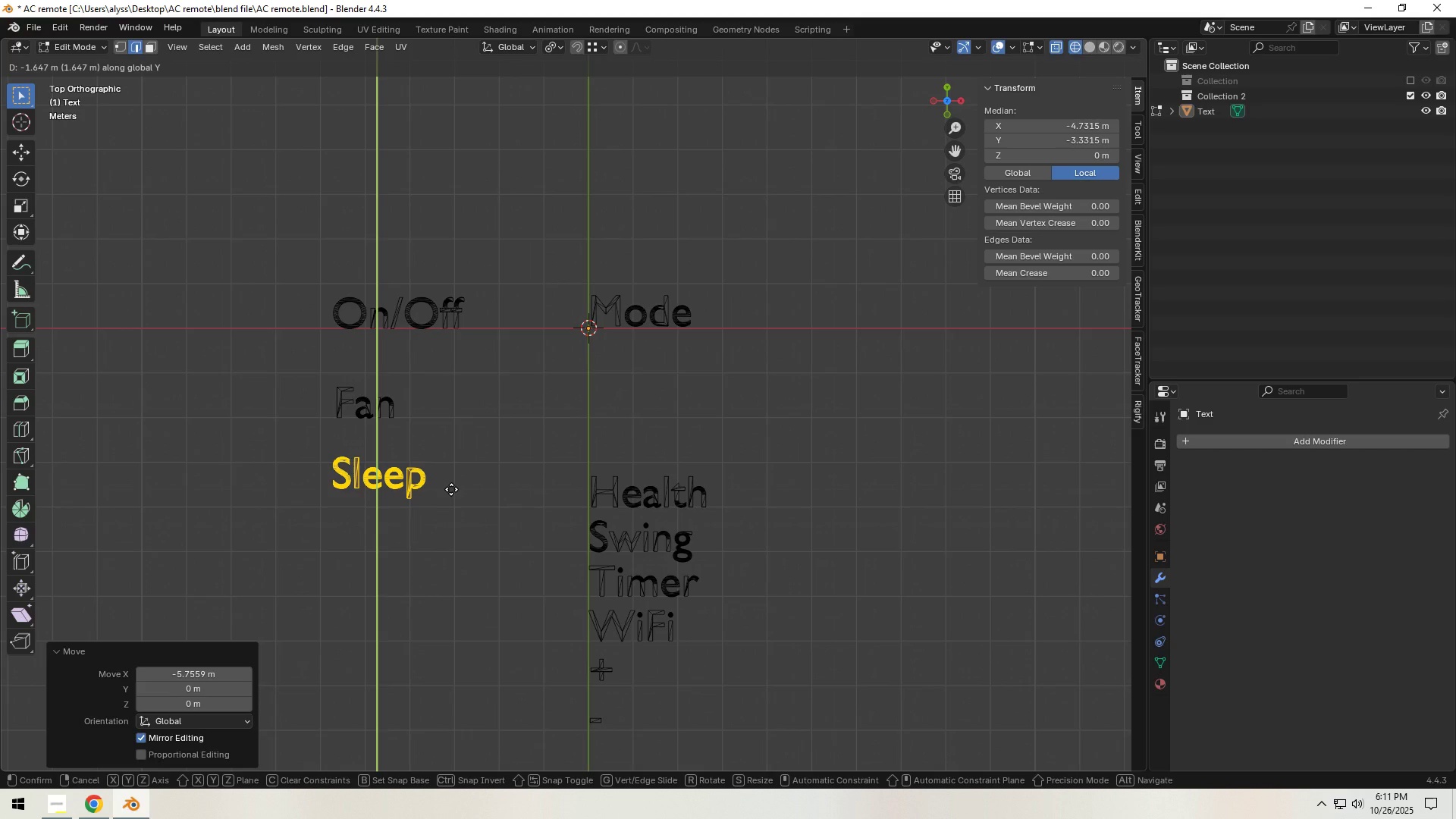 
left_click([451, 489])
 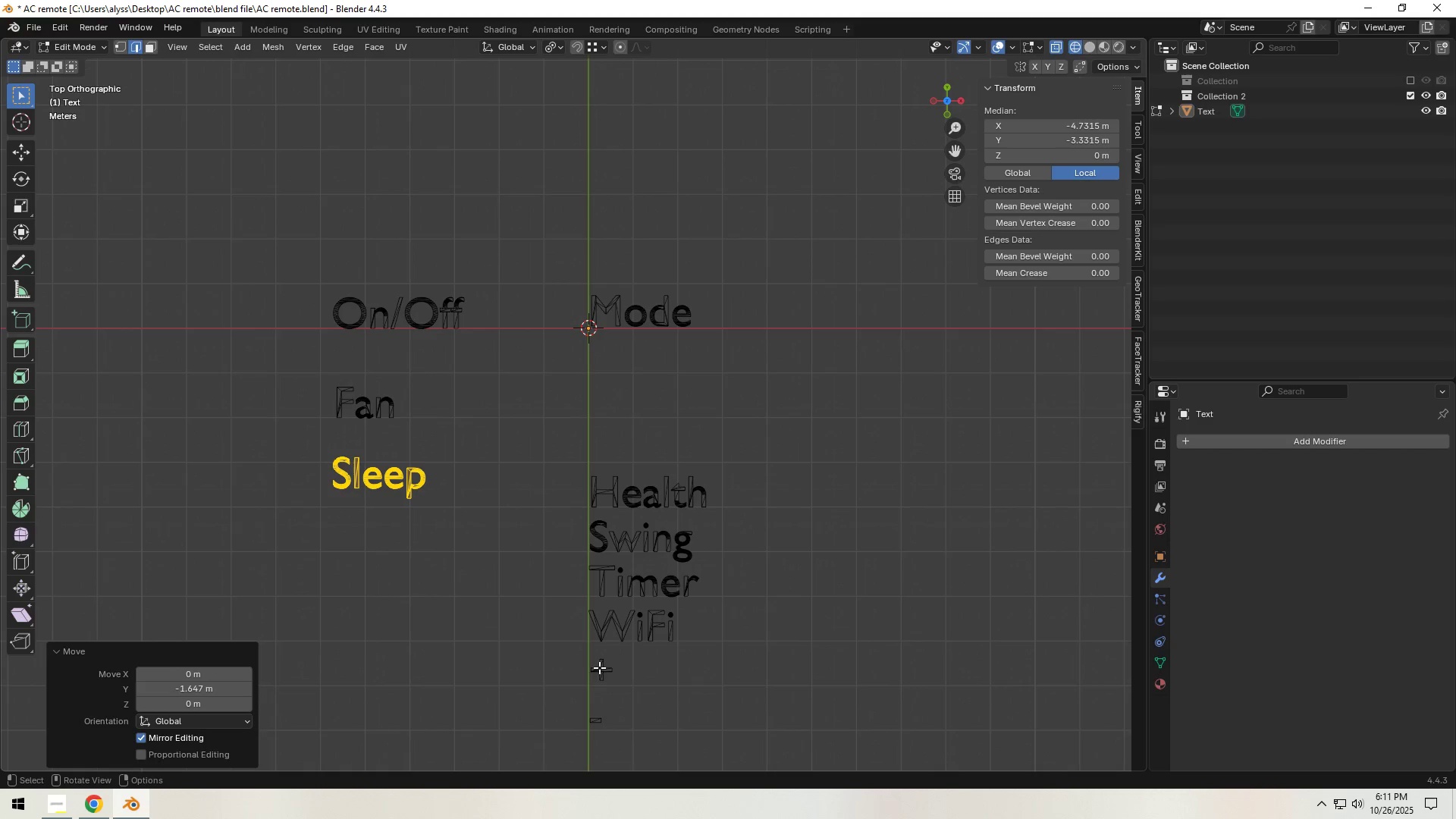 
left_click_drag(start_coordinate=[545, 658], to_coordinate=[655, 753])
 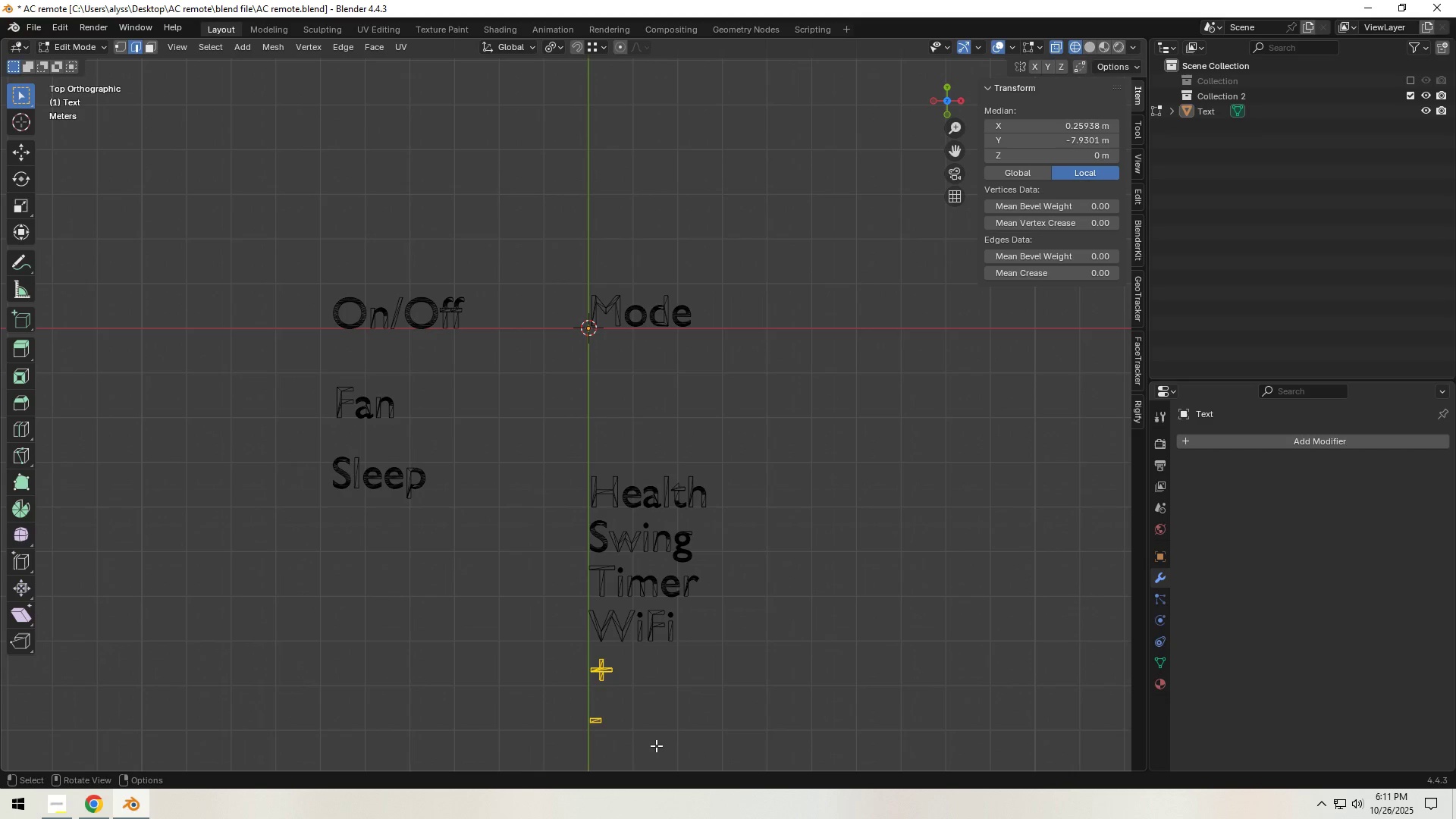 
key(G)
 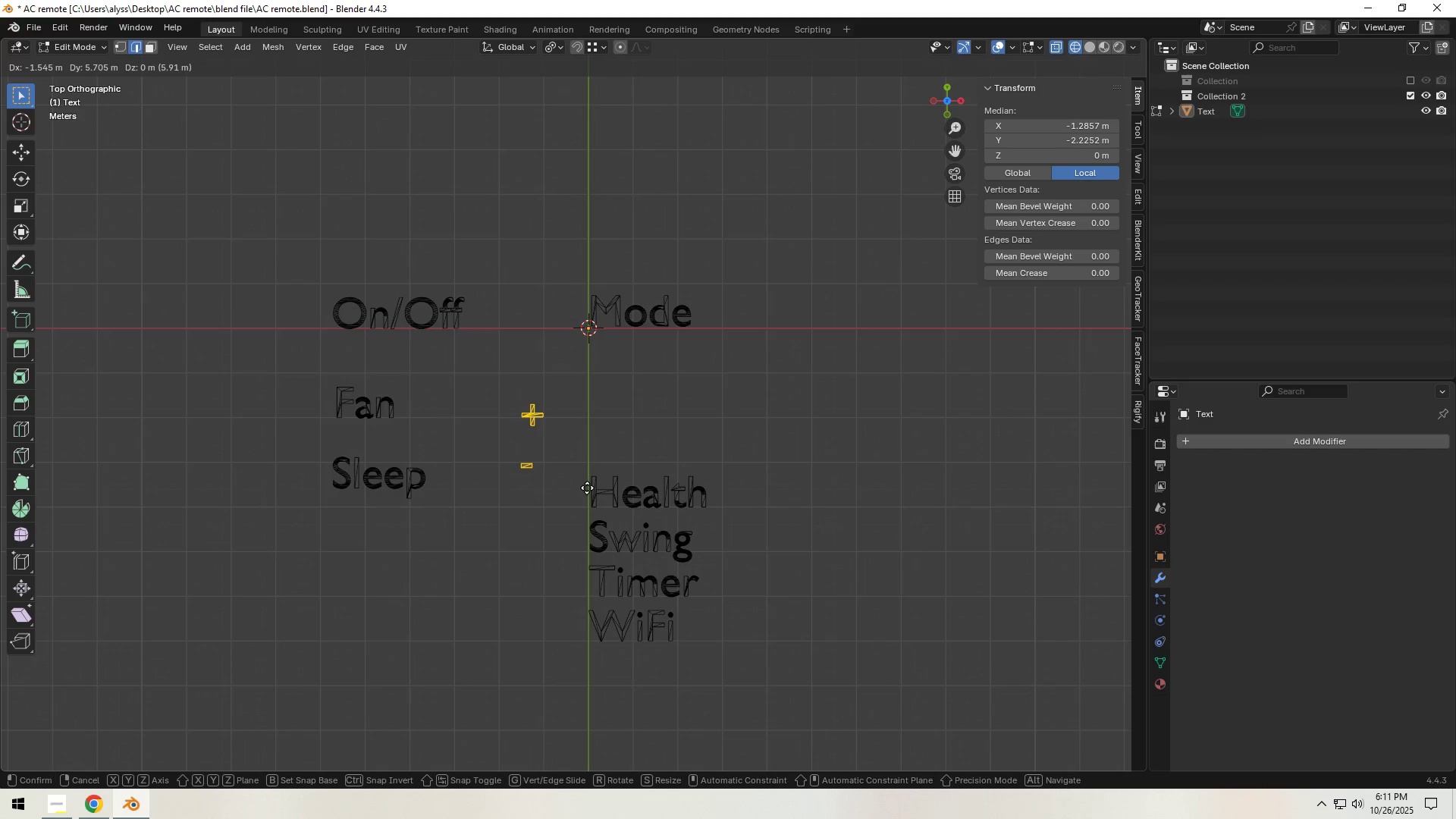 
left_click([587, 488])
 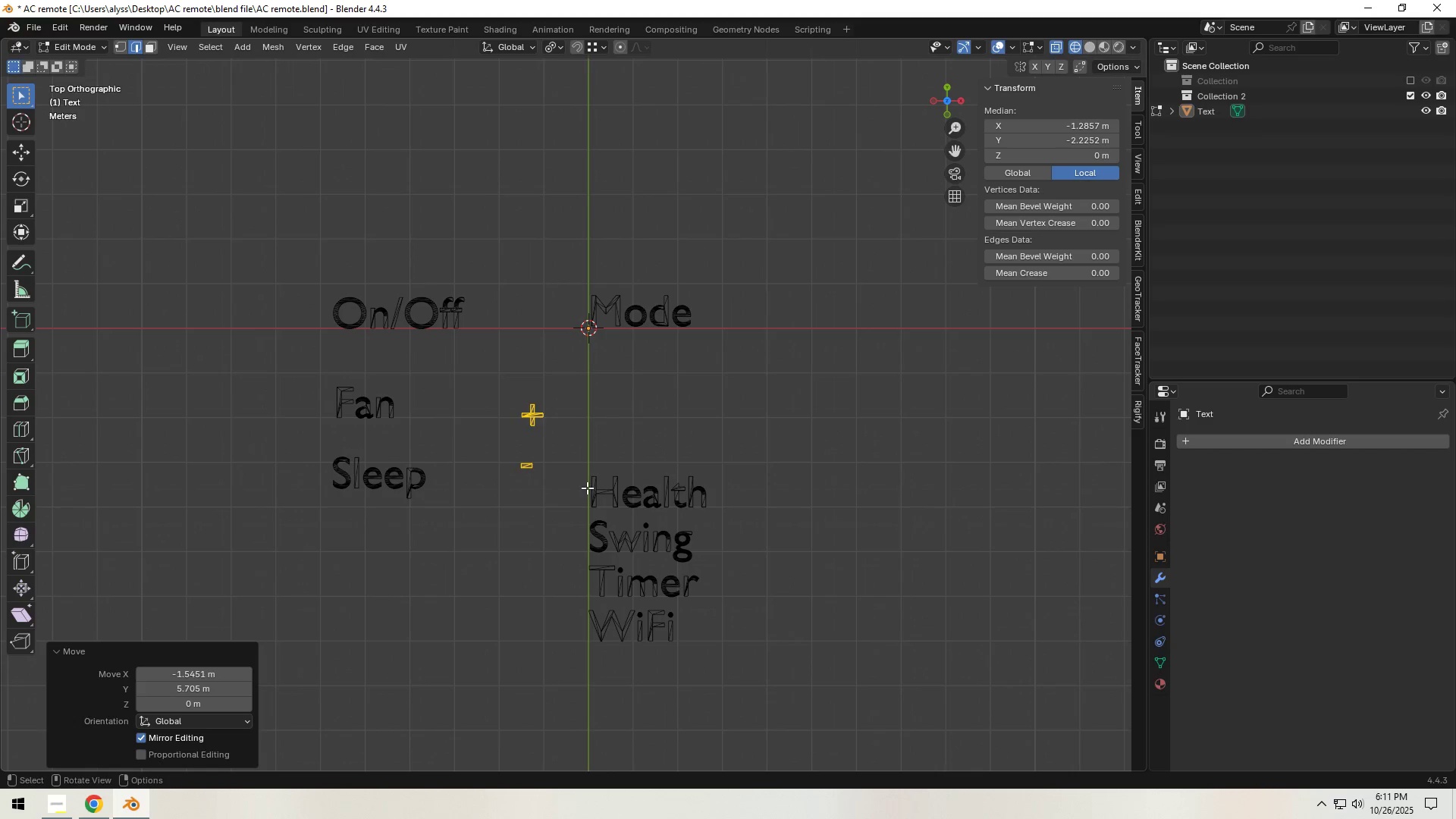 
key(S)
 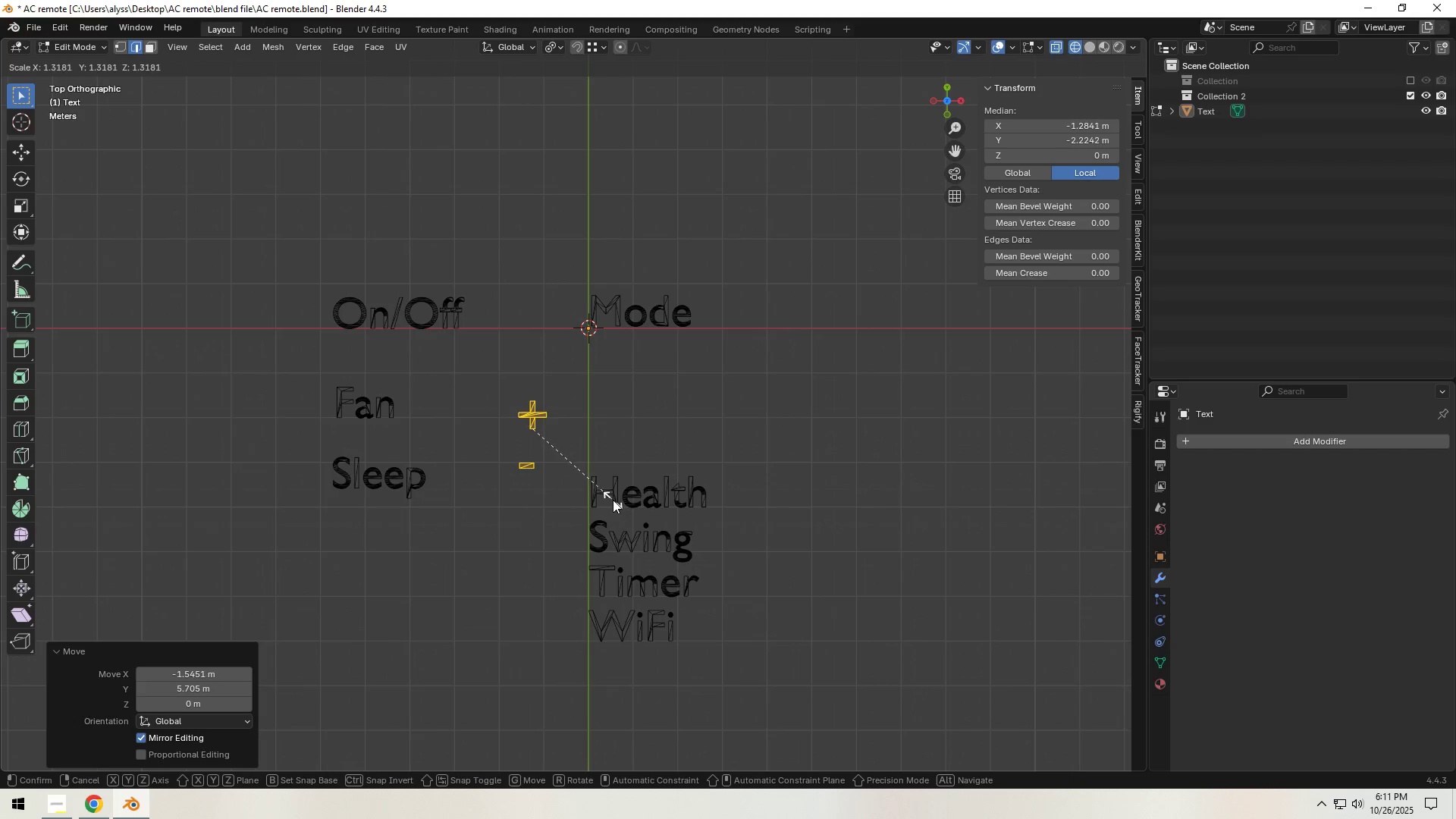 
left_click([613, 500])
 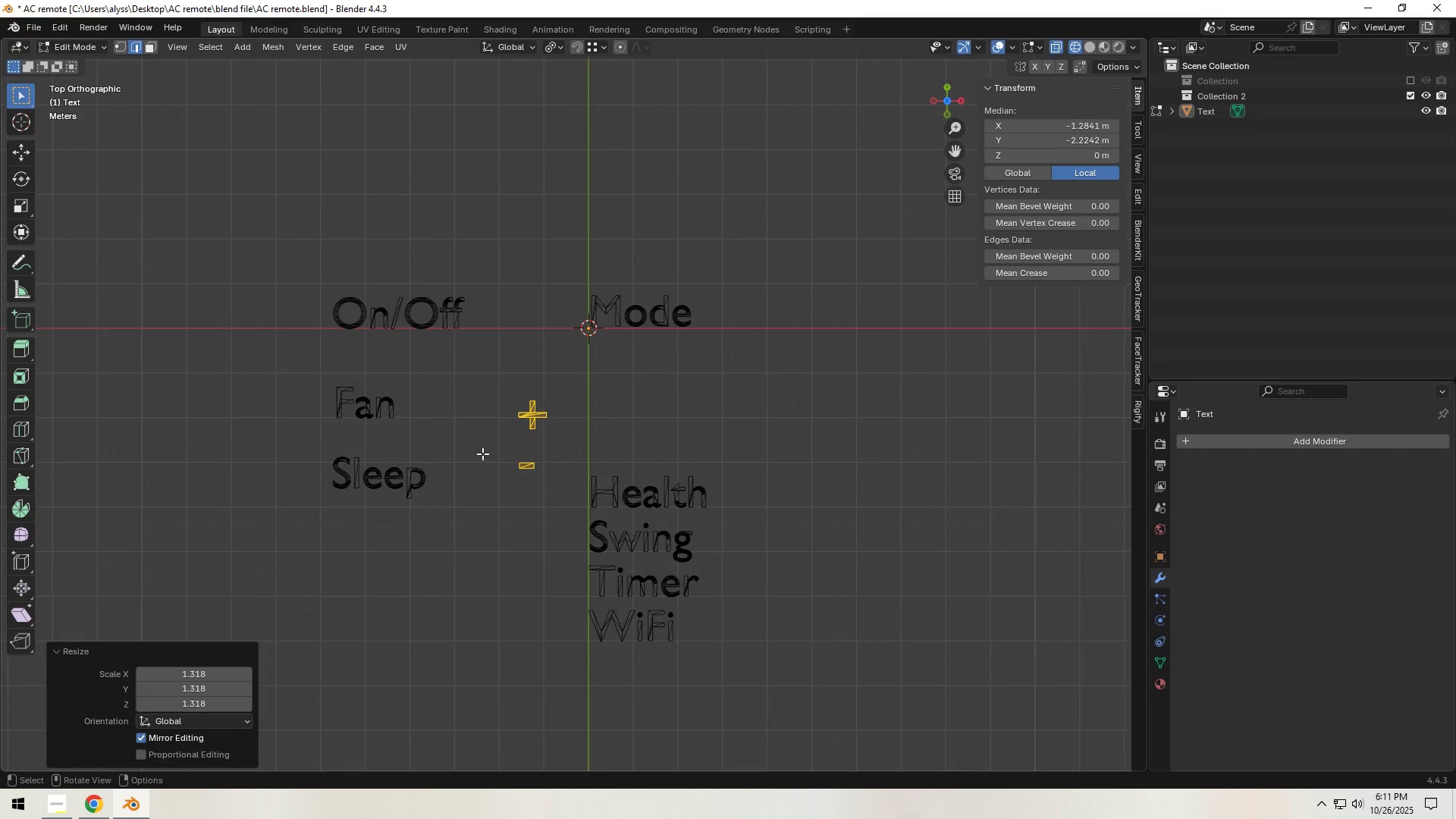 
left_click_drag(start_coordinate=[487, 452], to_coordinate=[566, 491])
 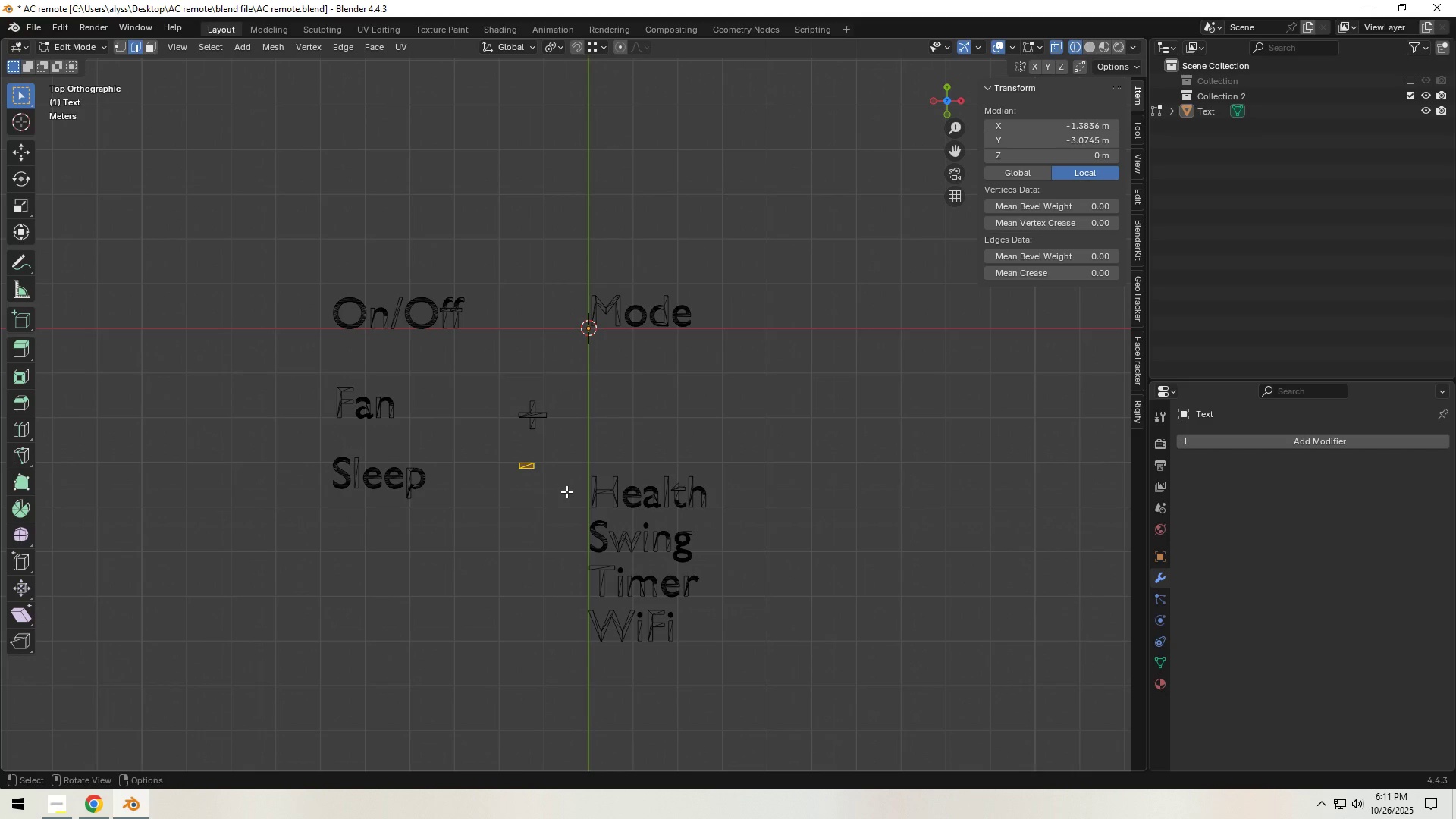 
type(gx)
 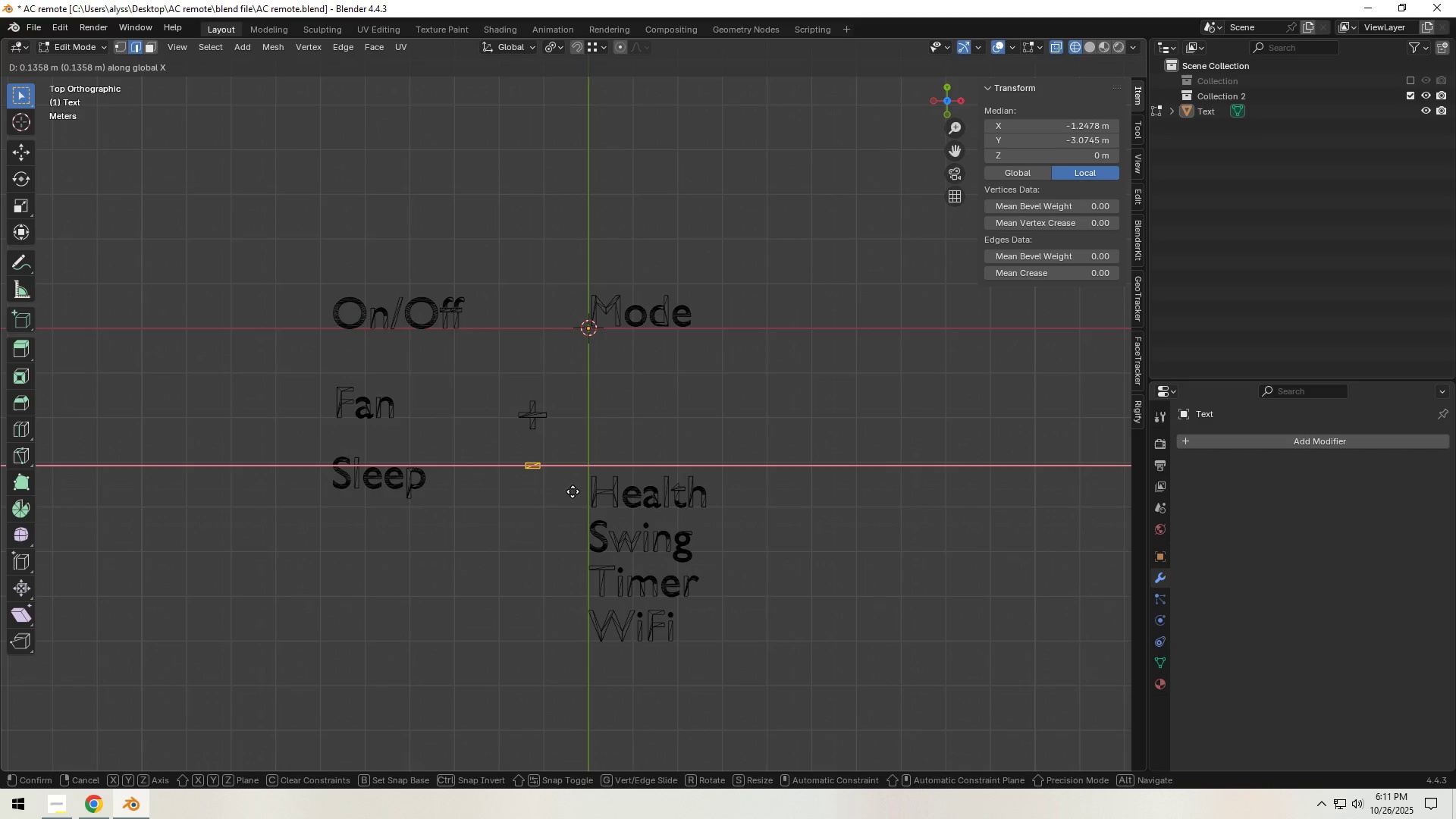 
left_click([573, 491])
 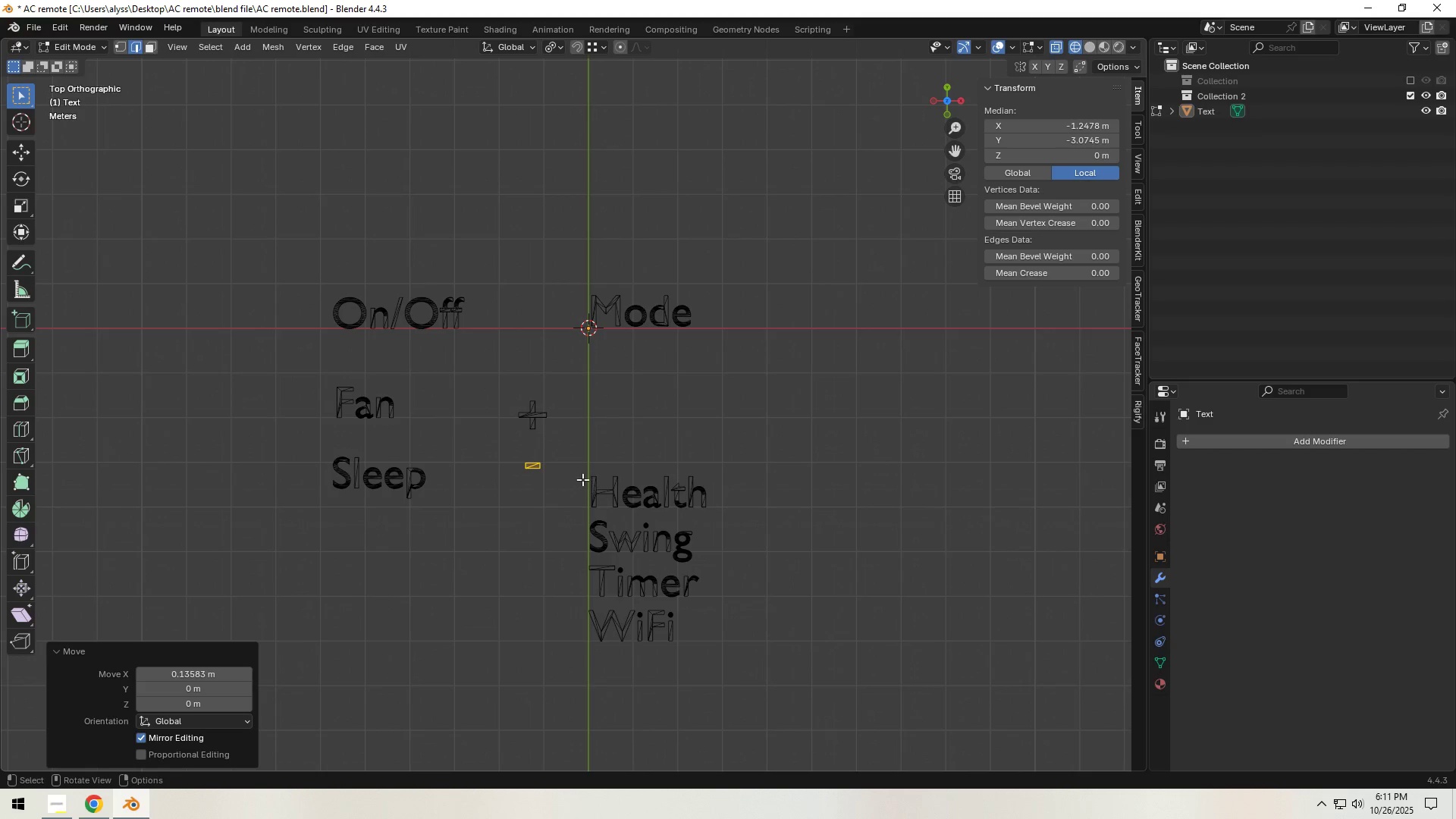 
left_click_drag(start_coordinate=[566, 453], to_coordinate=[739, 517])
 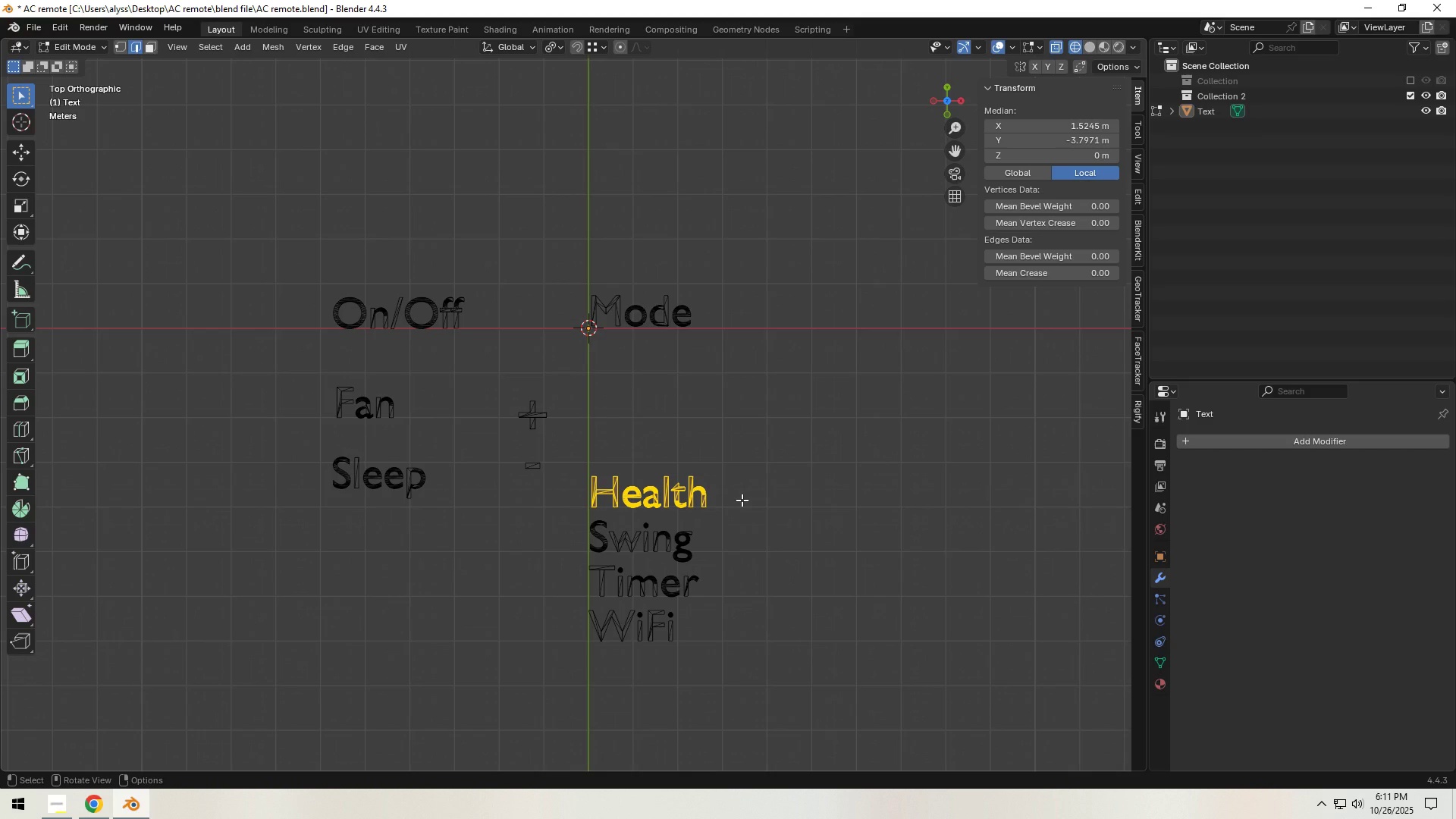 
key(G)
 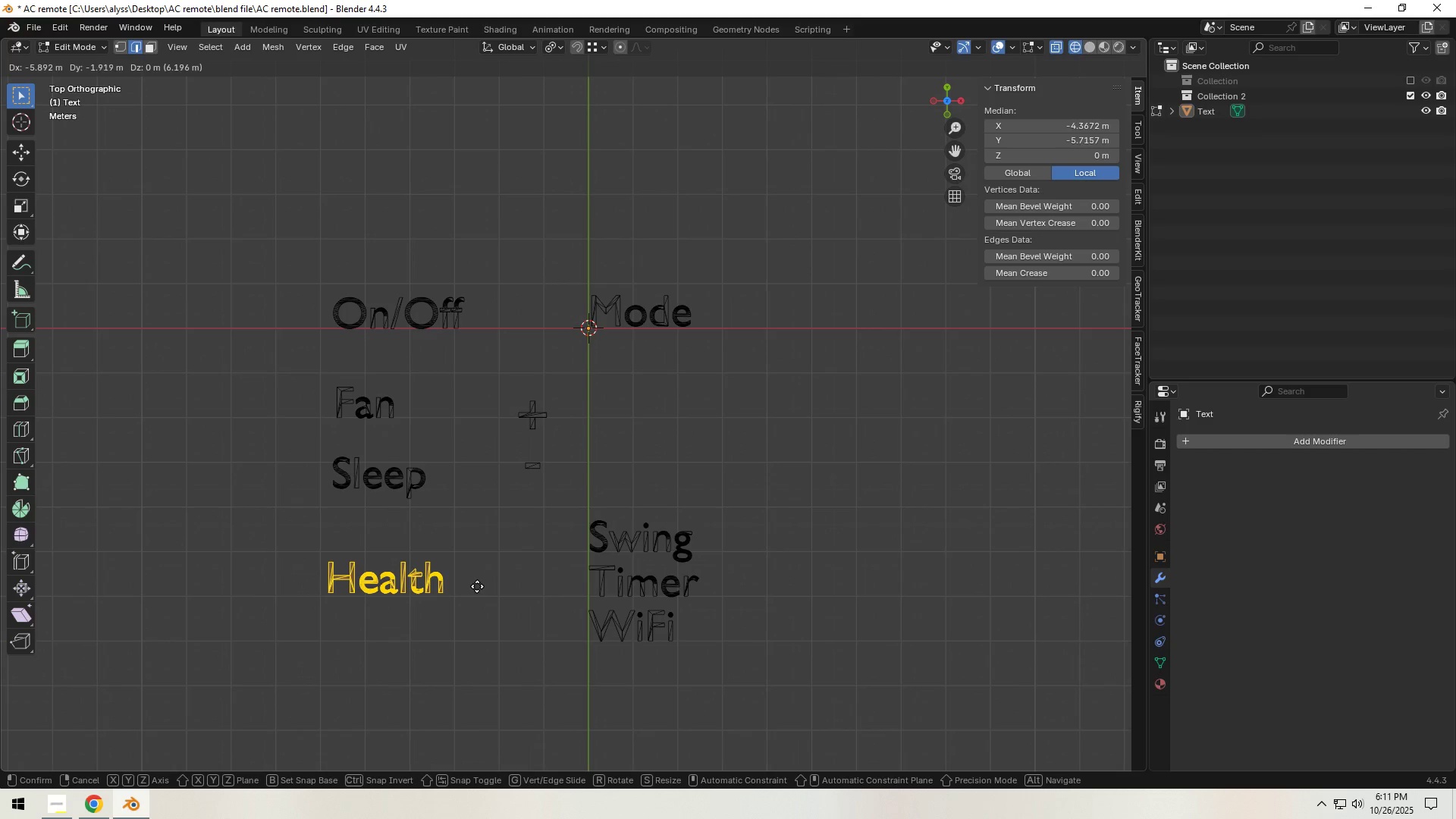 
left_click([474, 588])
 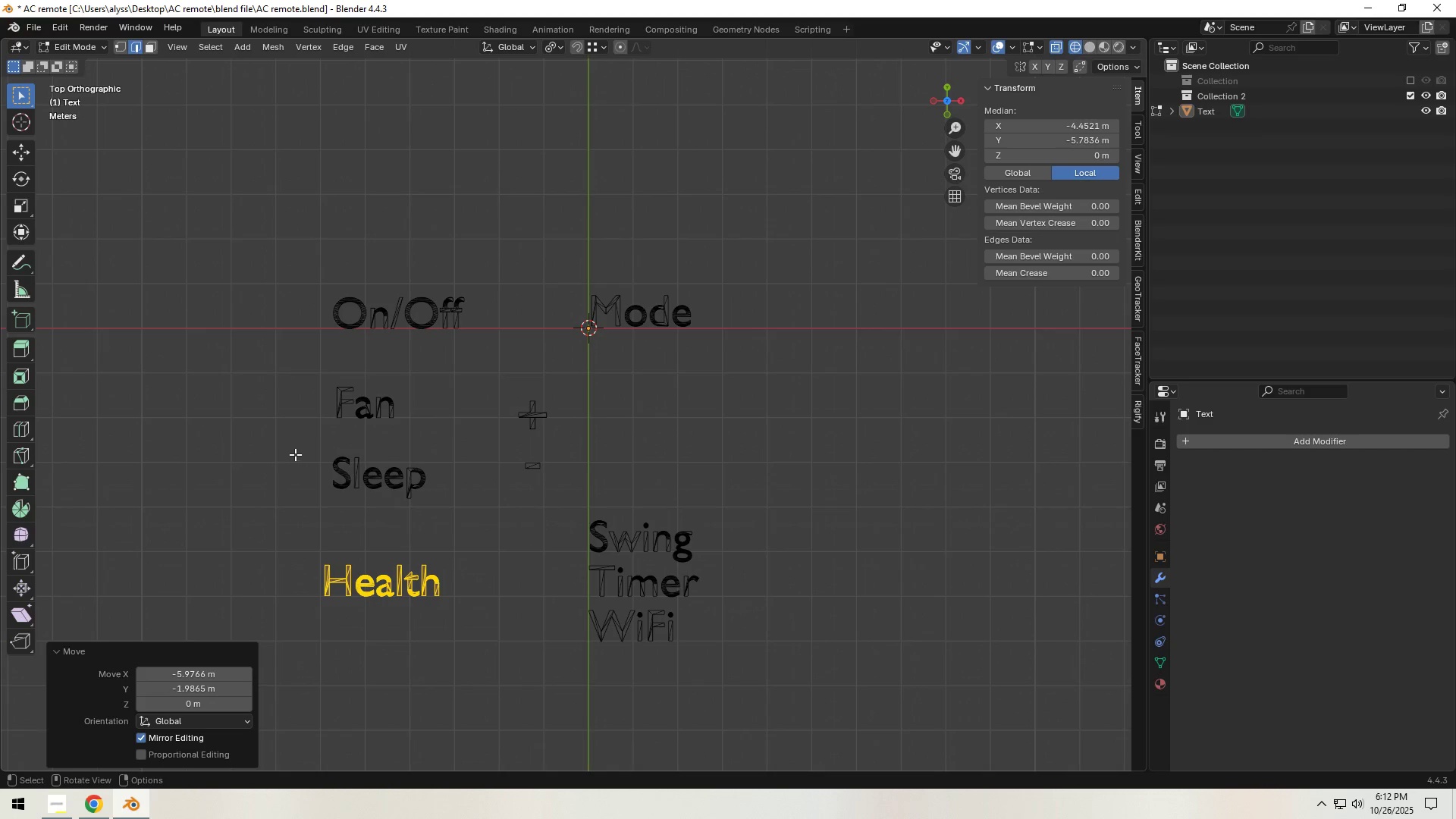 
left_click_drag(start_coordinate=[304, 452], to_coordinate=[449, 519])
 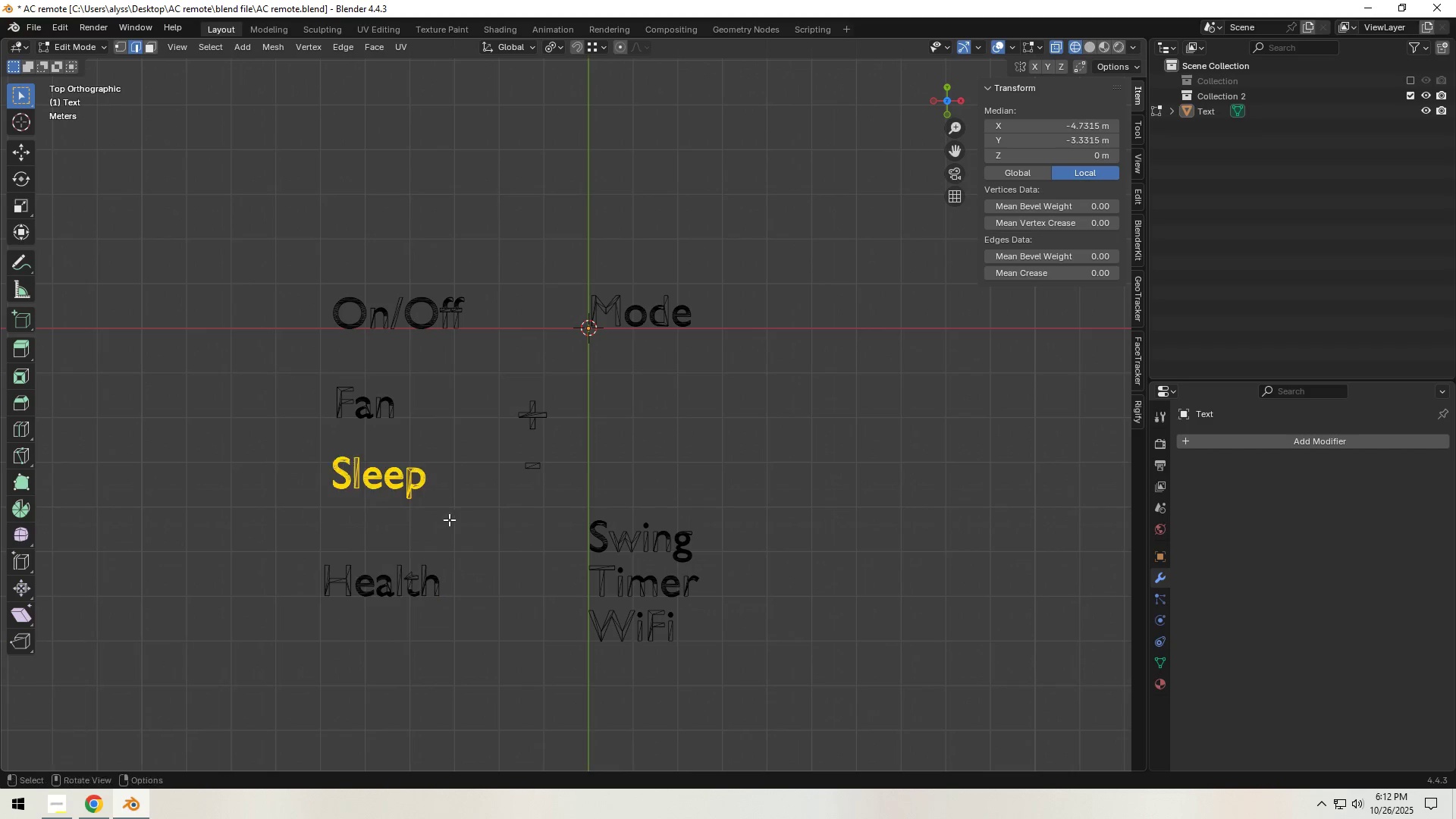 
key(G)
 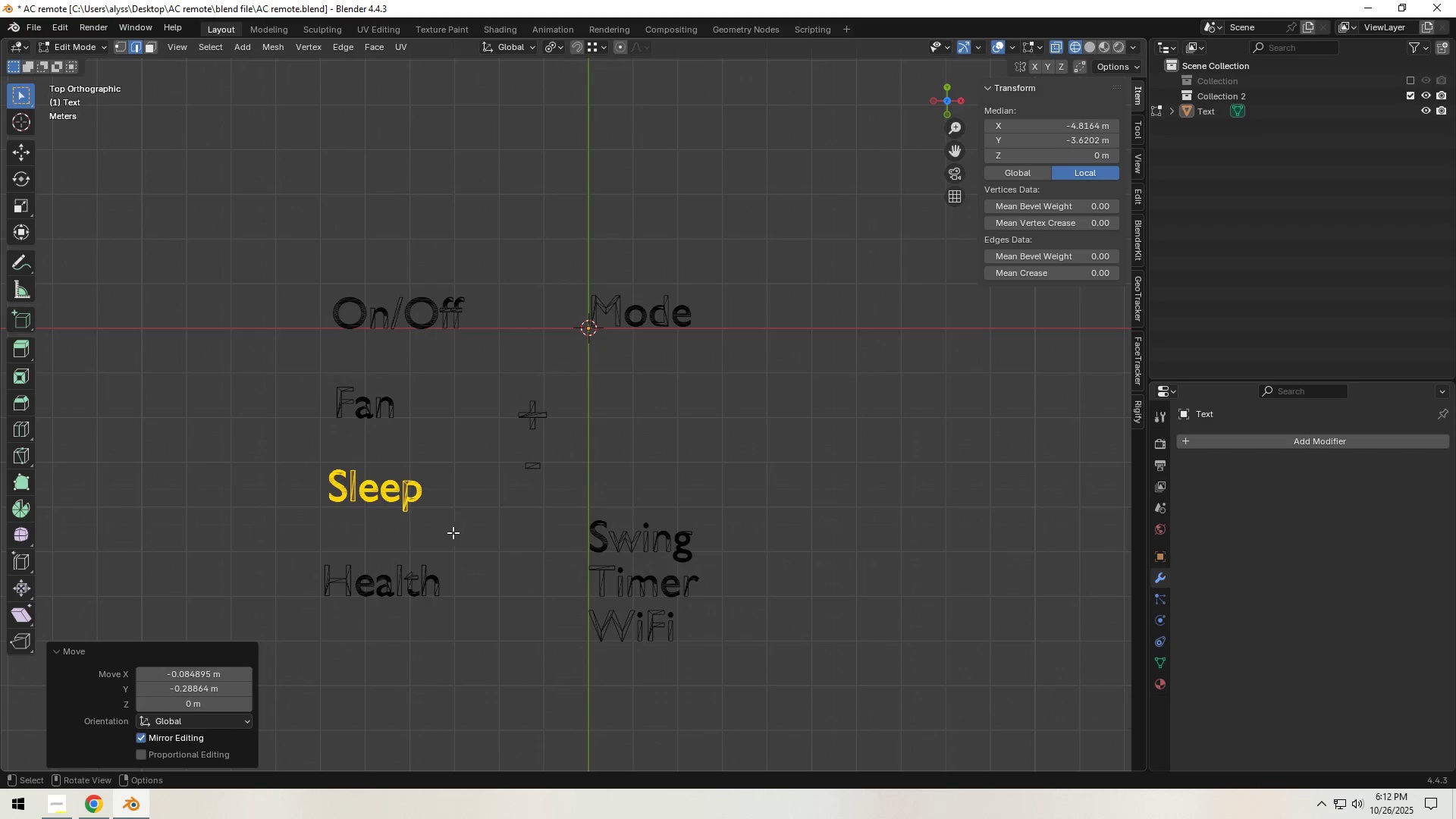 
double_click([797, 480])
 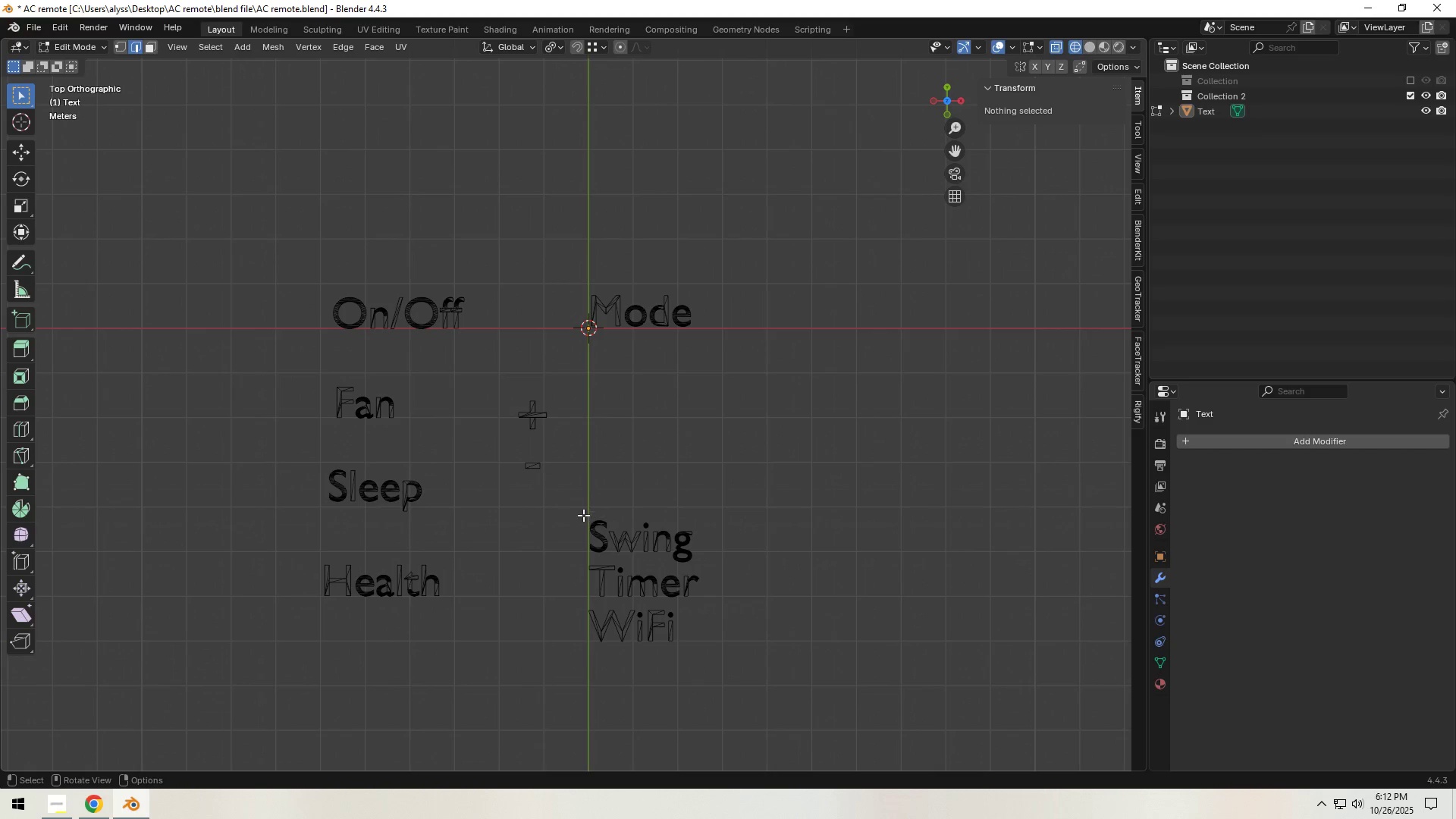 
left_click_drag(start_coordinate=[560, 498], to_coordinate=[742, 563])
 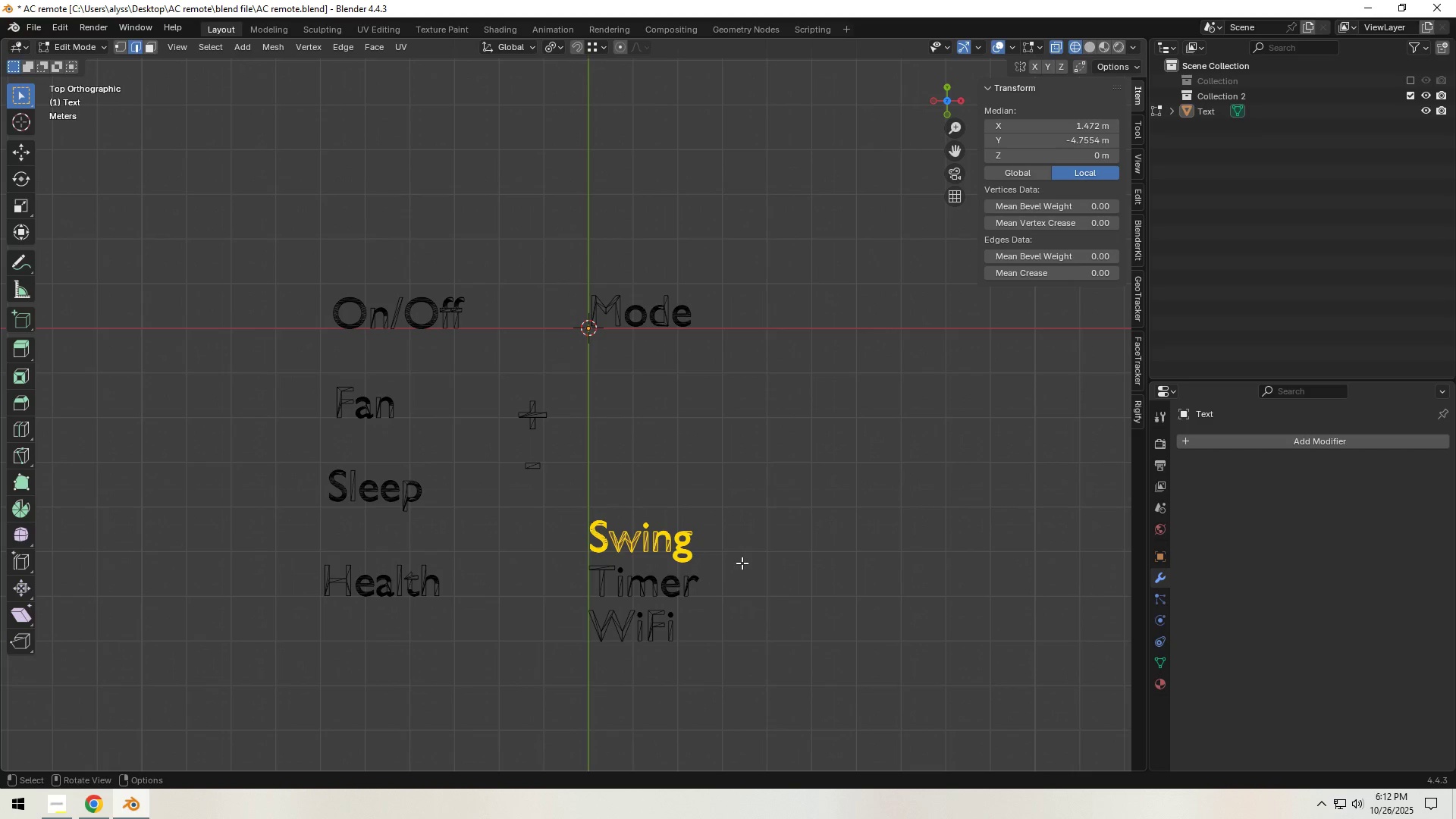 
key(G)
 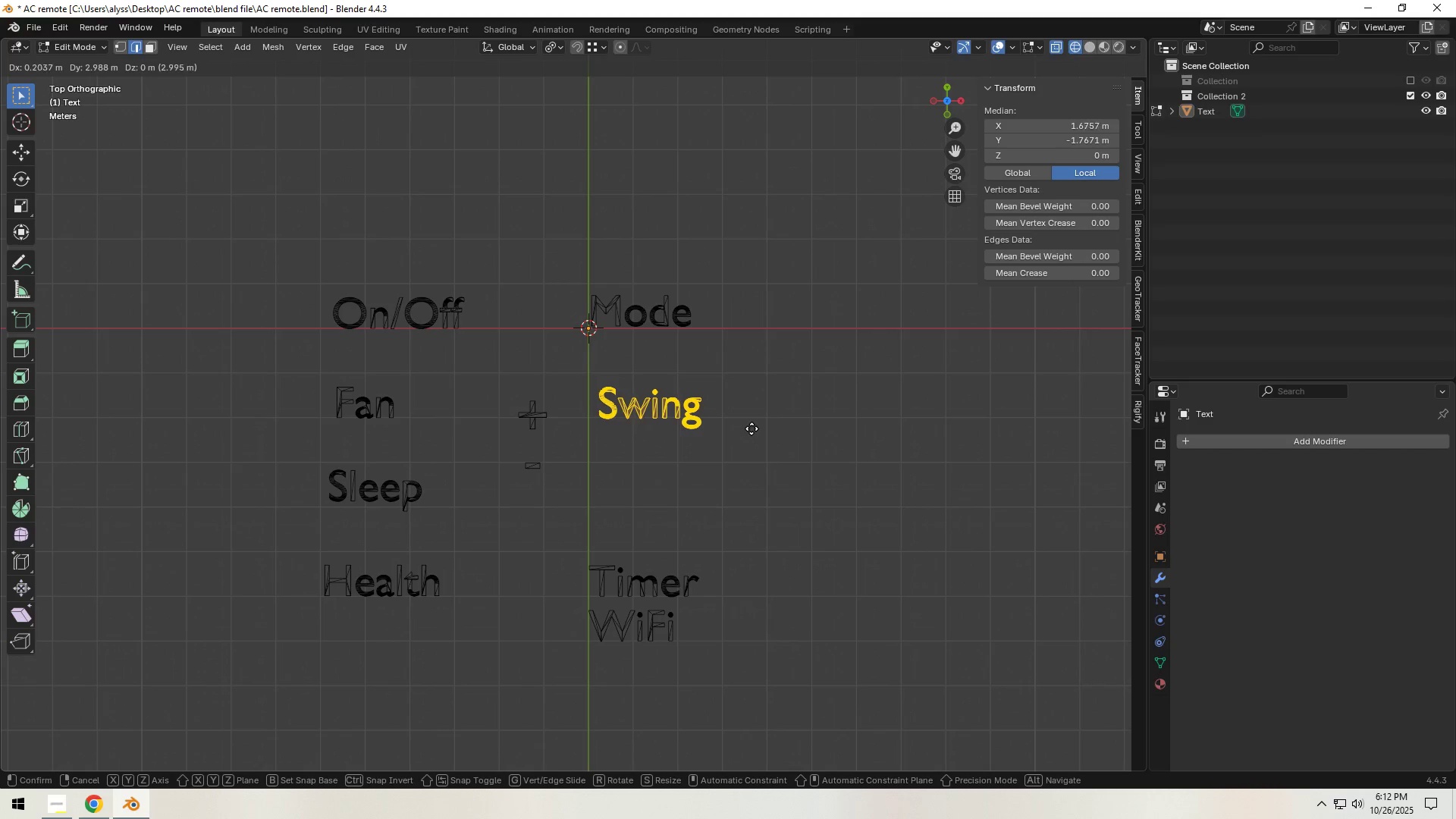 
left_click([753, 428])
 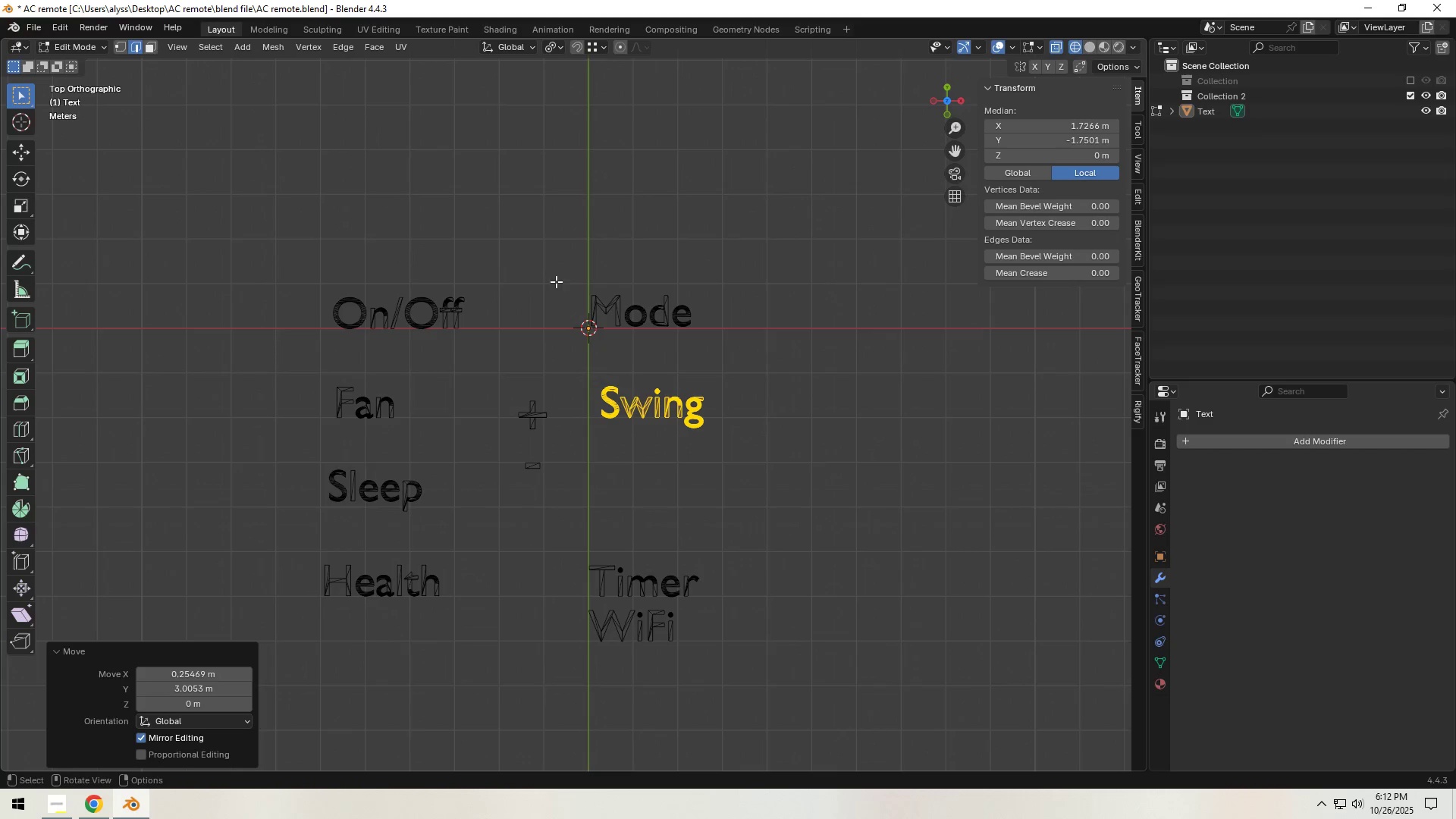 
left_click_drag(start_coordinate=[535, 256], to_coordinate=[754, 453])
 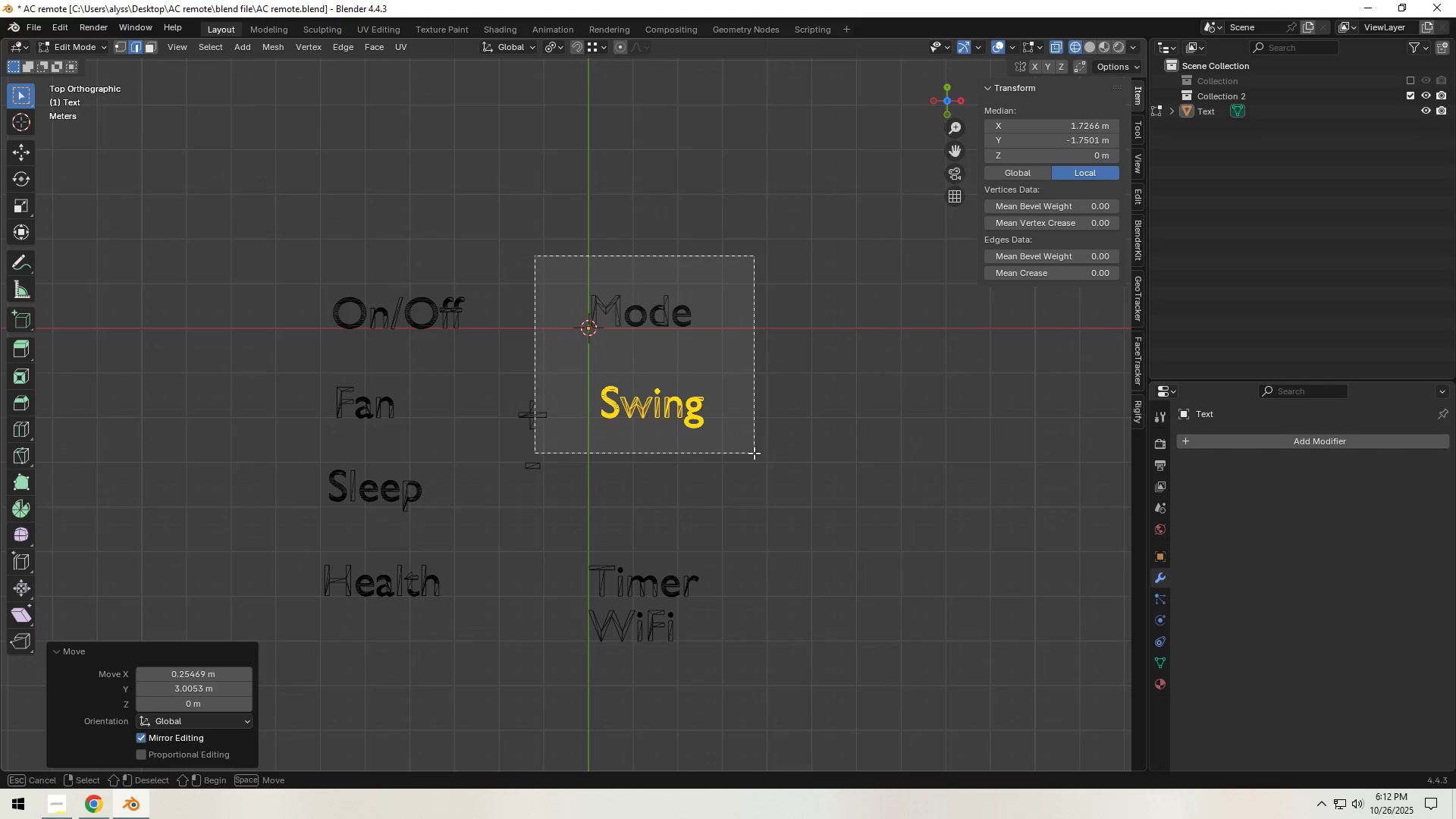 
key(G)
 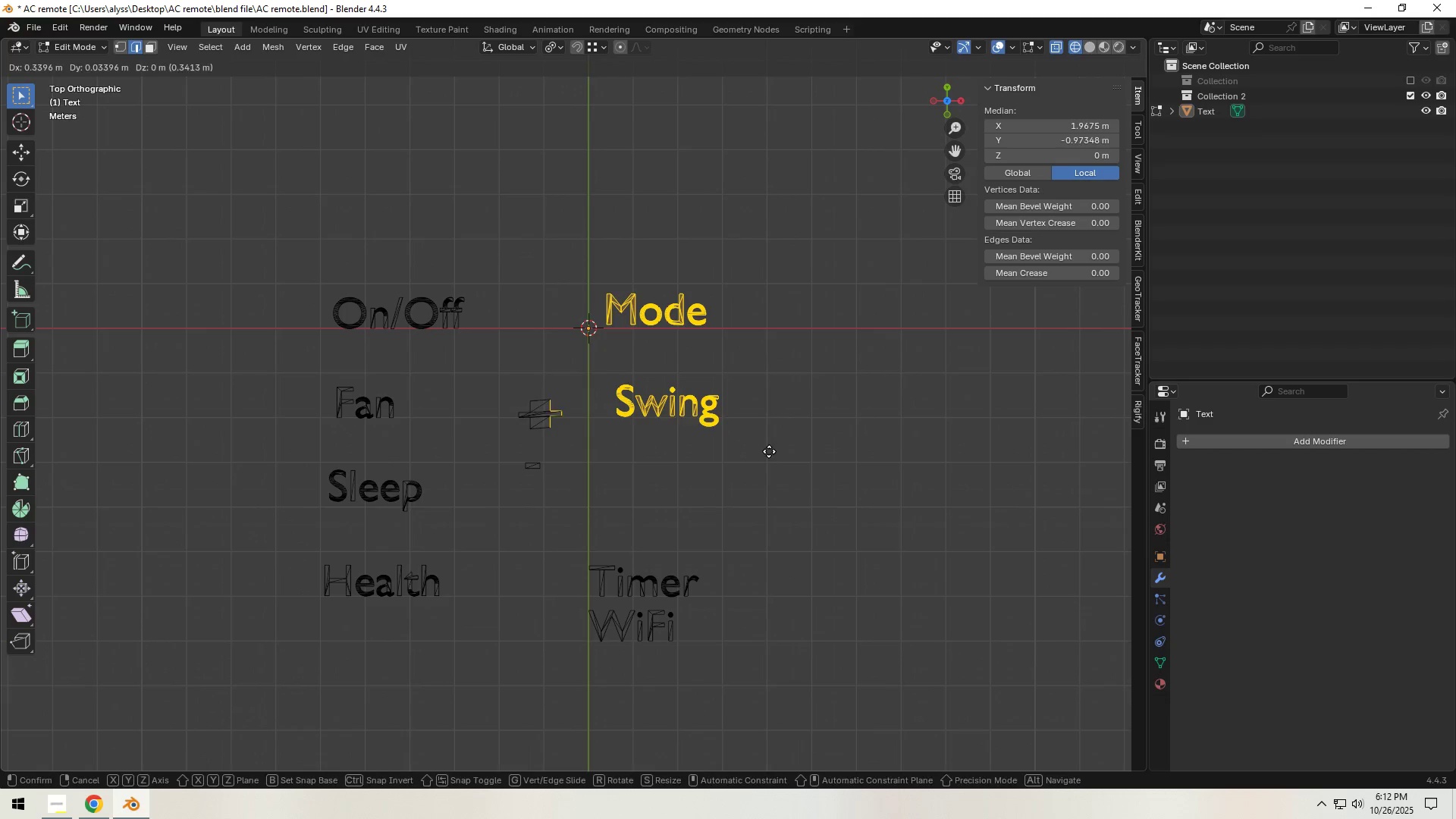 
right_click([769, 451])
 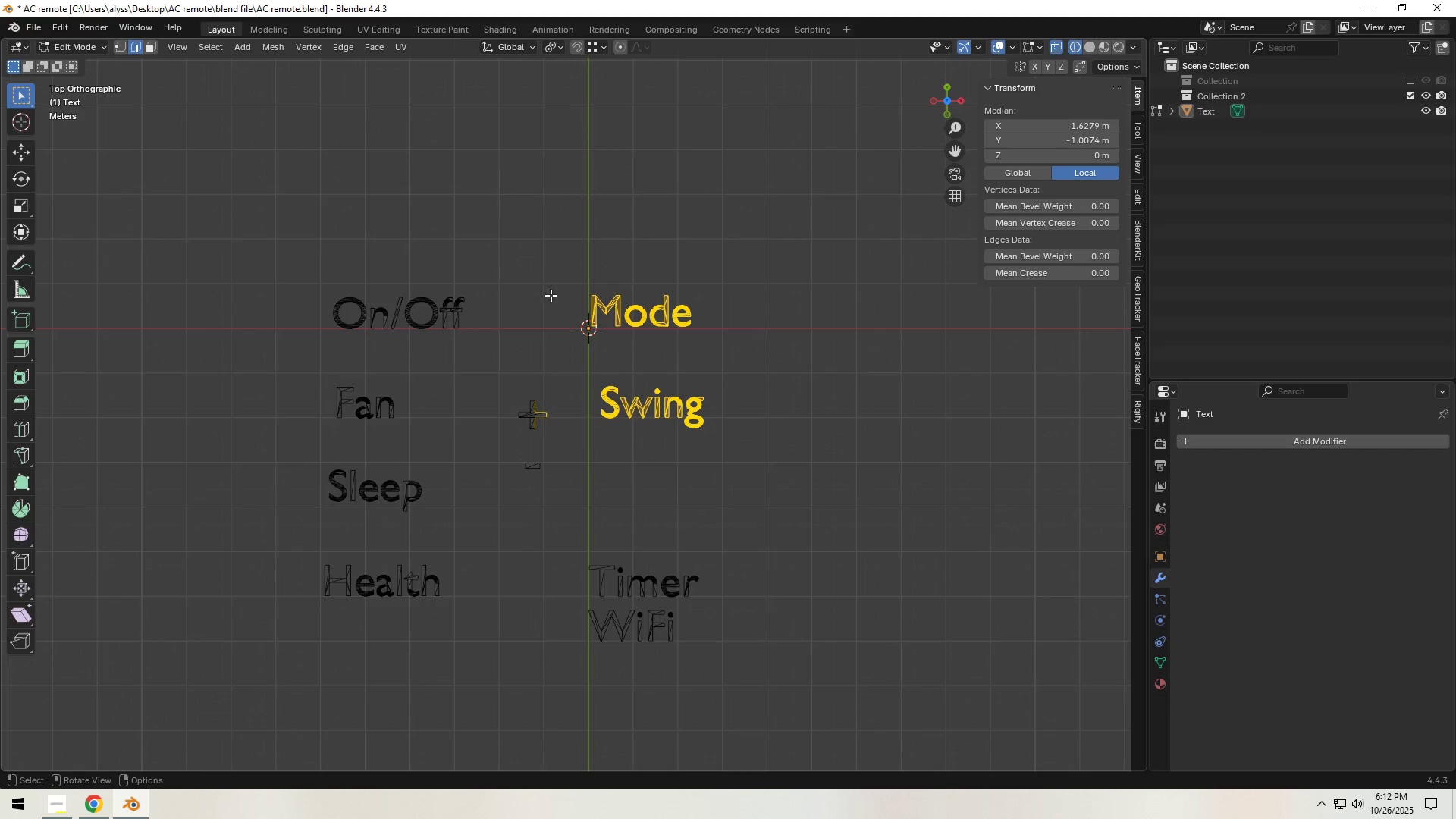 
left_click_drag(start_coordinate=[554, 280], to_coordinate=[775, 447])
 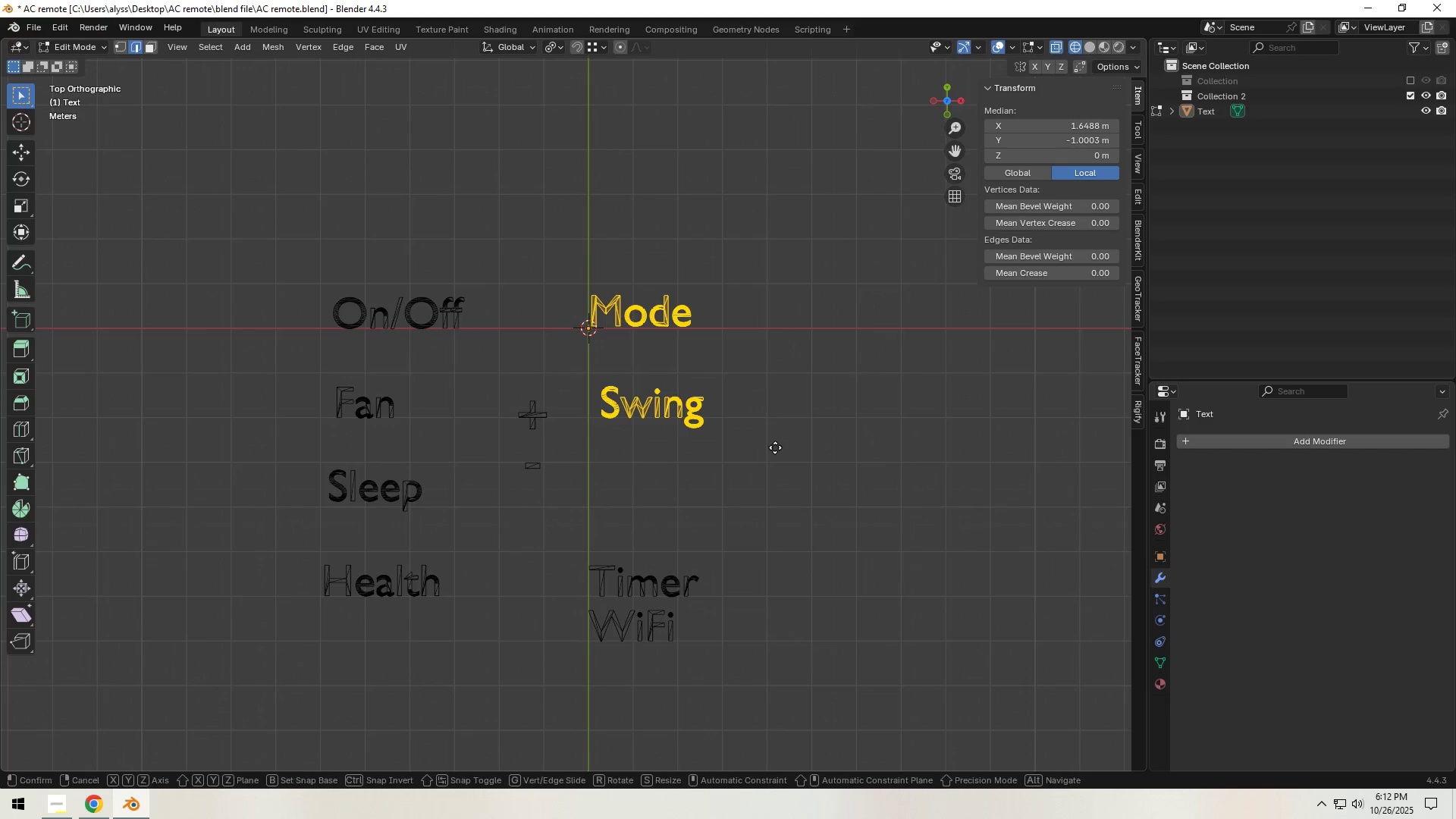 
key(G)
 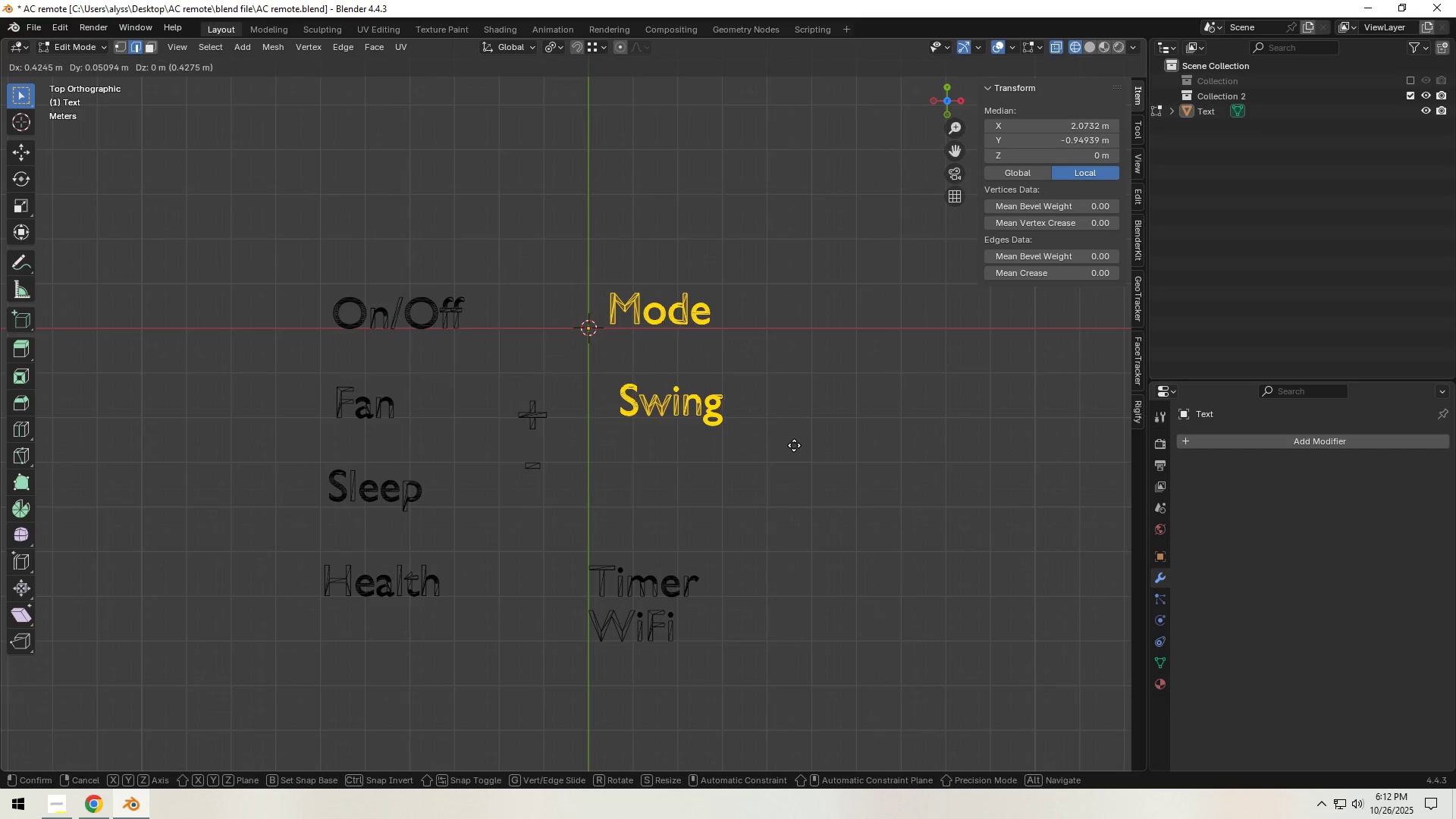 
left_click([794, 445])
 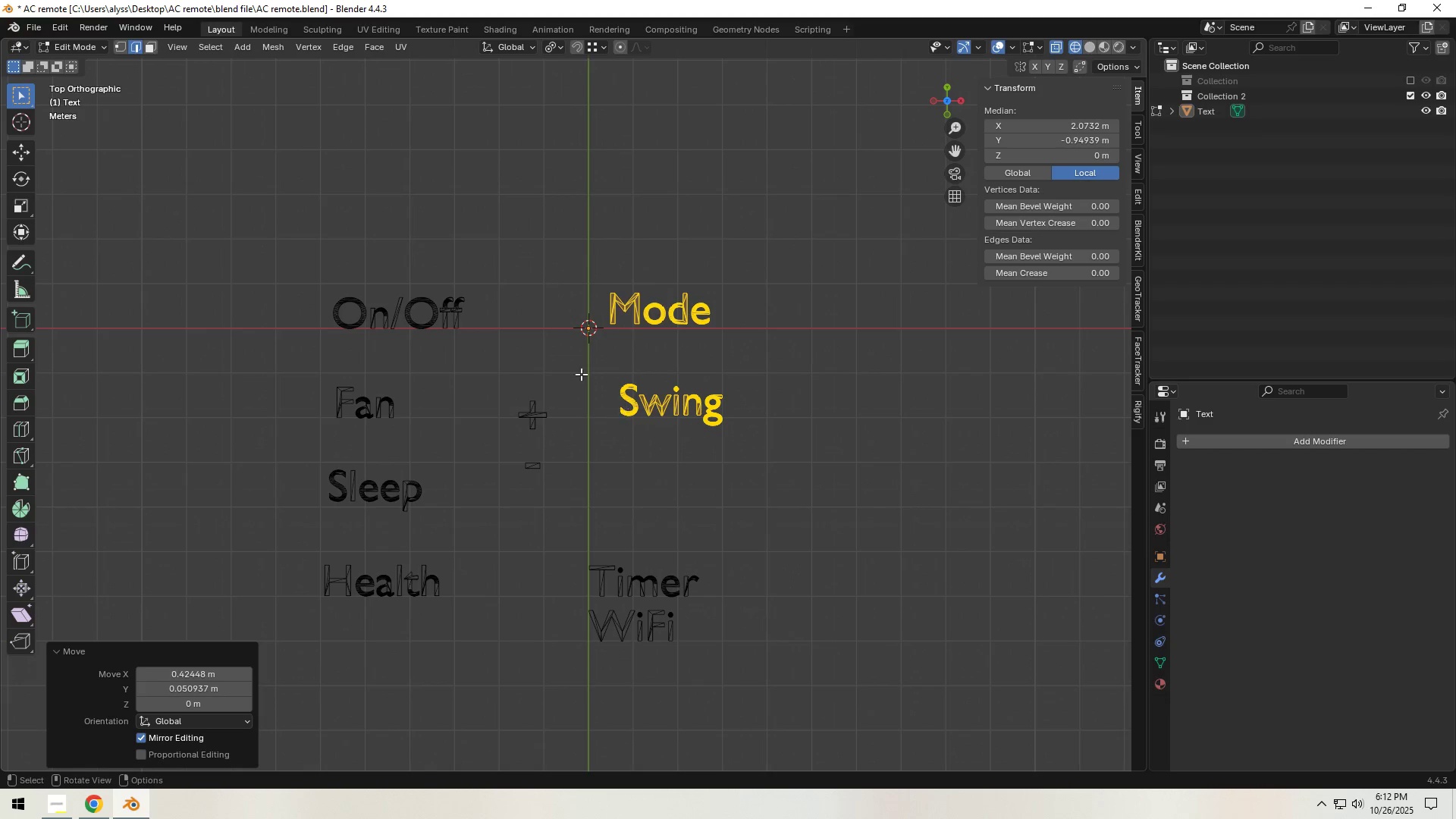 
left_click_drag(start_coordinate=[582, 372], to_coordinate=[811, 474])
 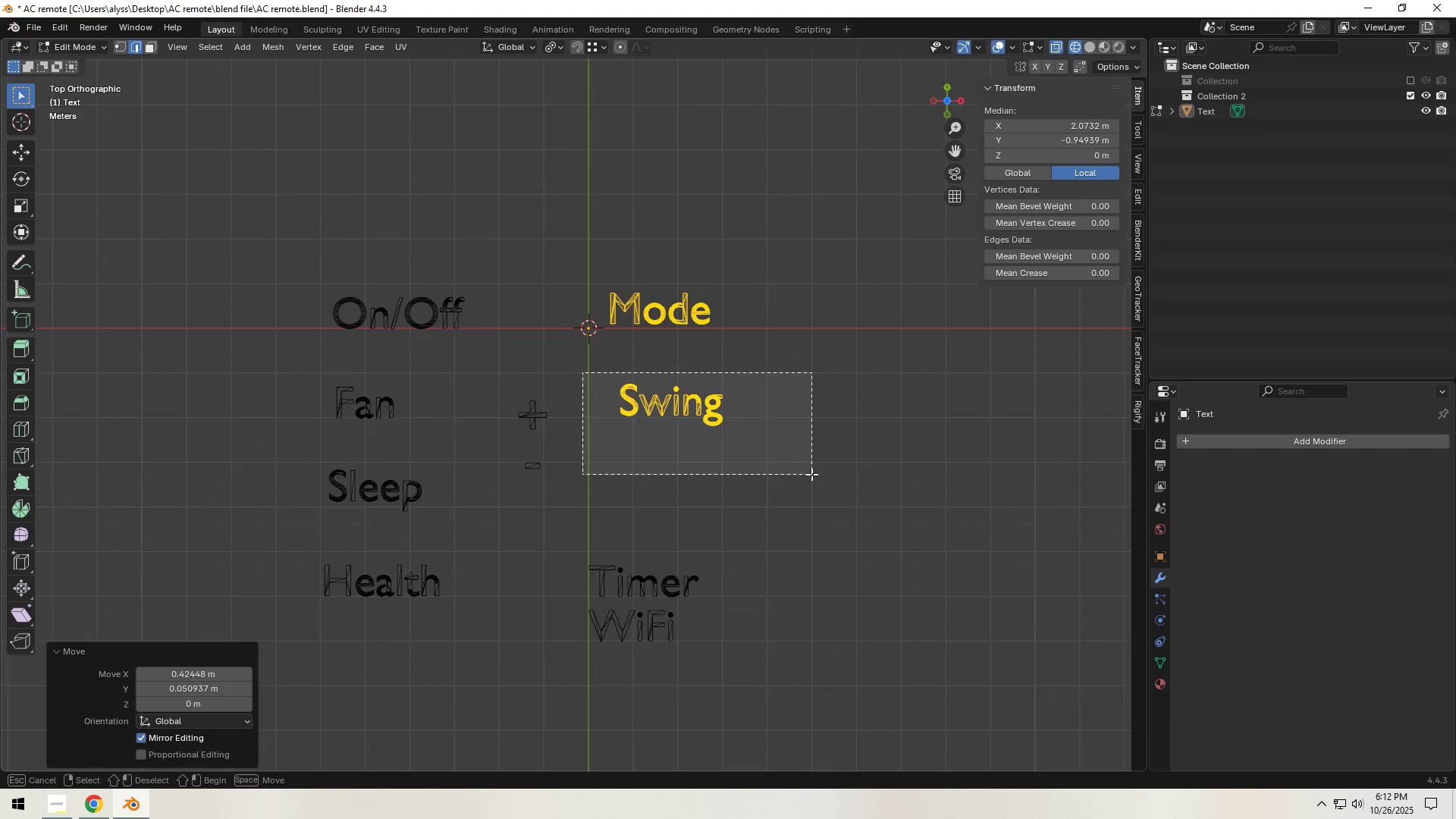 
key(G)
 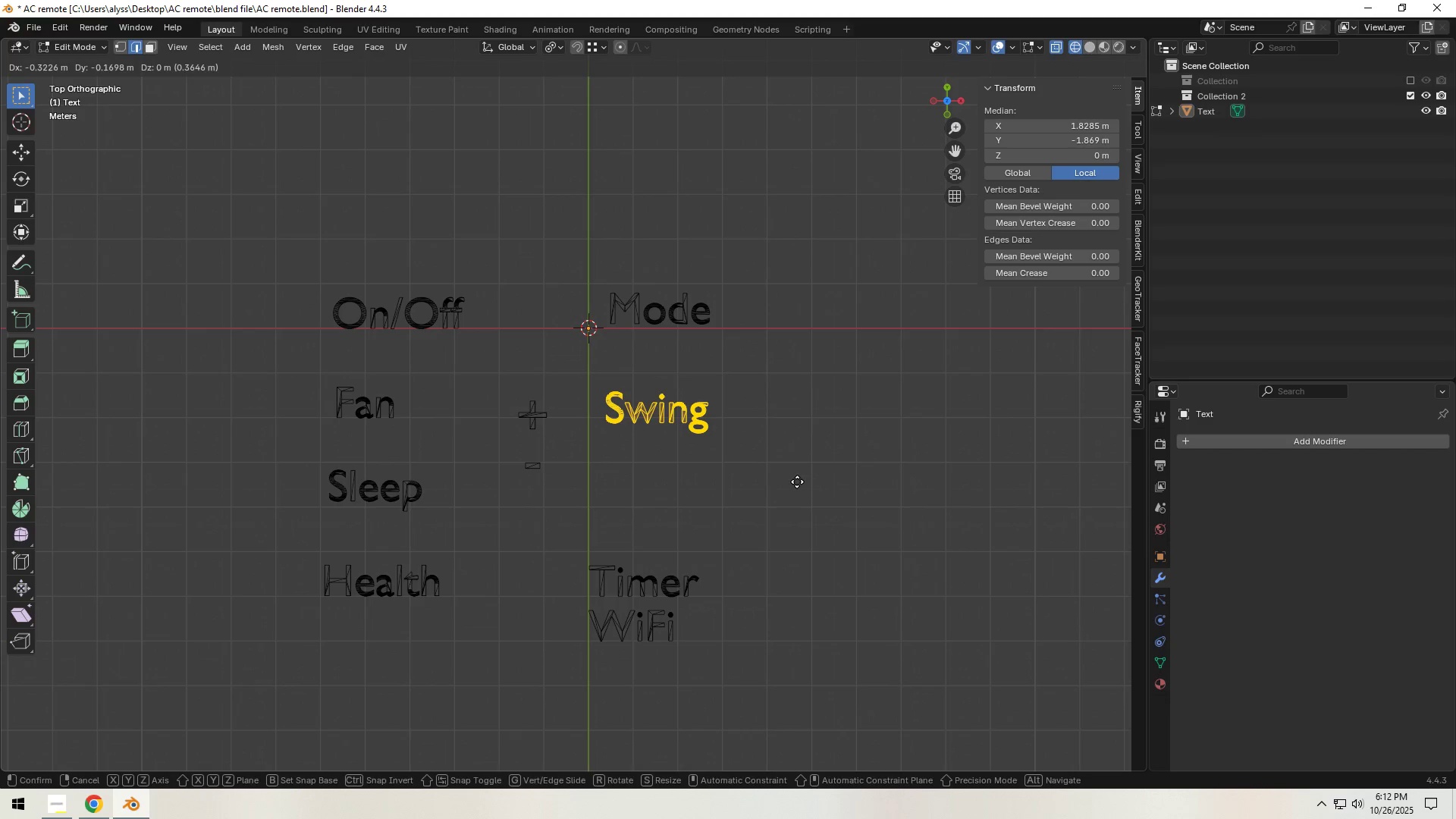 
left_click([797, 482])
 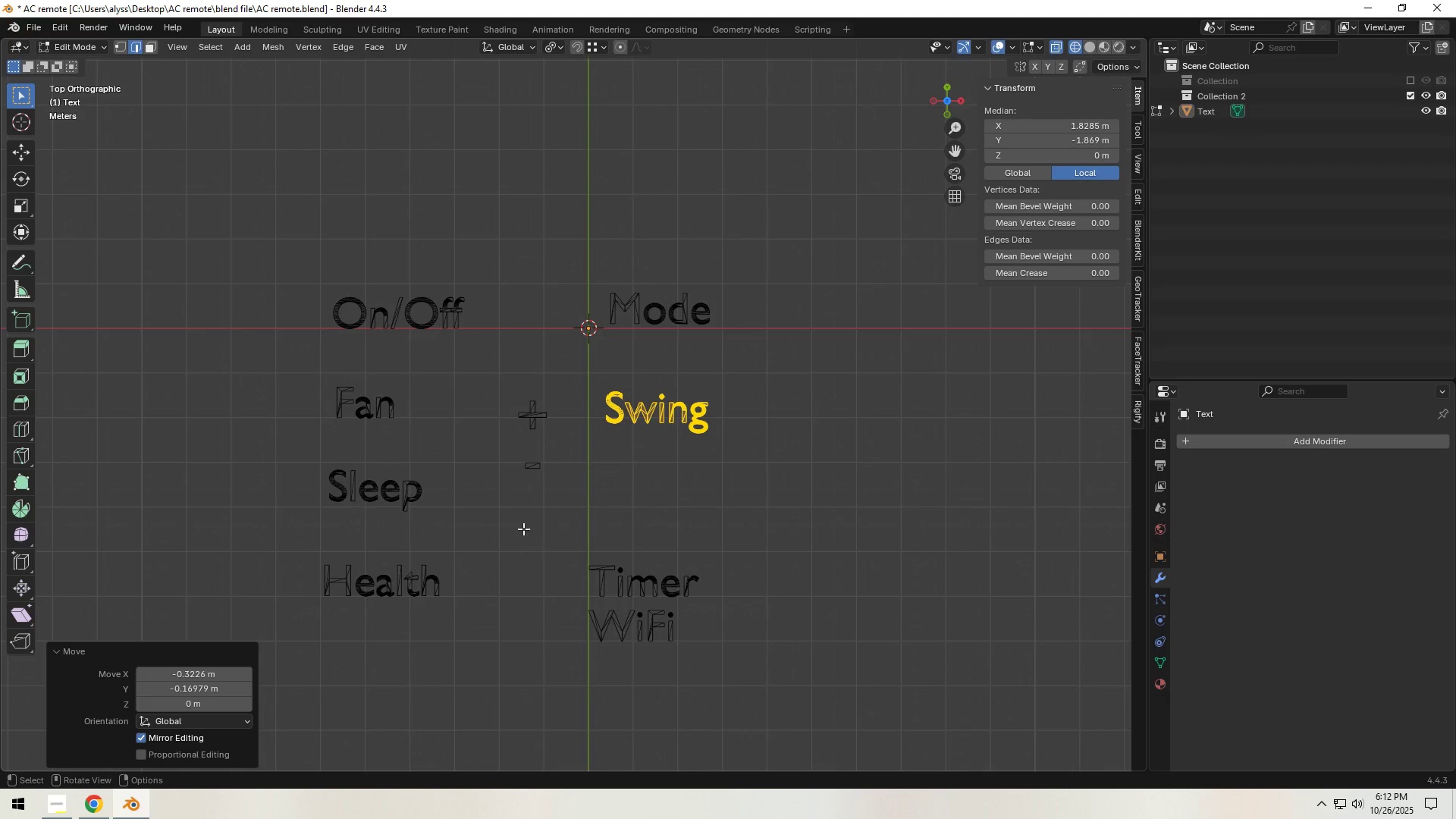 
left_click_drag(start_coordinate=[529, 513], to_coordinate=[744, 603])
 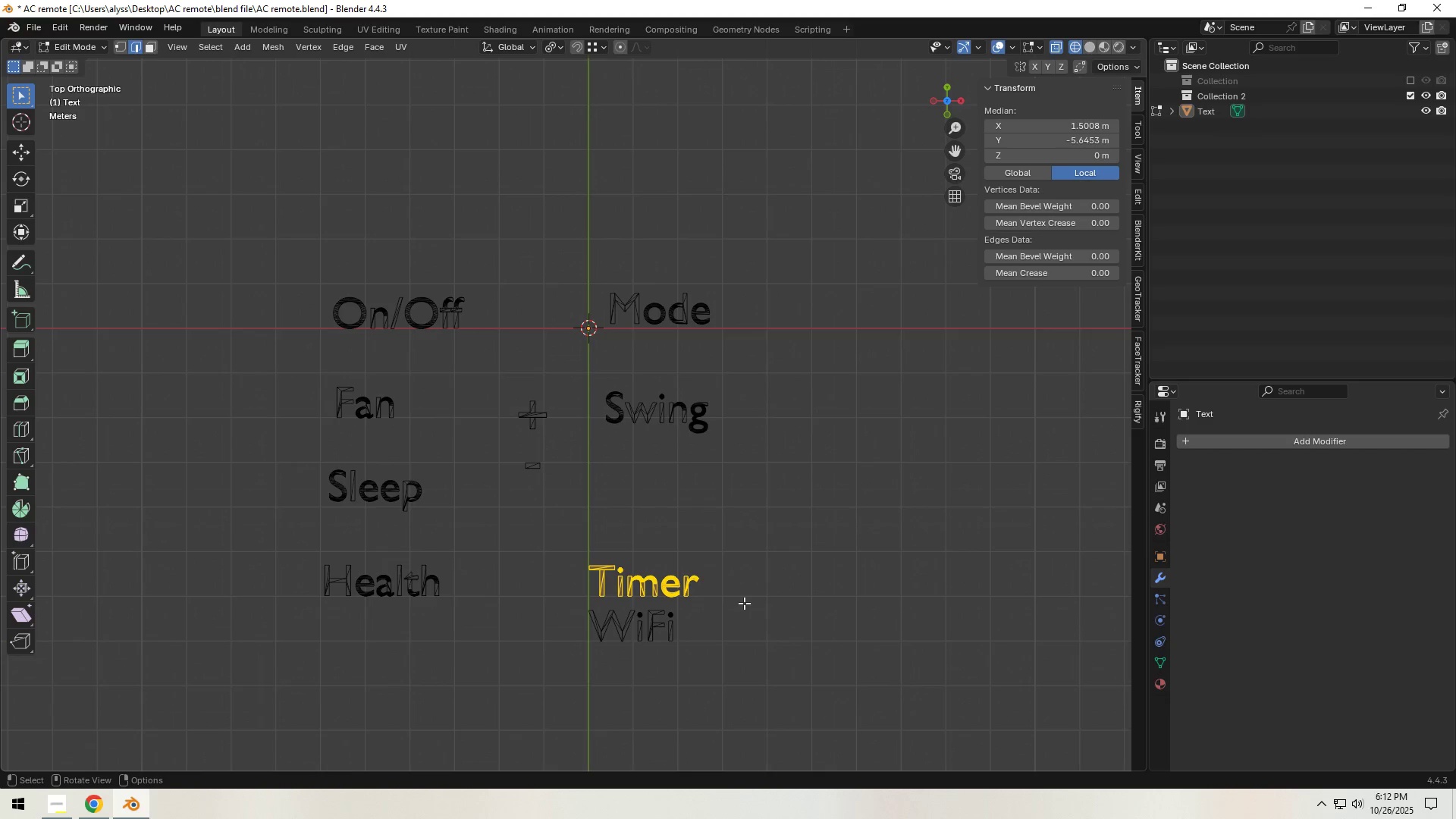 
key(G)
 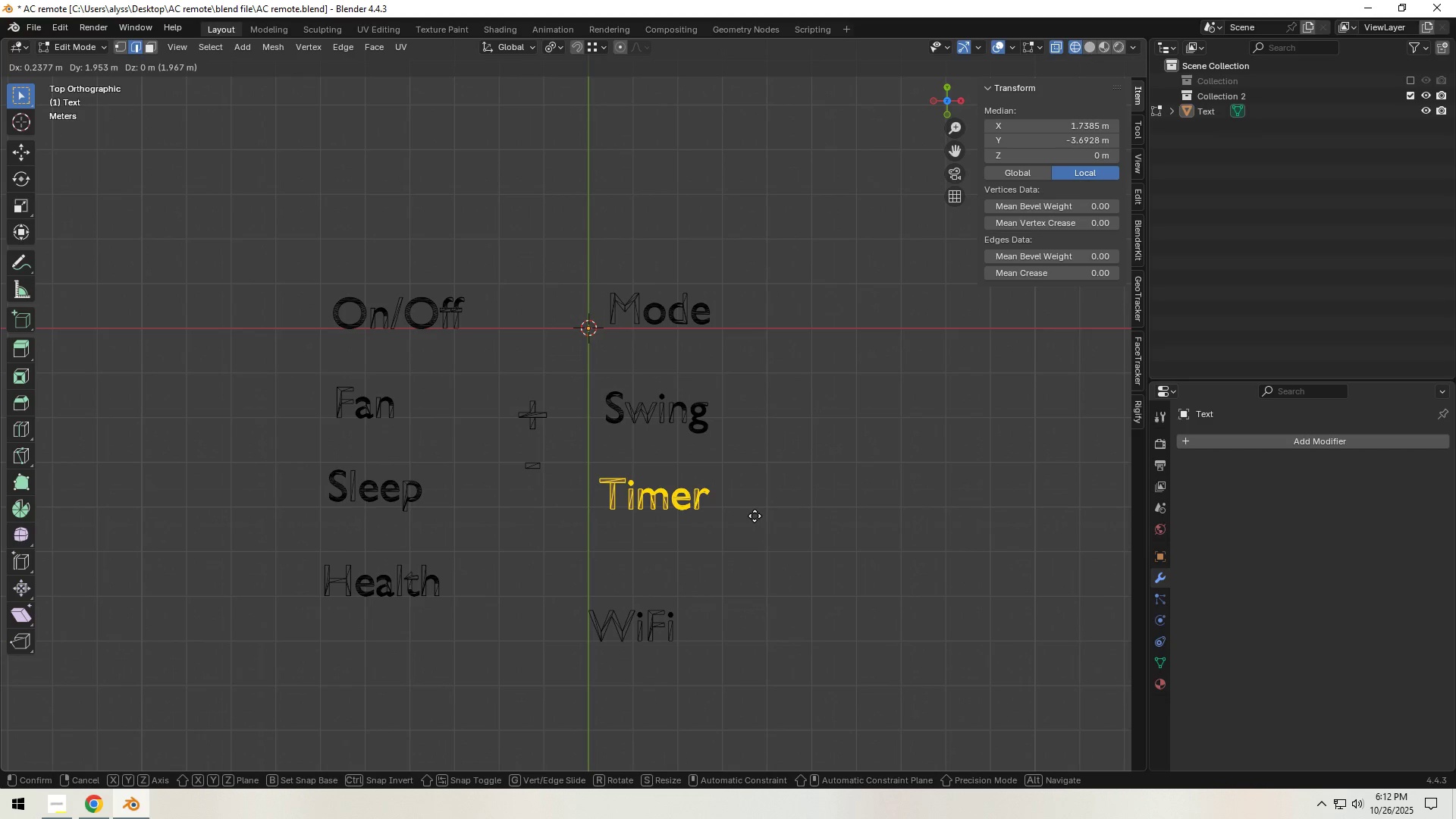 
left_click([755, 516])
 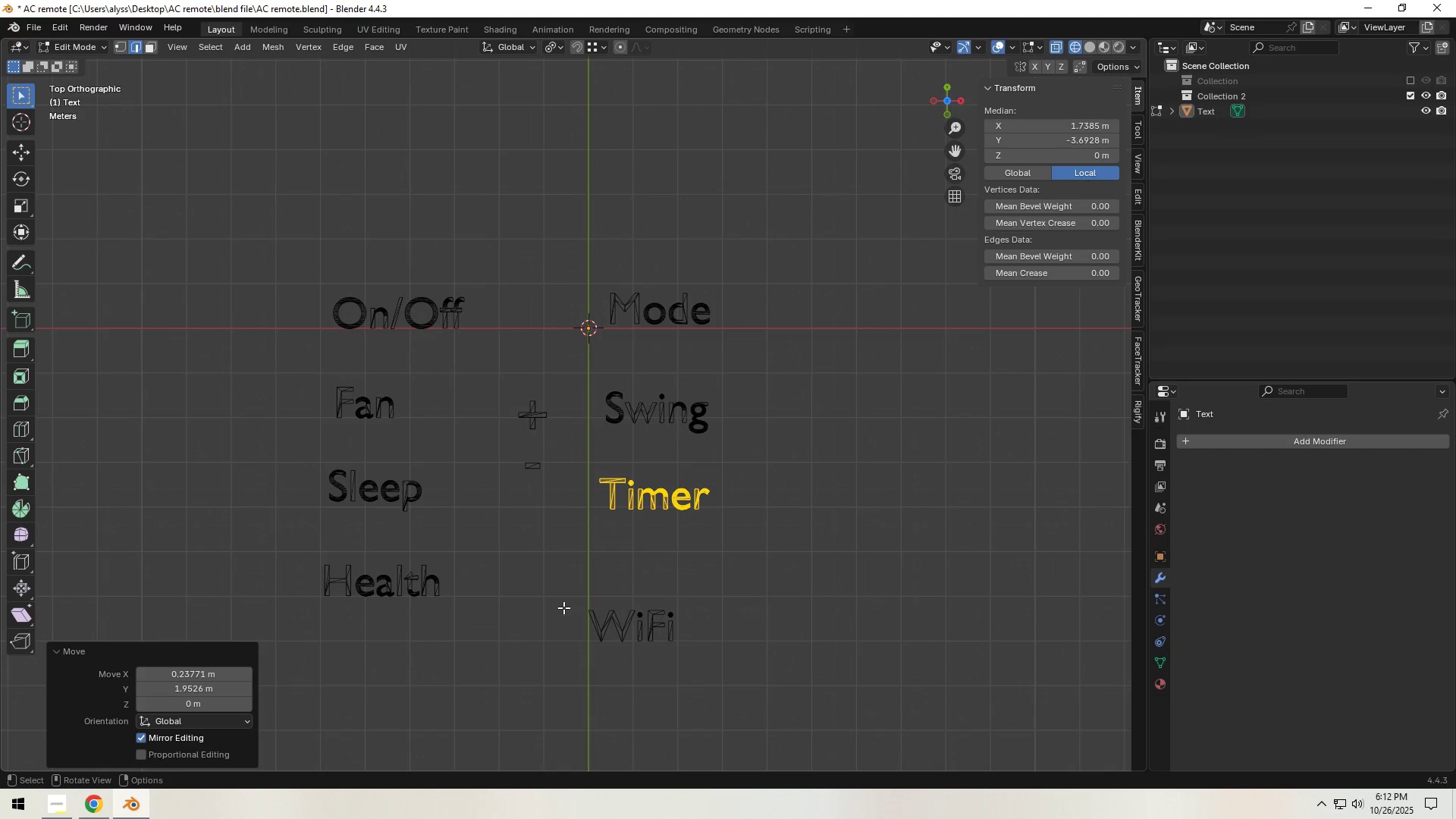 
left_click_drag(start_coordinate=[537, 568], to_coordinate=[741, 670])
 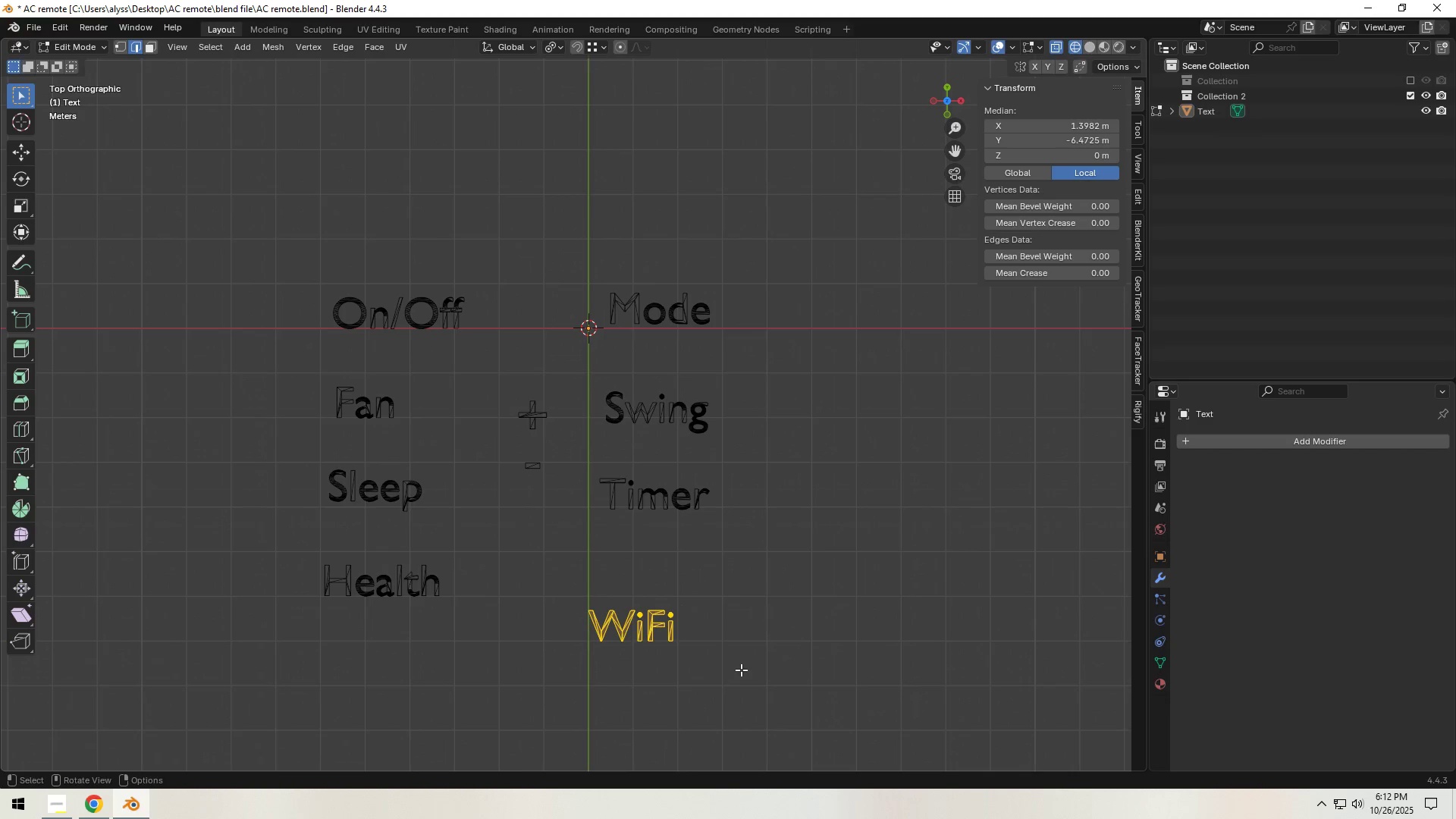 
key(G)
 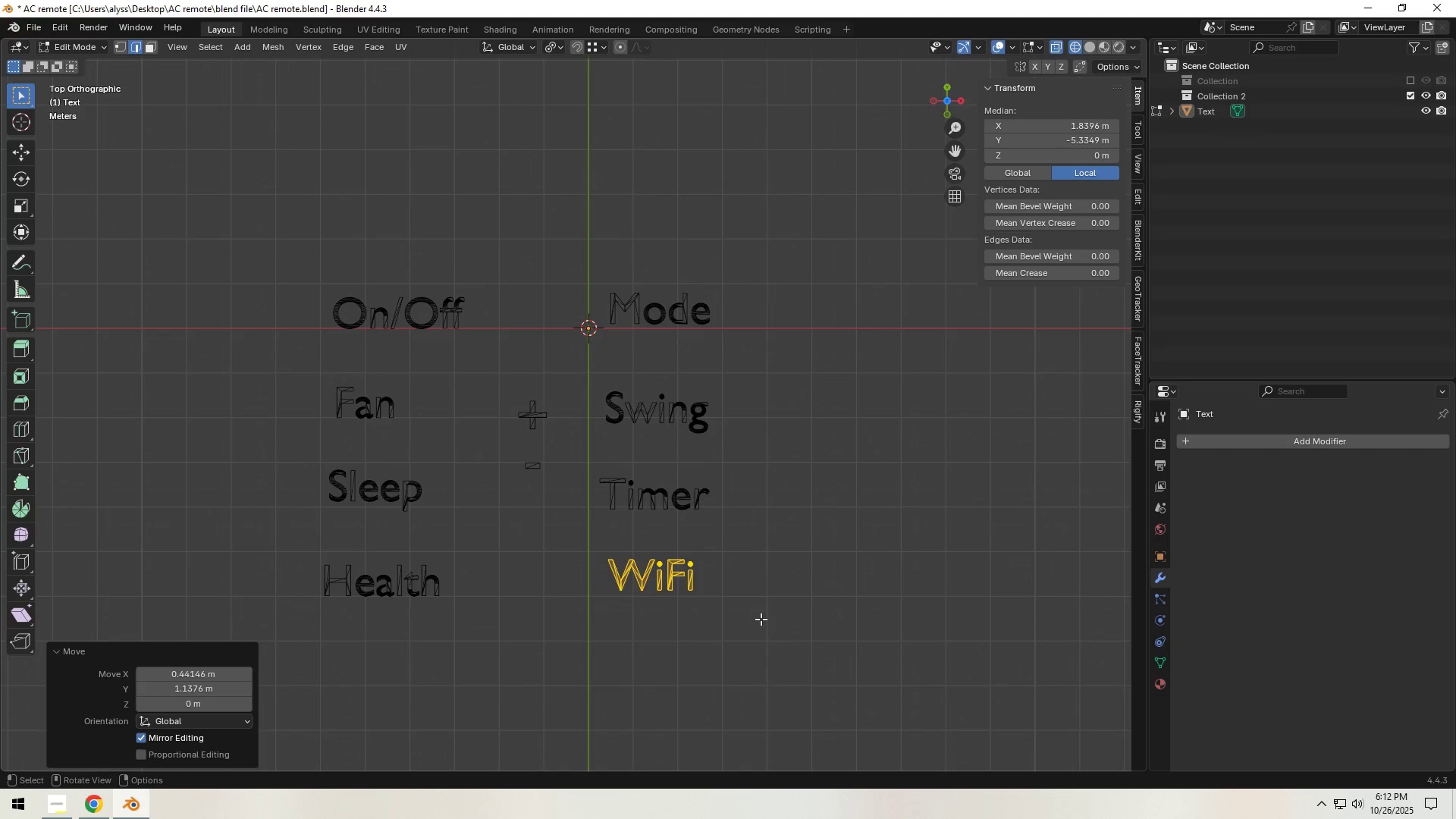 
double_click([827, 563])
 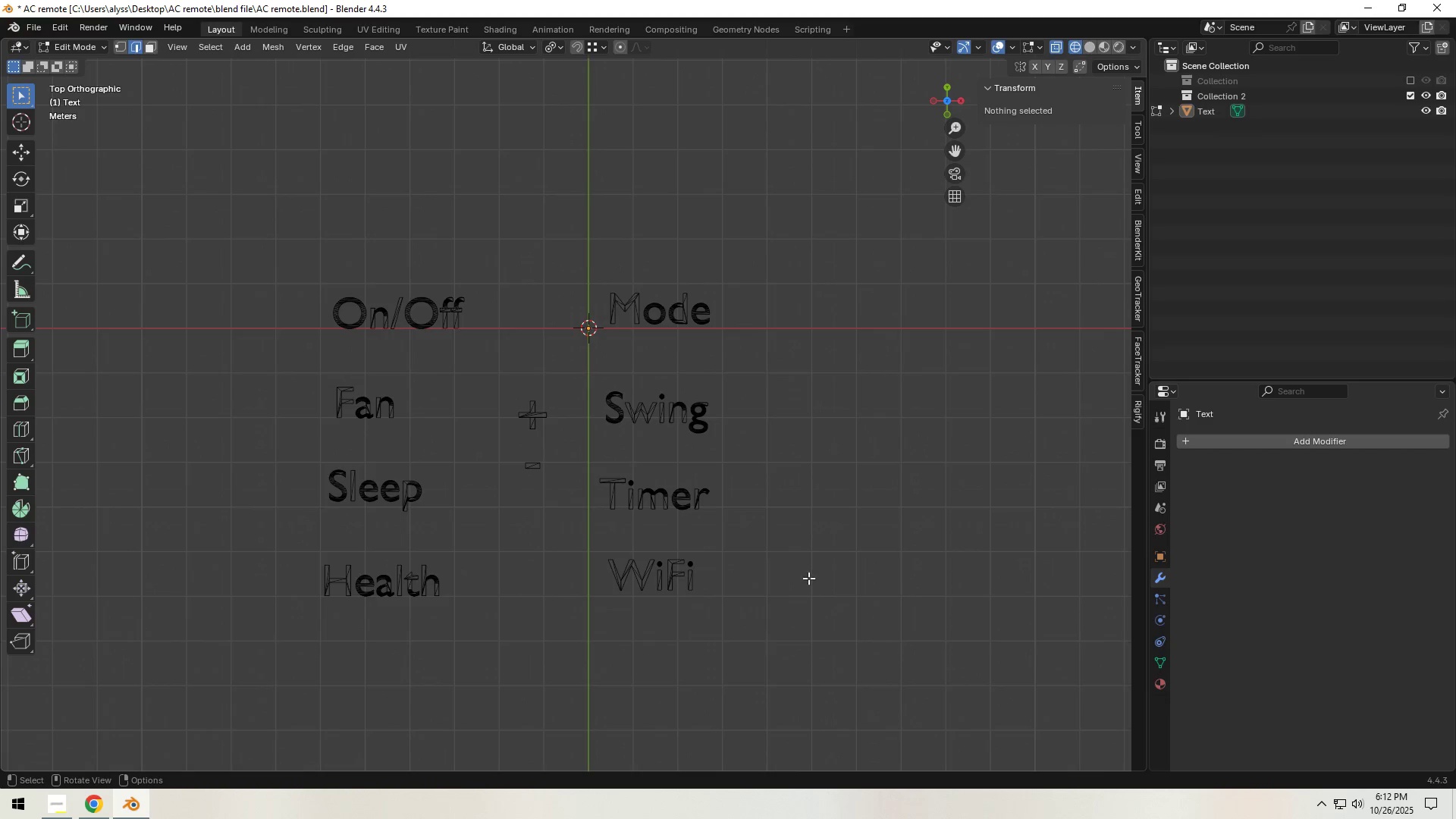 
scroll: coordinate [783, 592], scroll_direction: down, amount: 4.0
 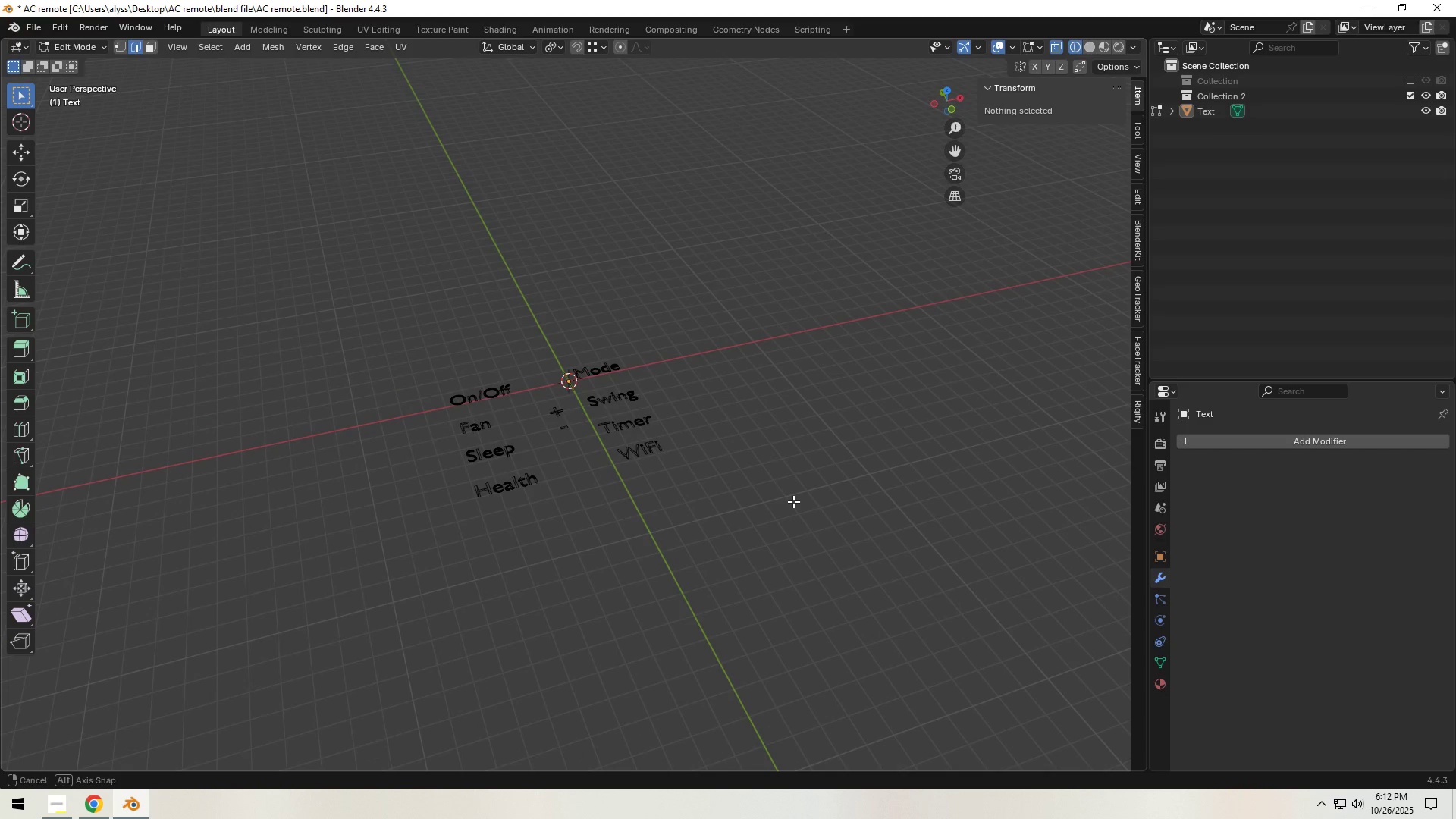 
key(Control+S)
 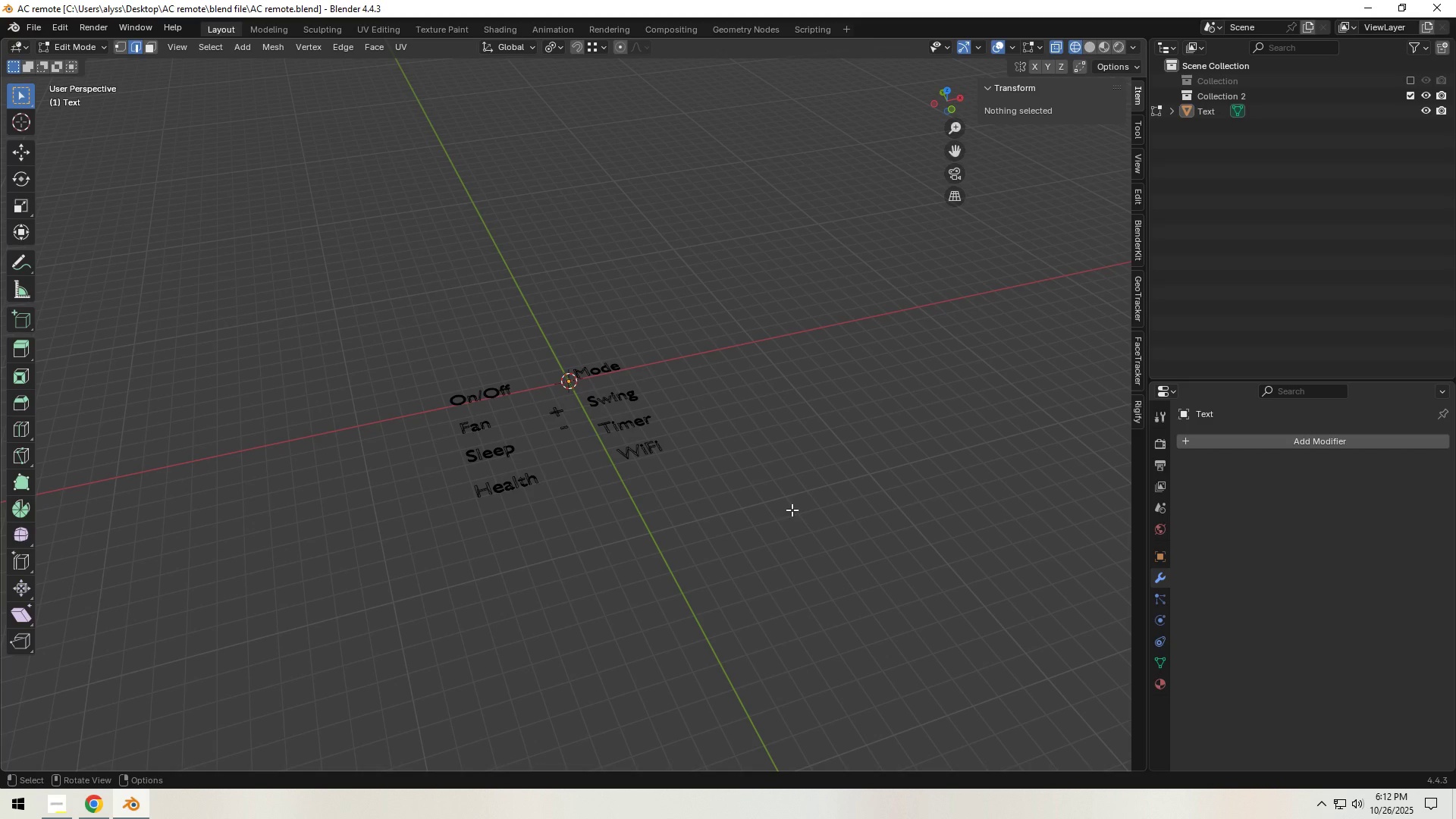 
wait(8.03)
 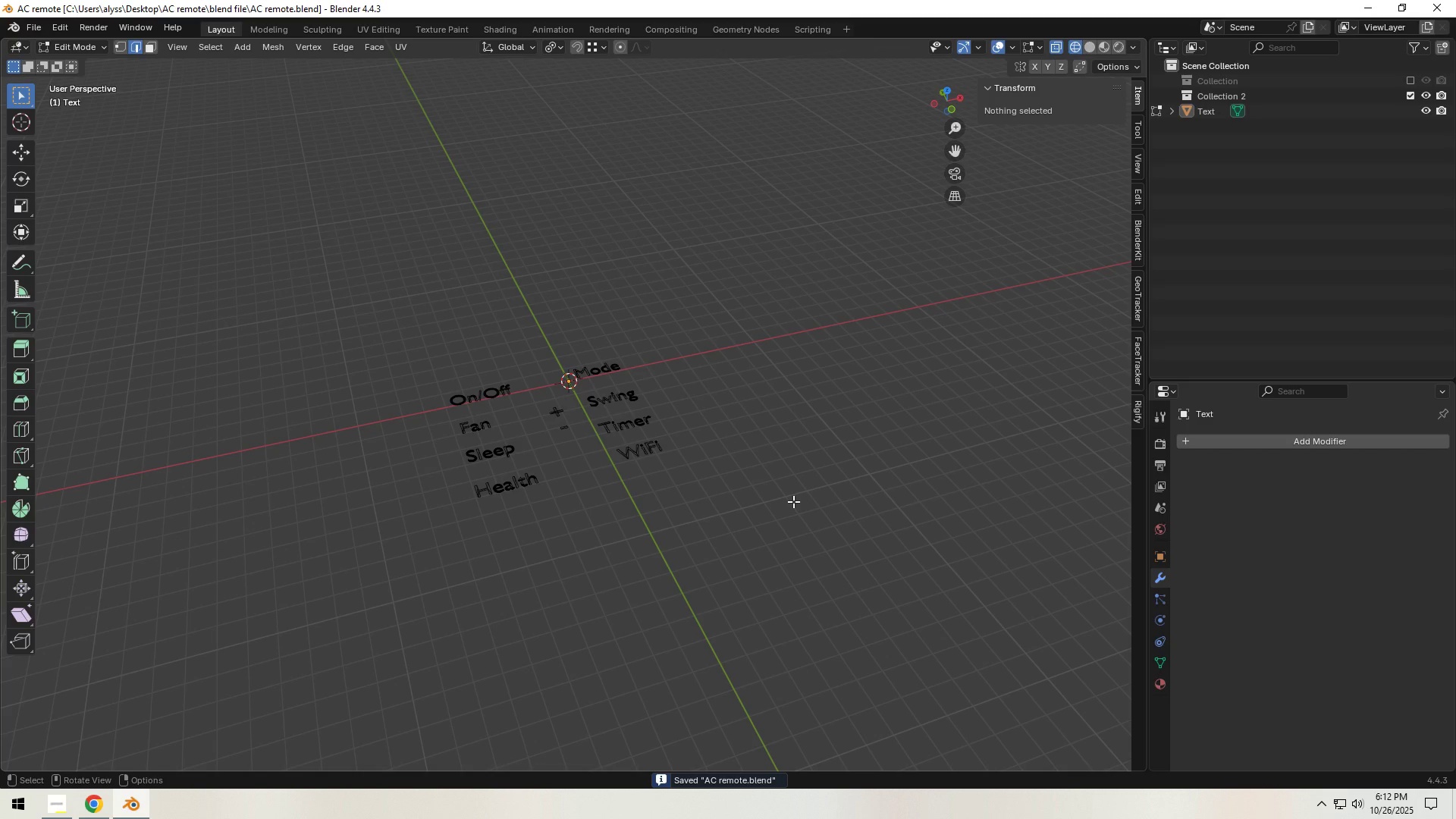 
key(Control+S)
 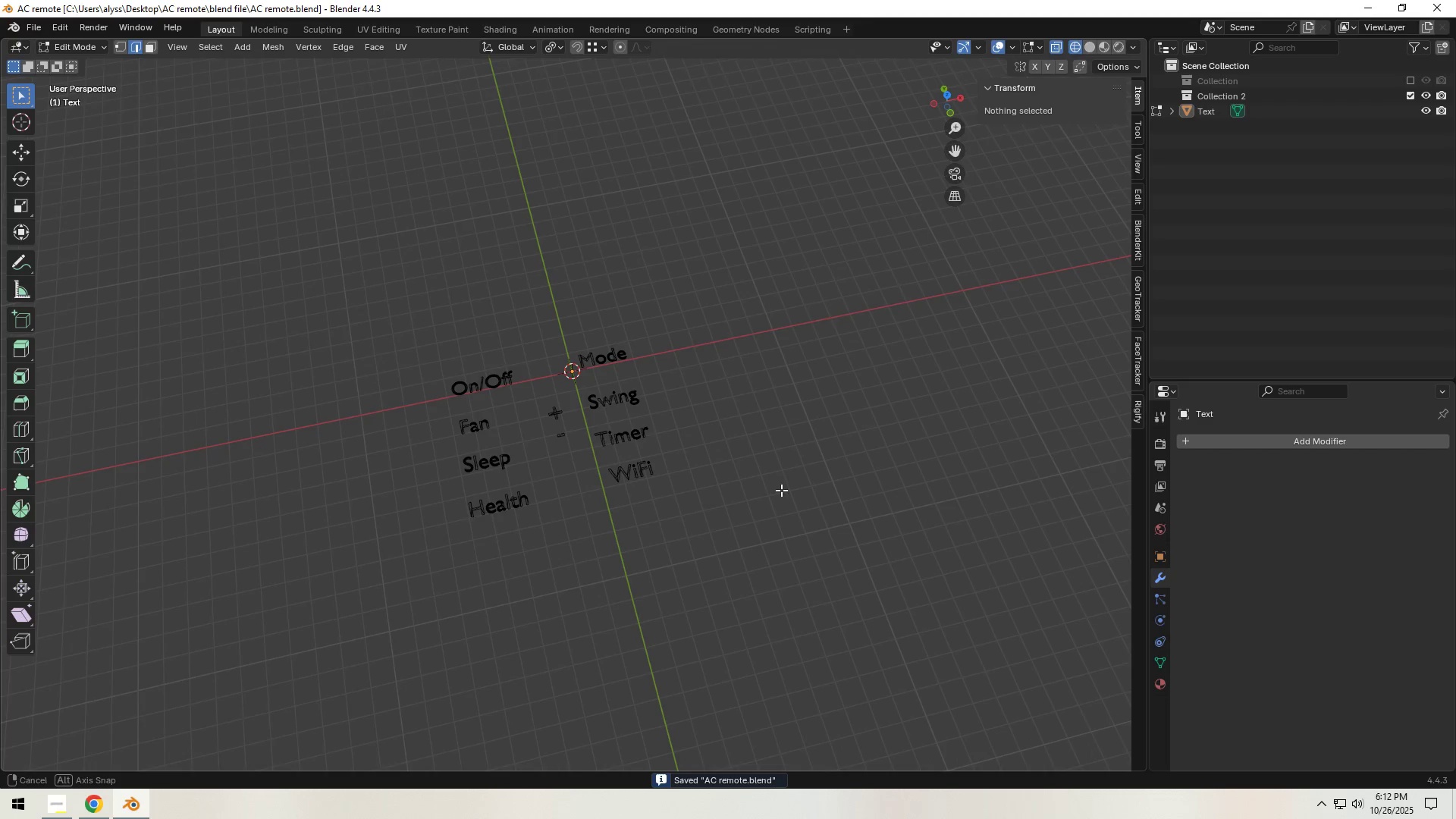 
key(Tab)
 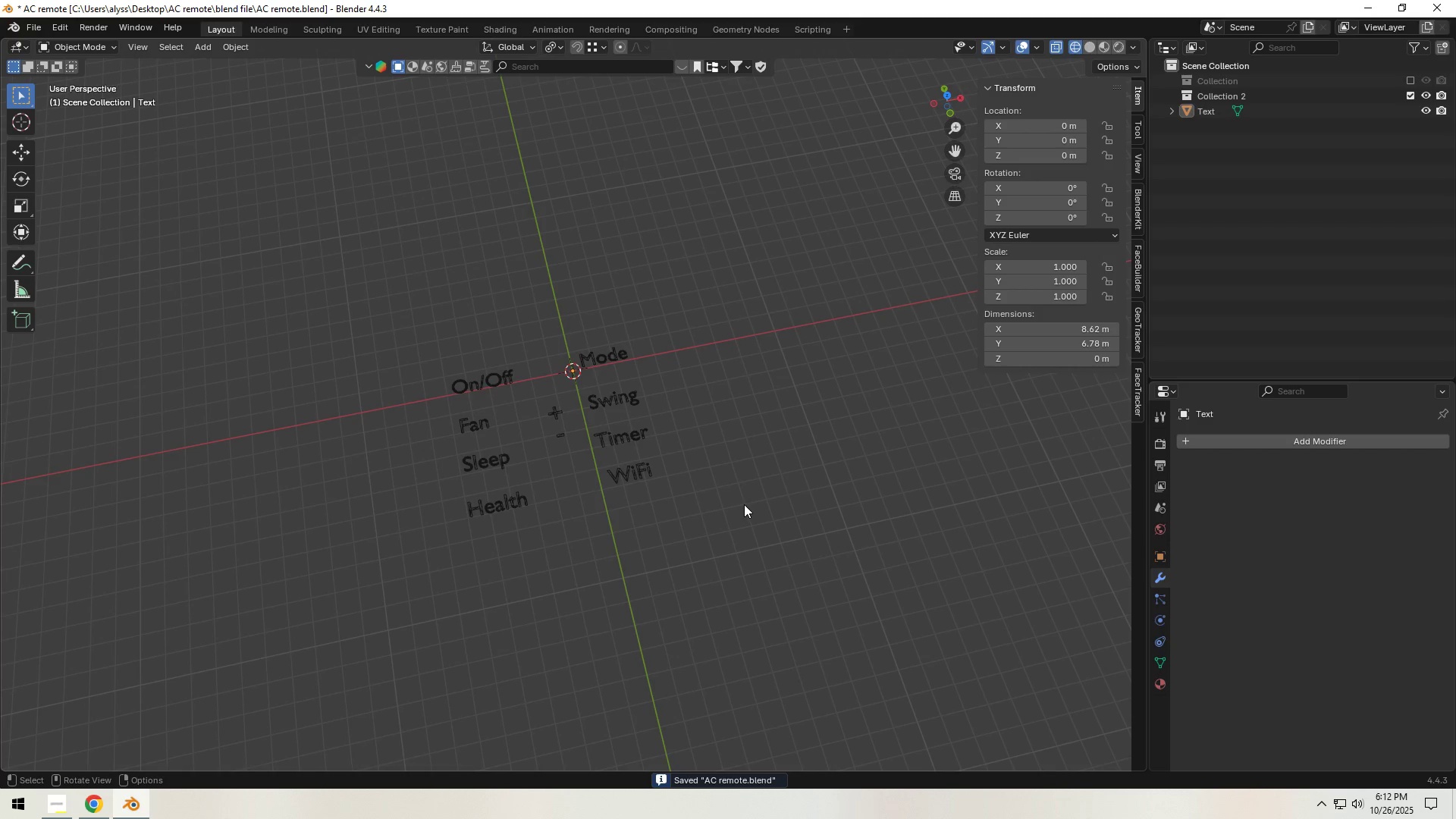 
left_click([744, 504])
 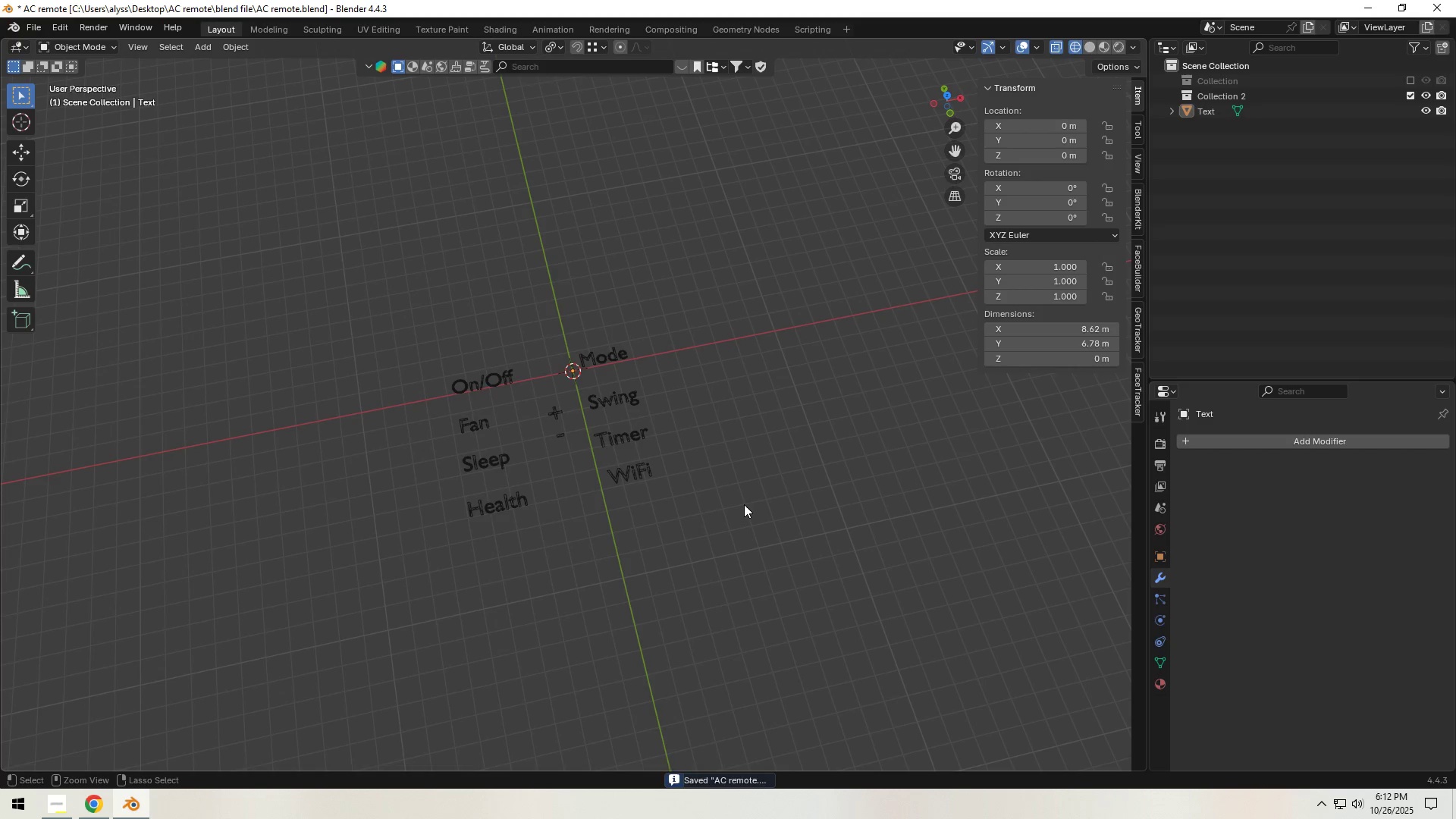 
hold_key(key=ControlLeft, duration=0.32)
 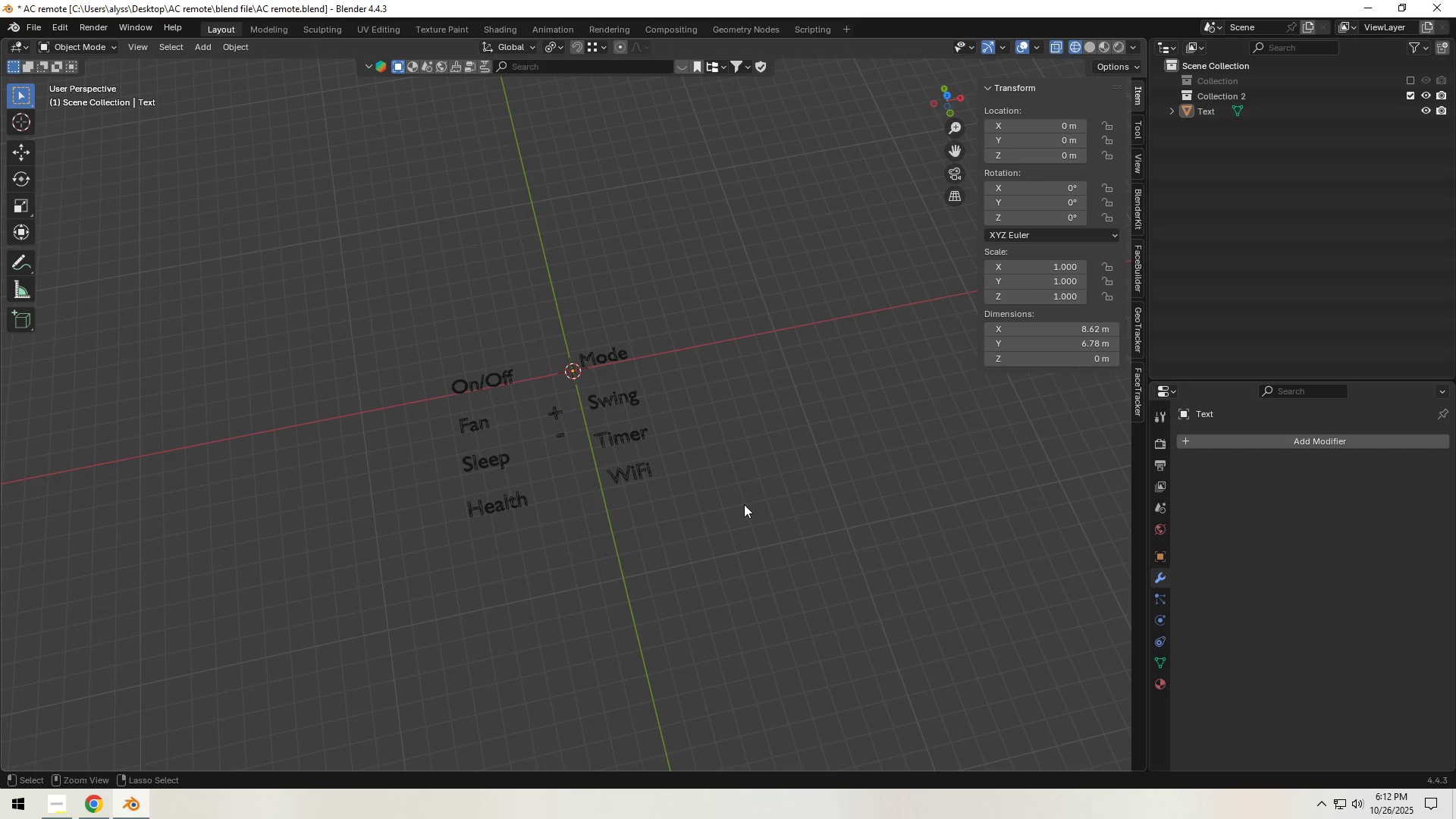 
key(Control+A)
 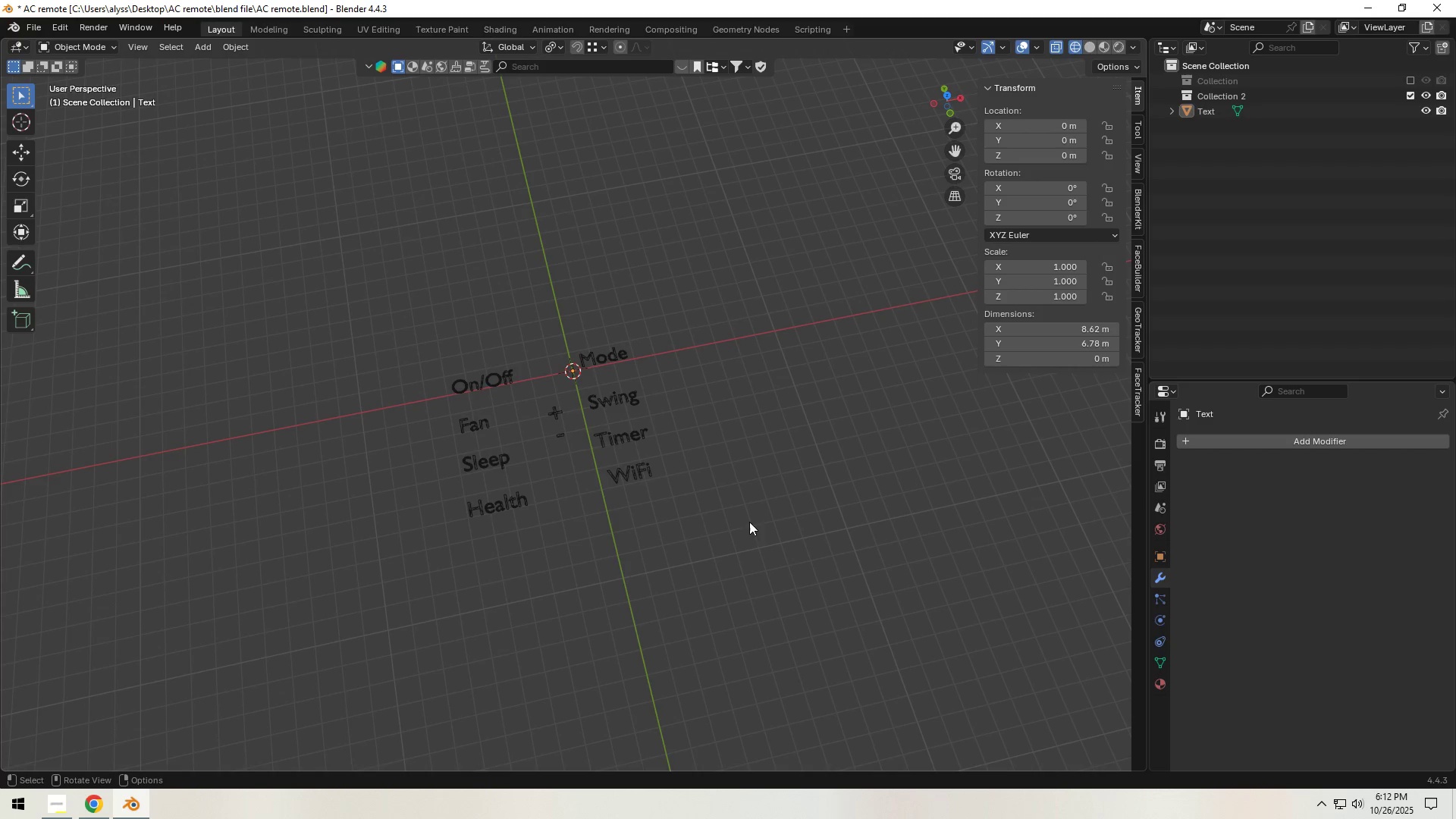 
left_click([642, 458])
 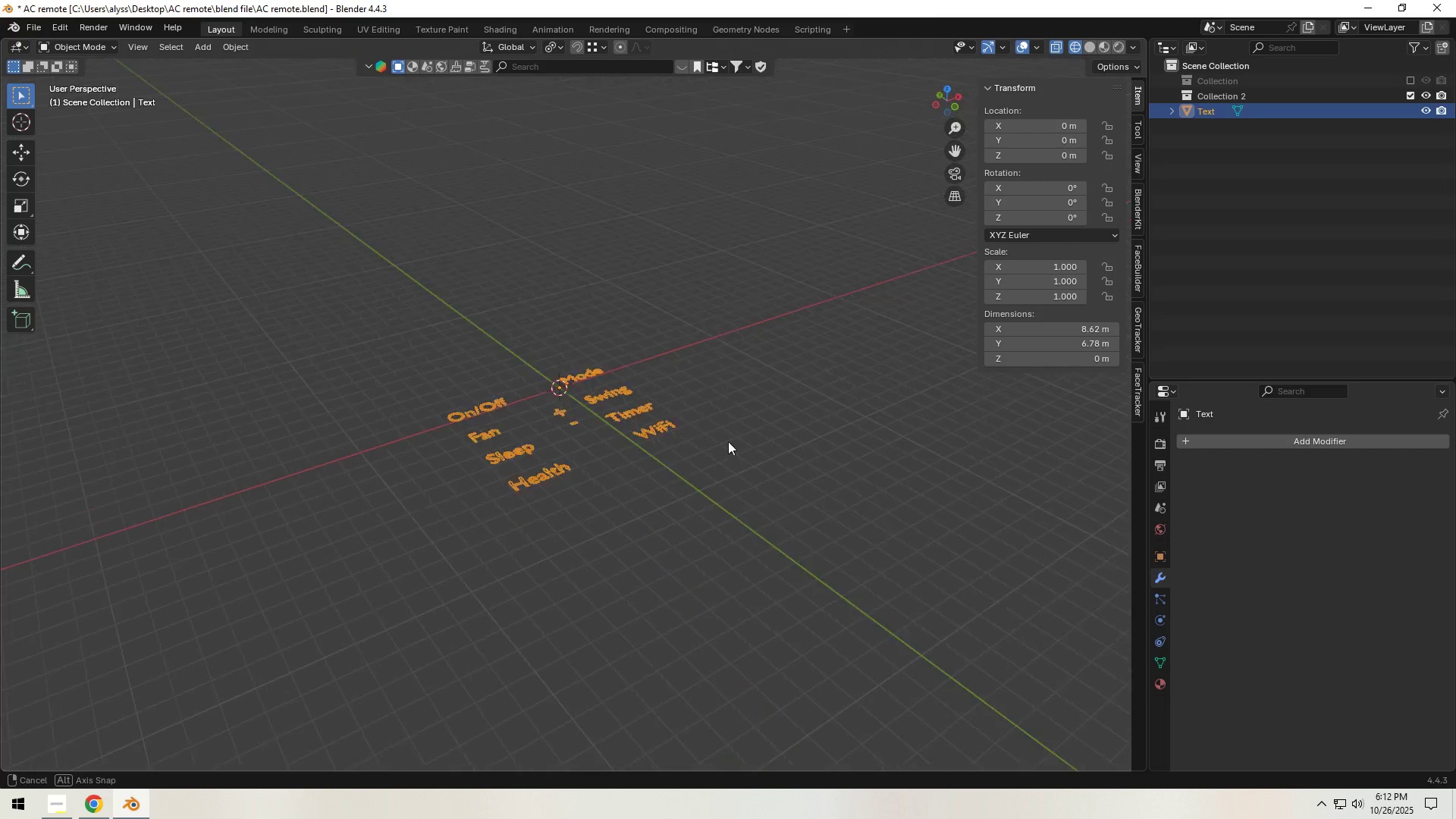 
scroll: coordinate [730, 439], scroll_direction: up, amount: 4.0
 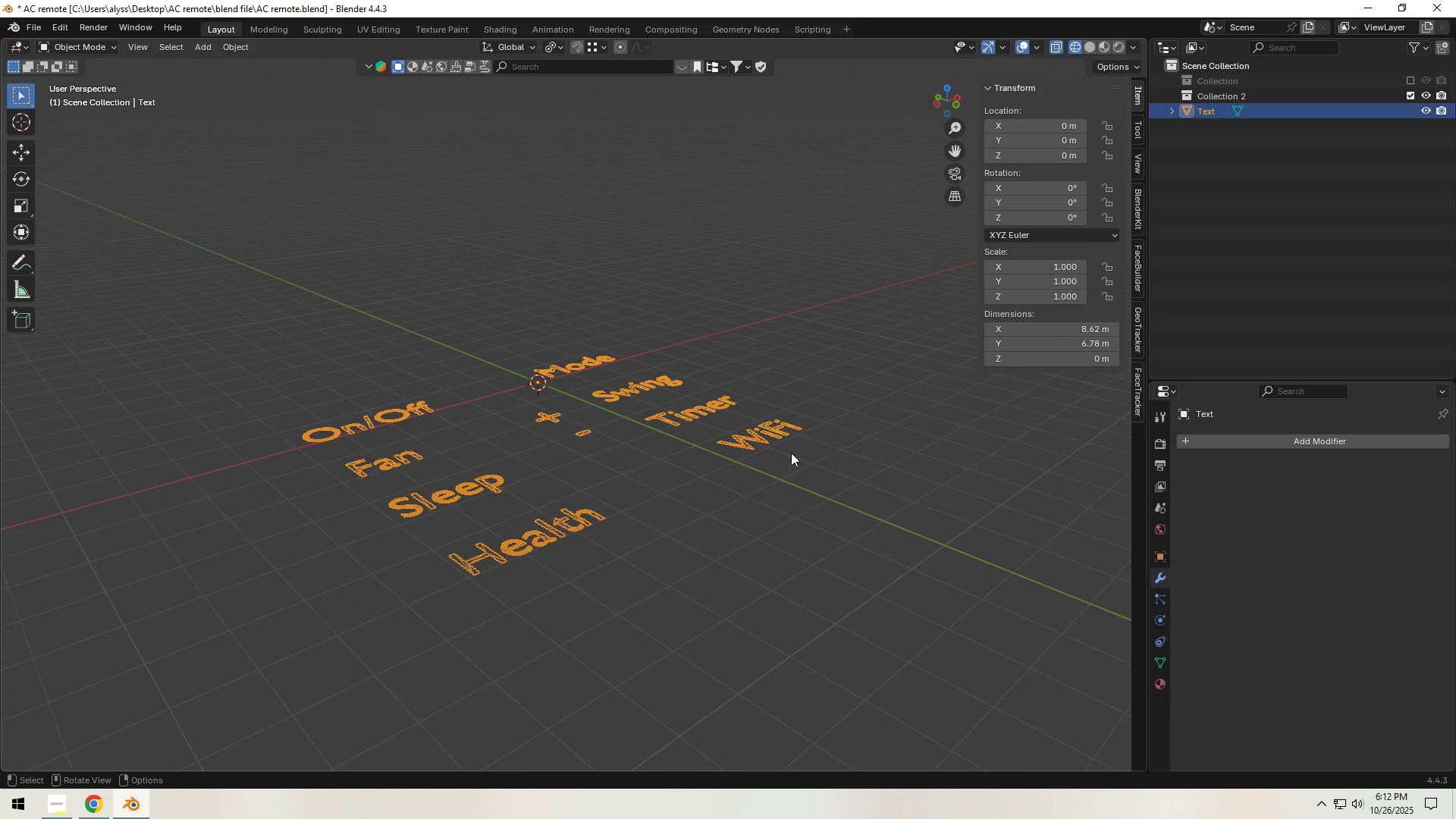 
type(gz)
 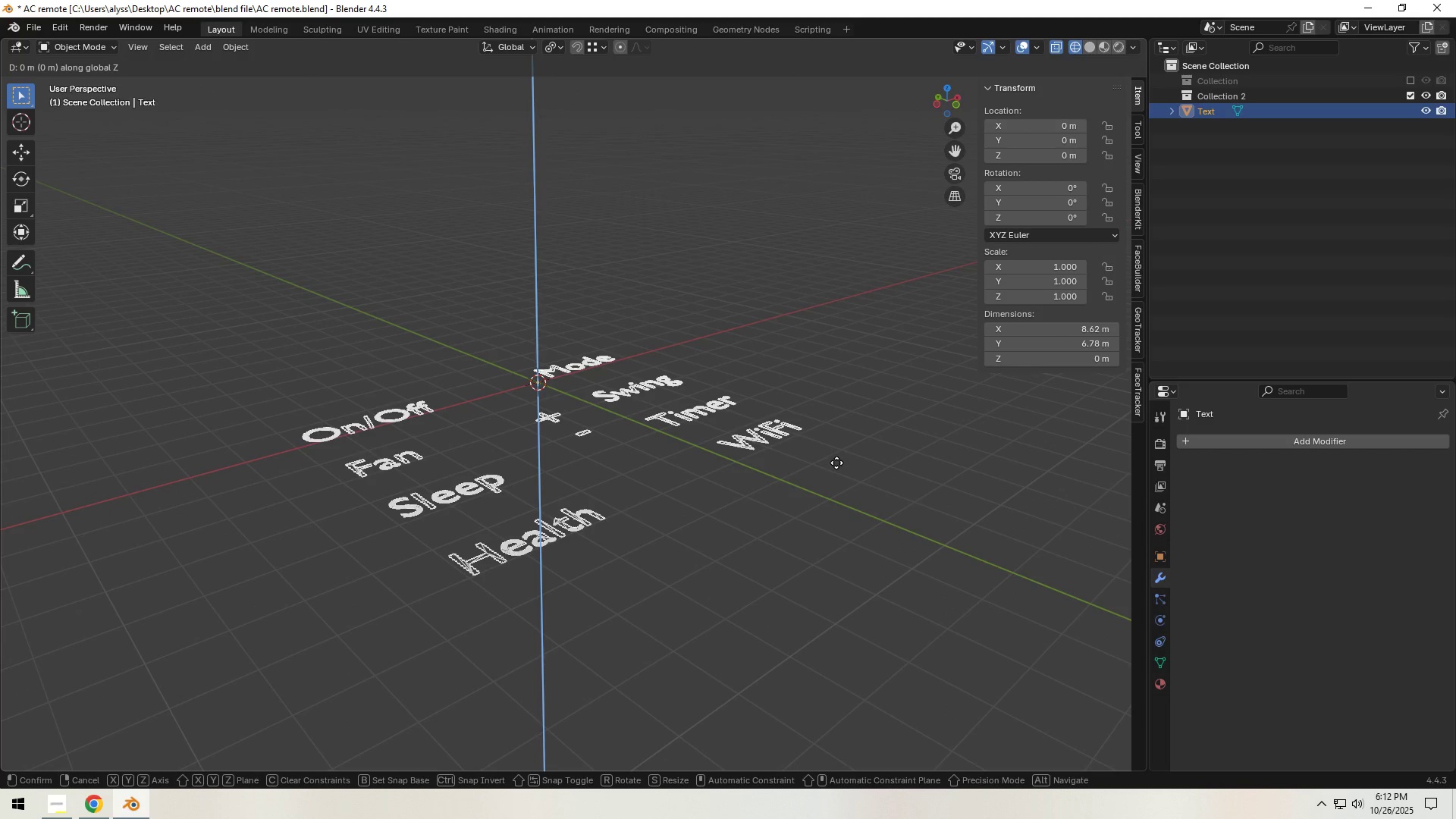 
hold_key(key=ShiftLeft, duration=1.18)
left_click([836, 435])
 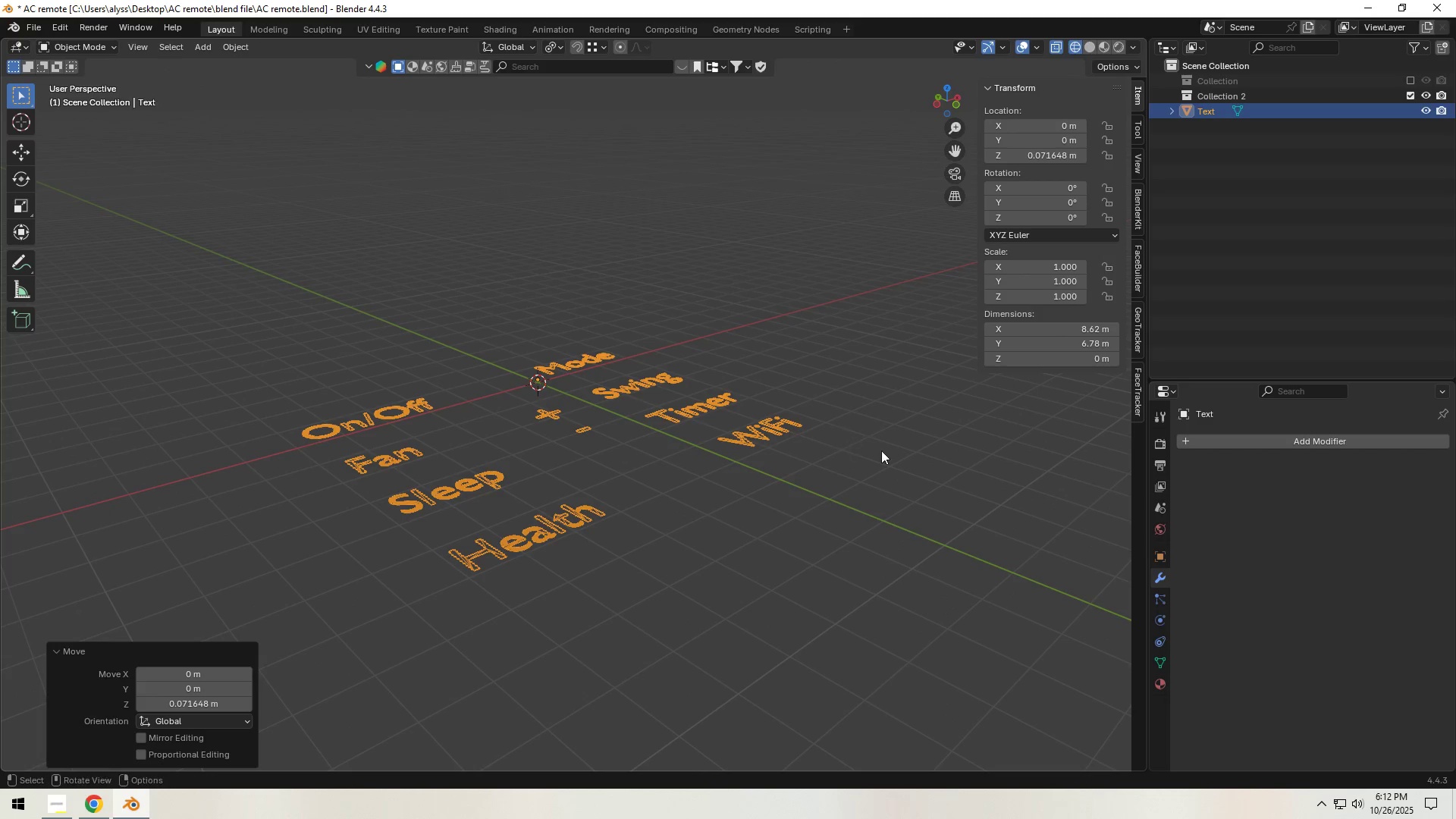 
double_click([883, 452])
 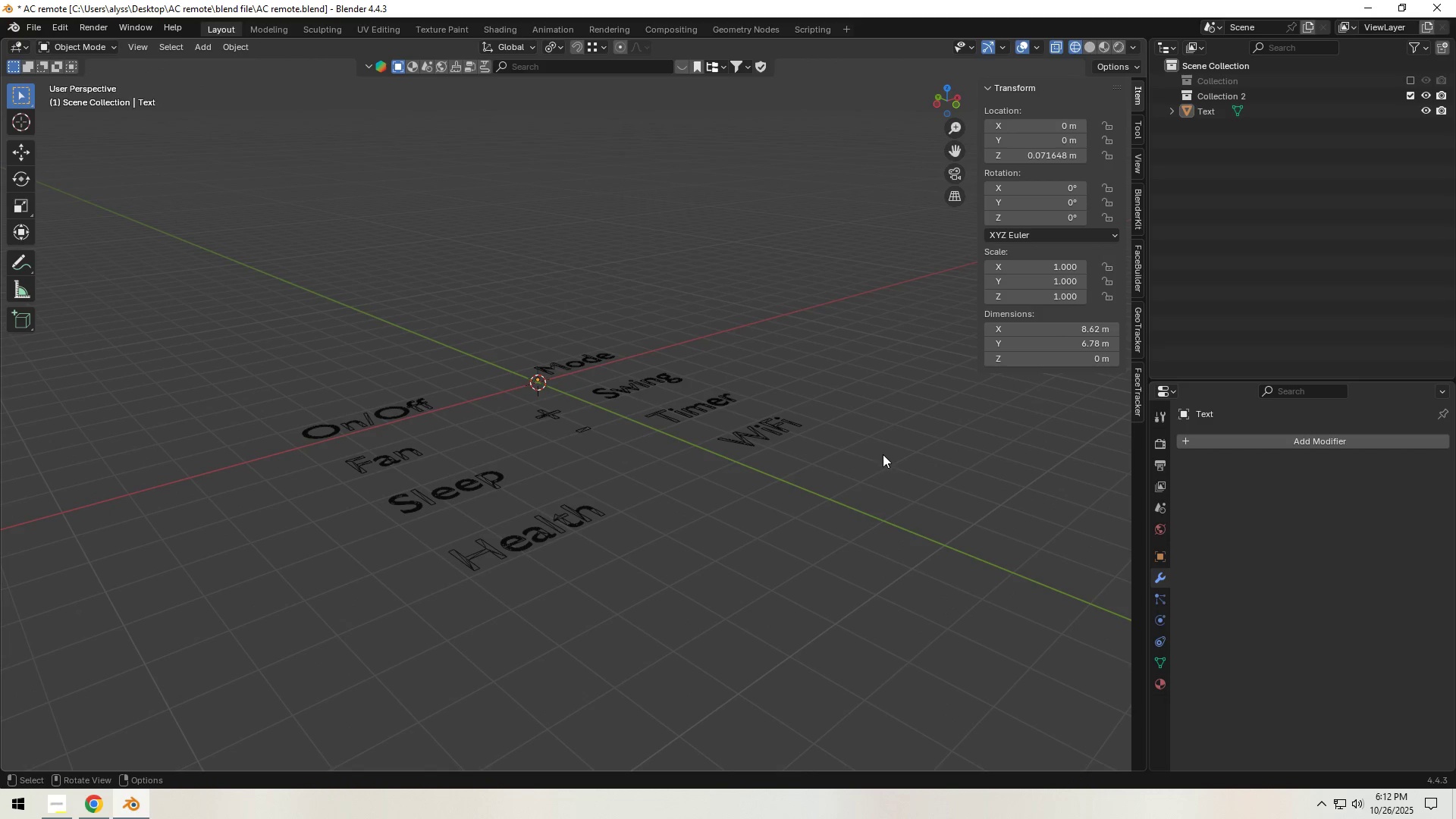 
key(Control+S)
 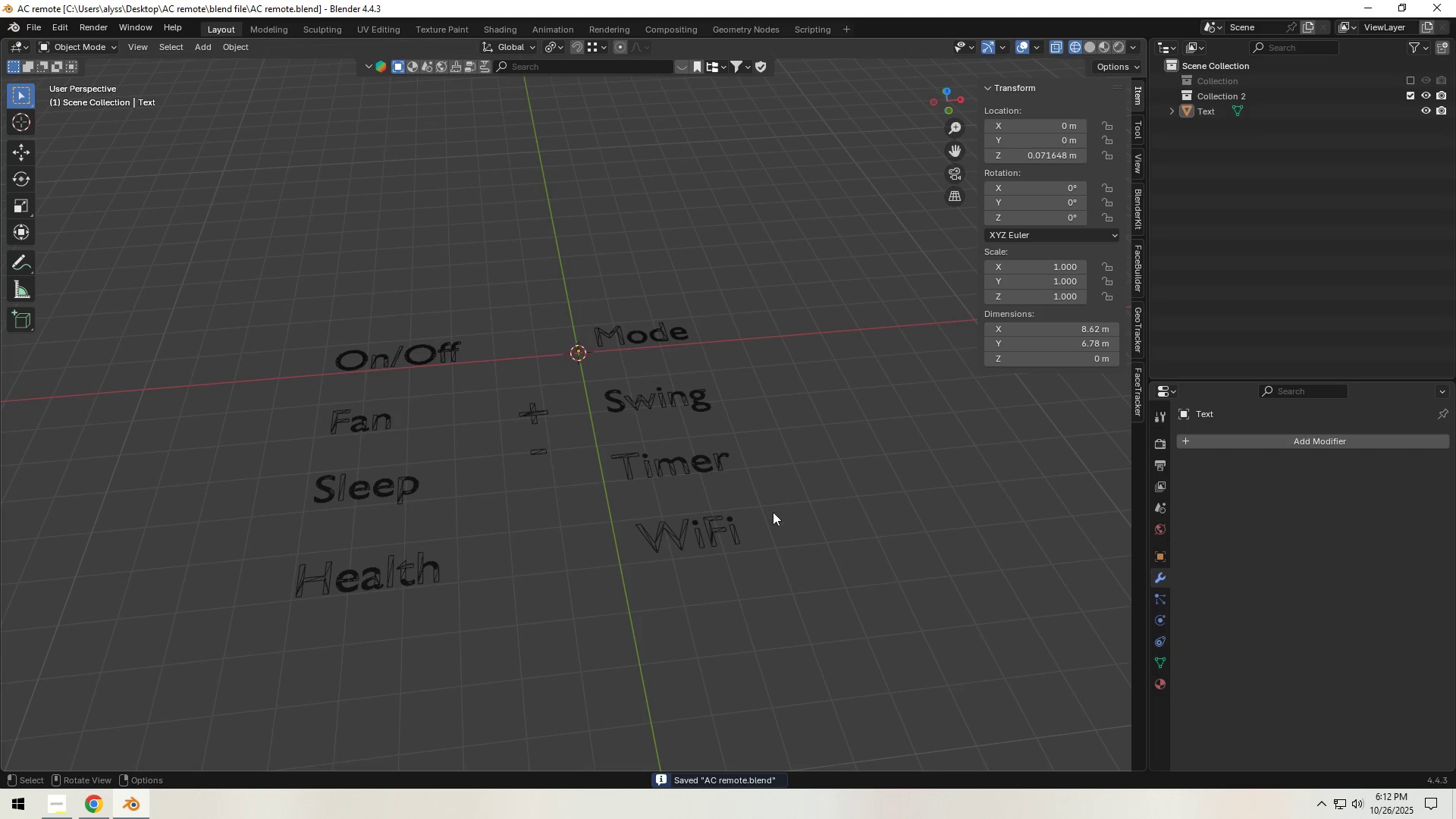 
hold_key(key=ShiftLeft, duration=0.47)
 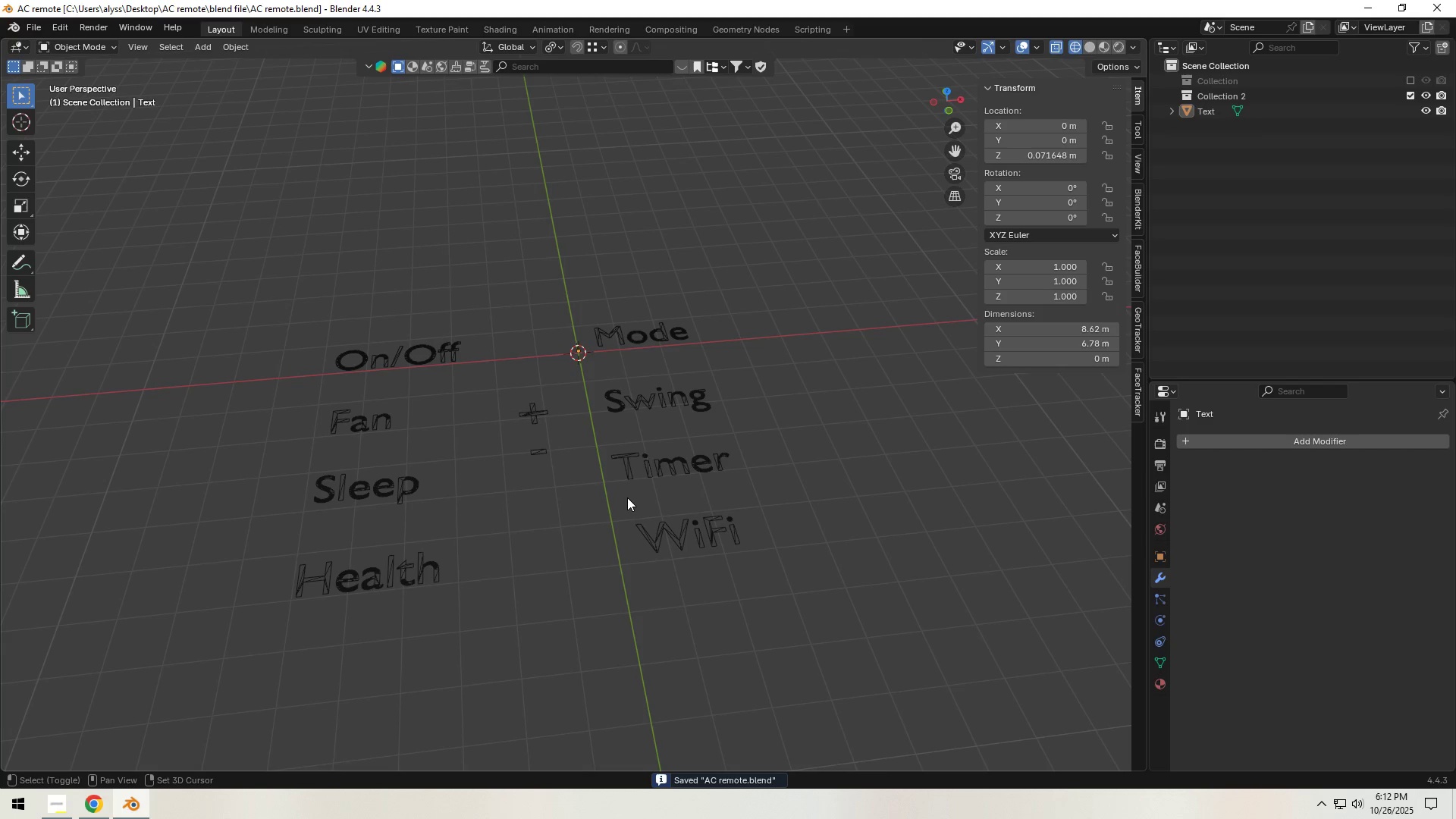 
hold_key(key=ShiftLeft, duration=0.55)
 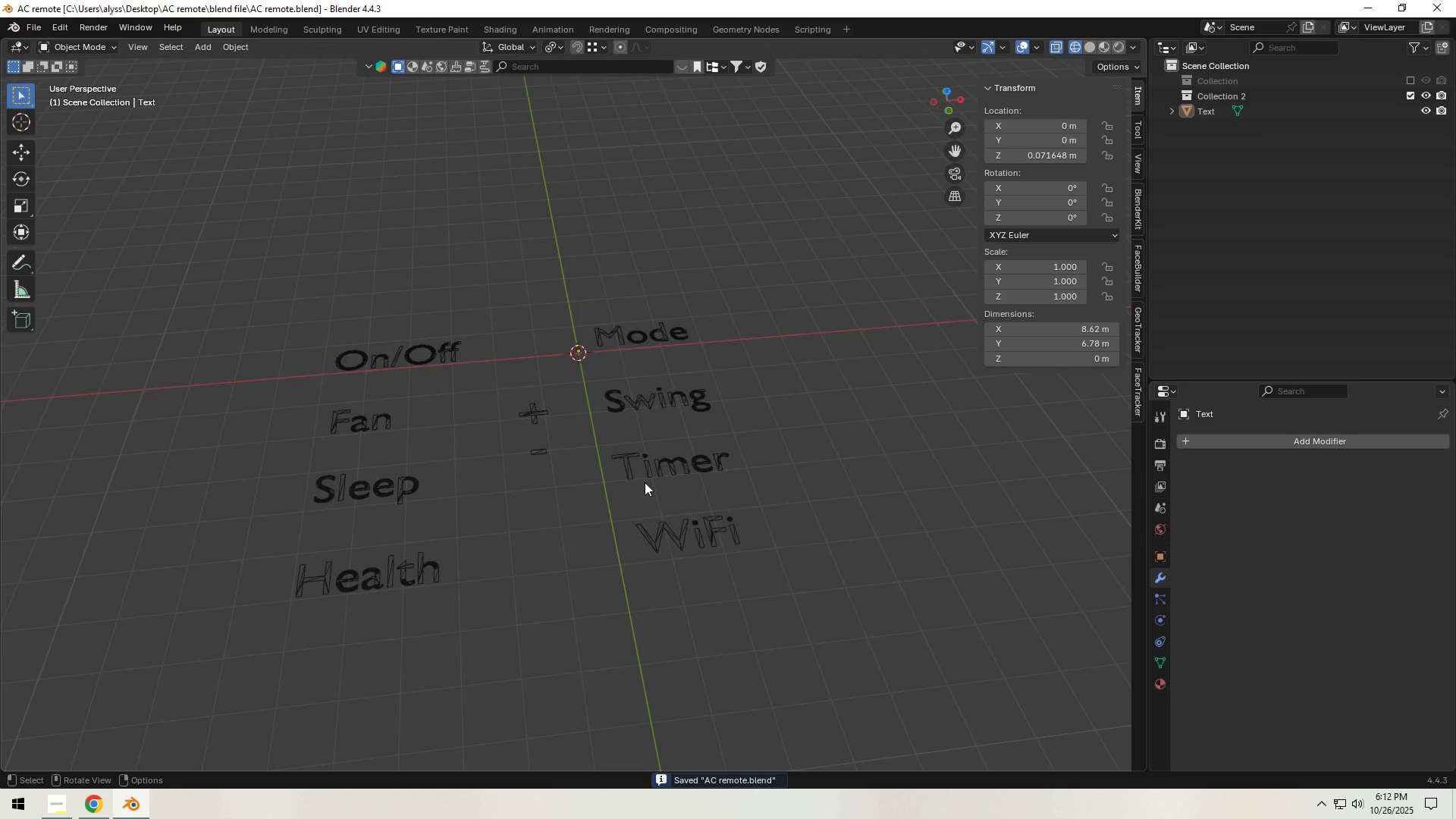 
left_click([645, 481])
 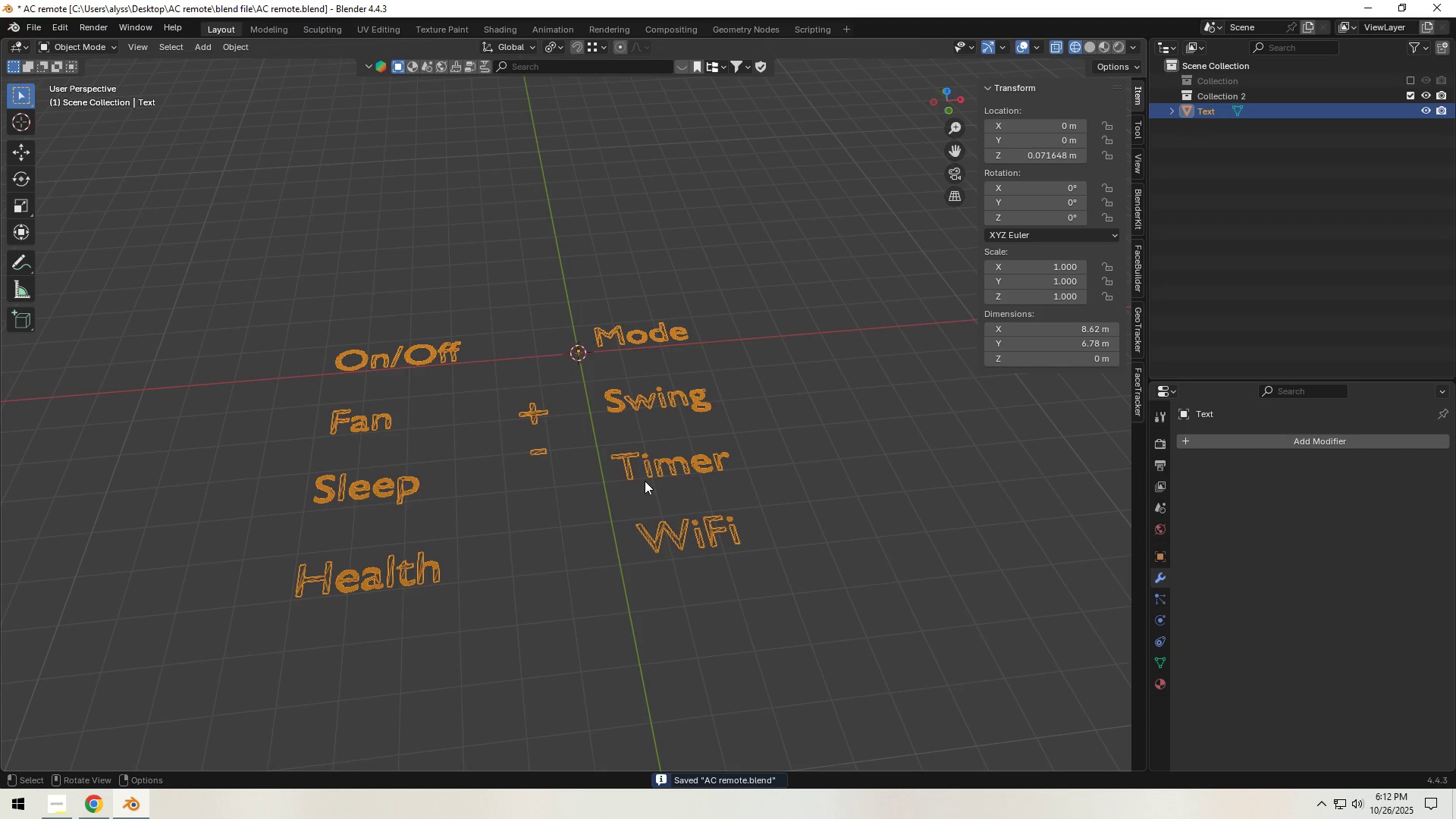 
right_click([645, 481])
 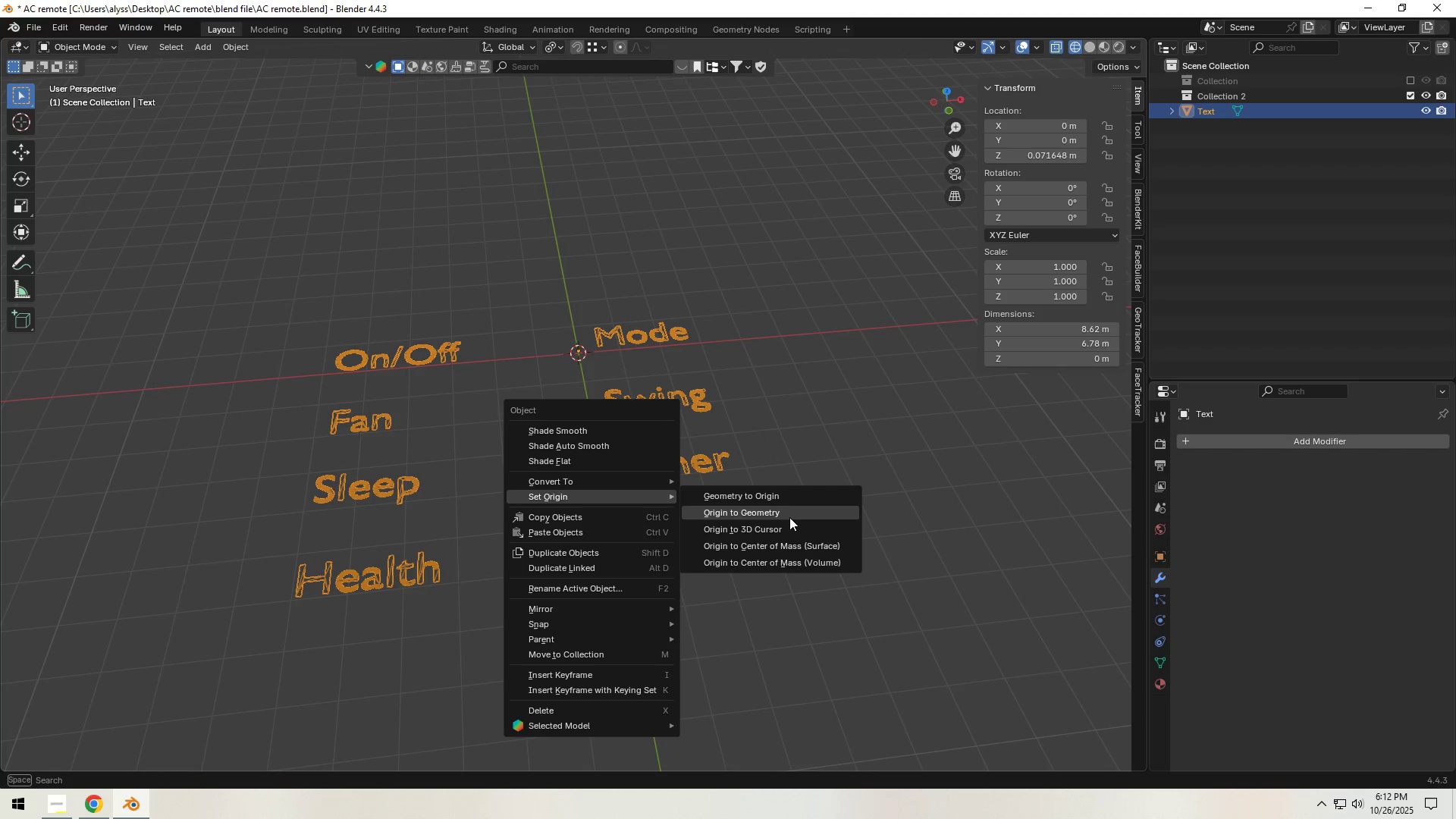 
wait(5.41)
 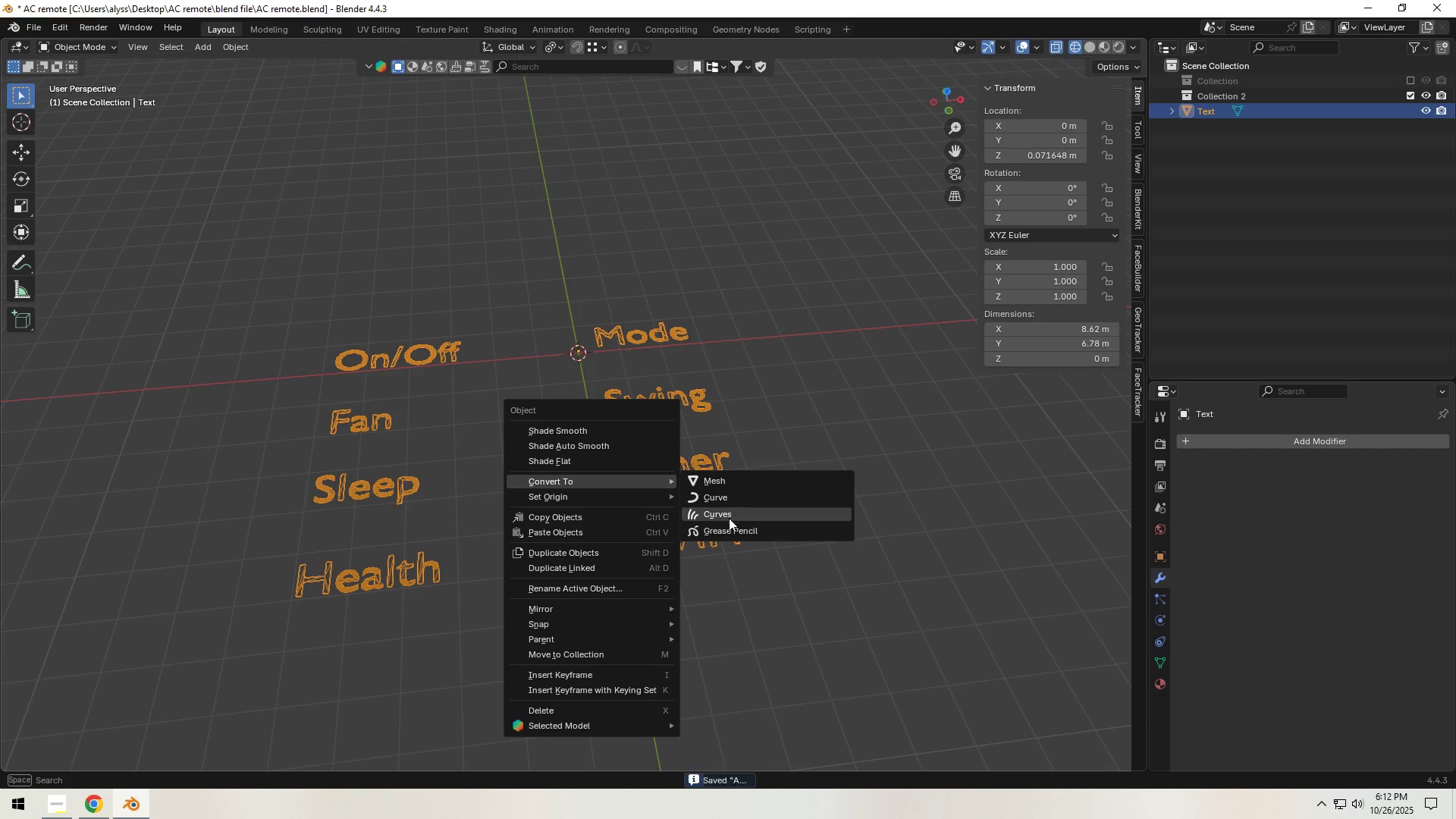 
left_click([793, 516])
 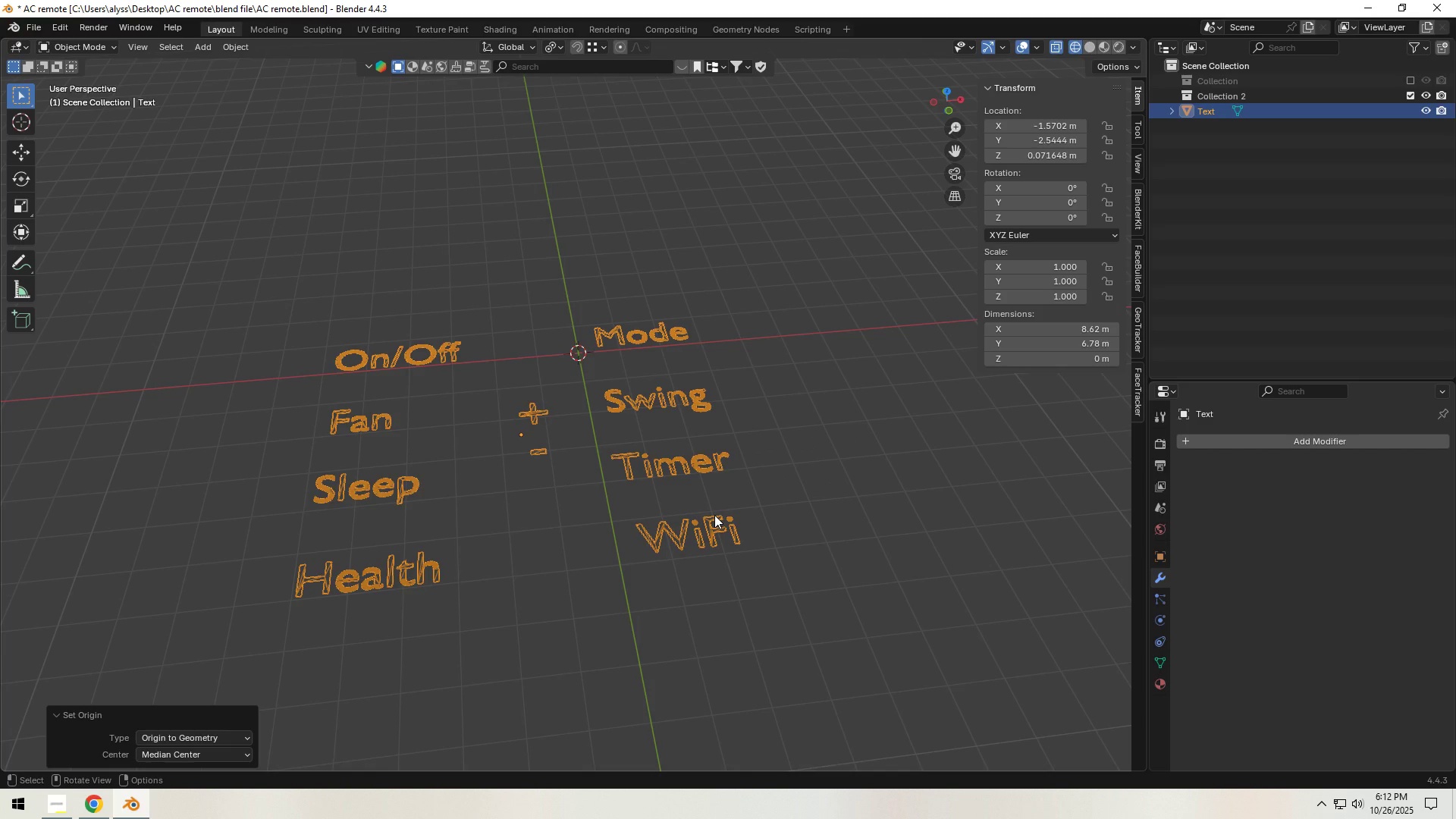 
hold_key(key=ShiftLeft, duration=1.69)
 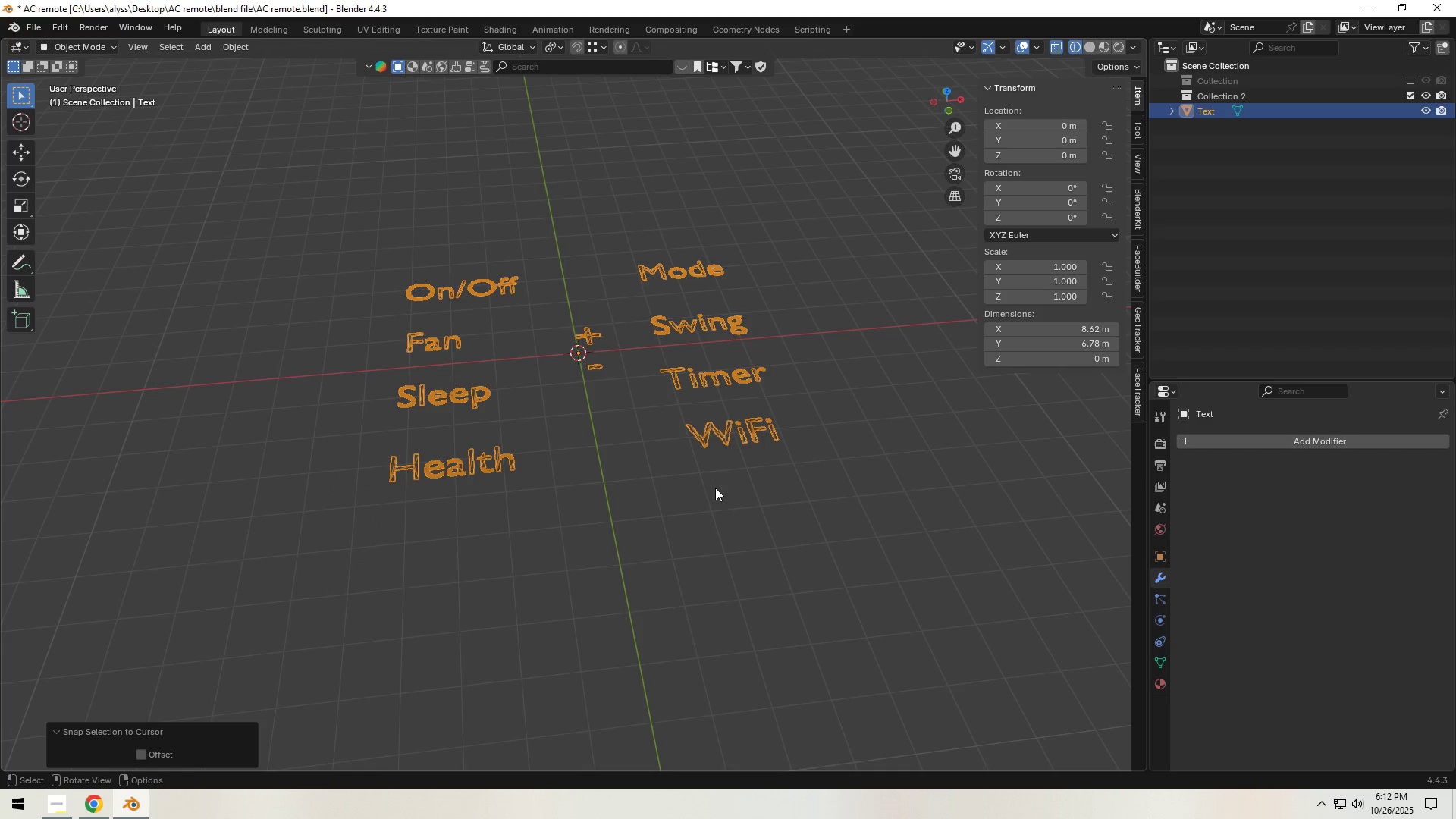 
hold_key(key=S, duration=1.46)
 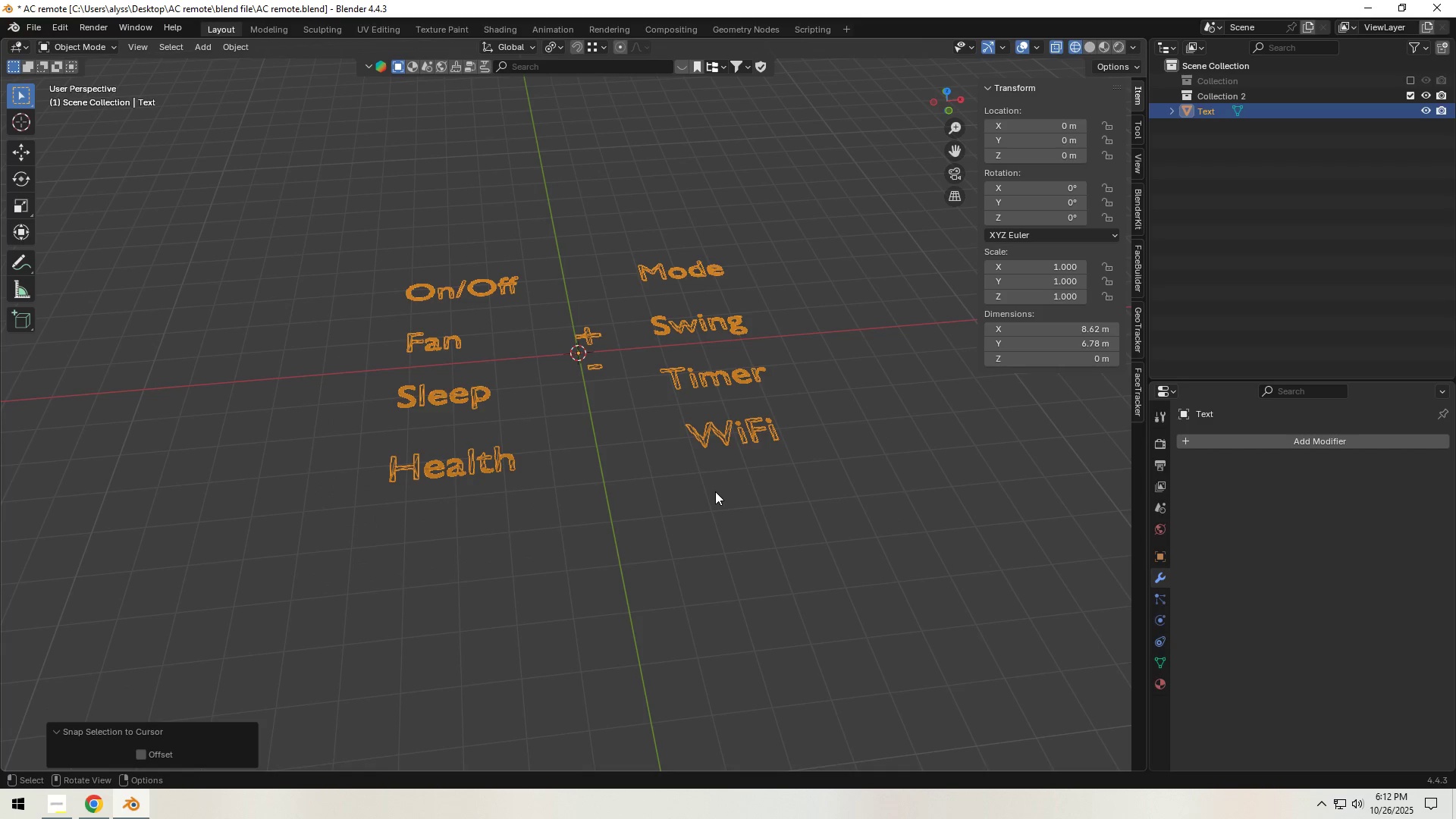 
key(Control+S)
 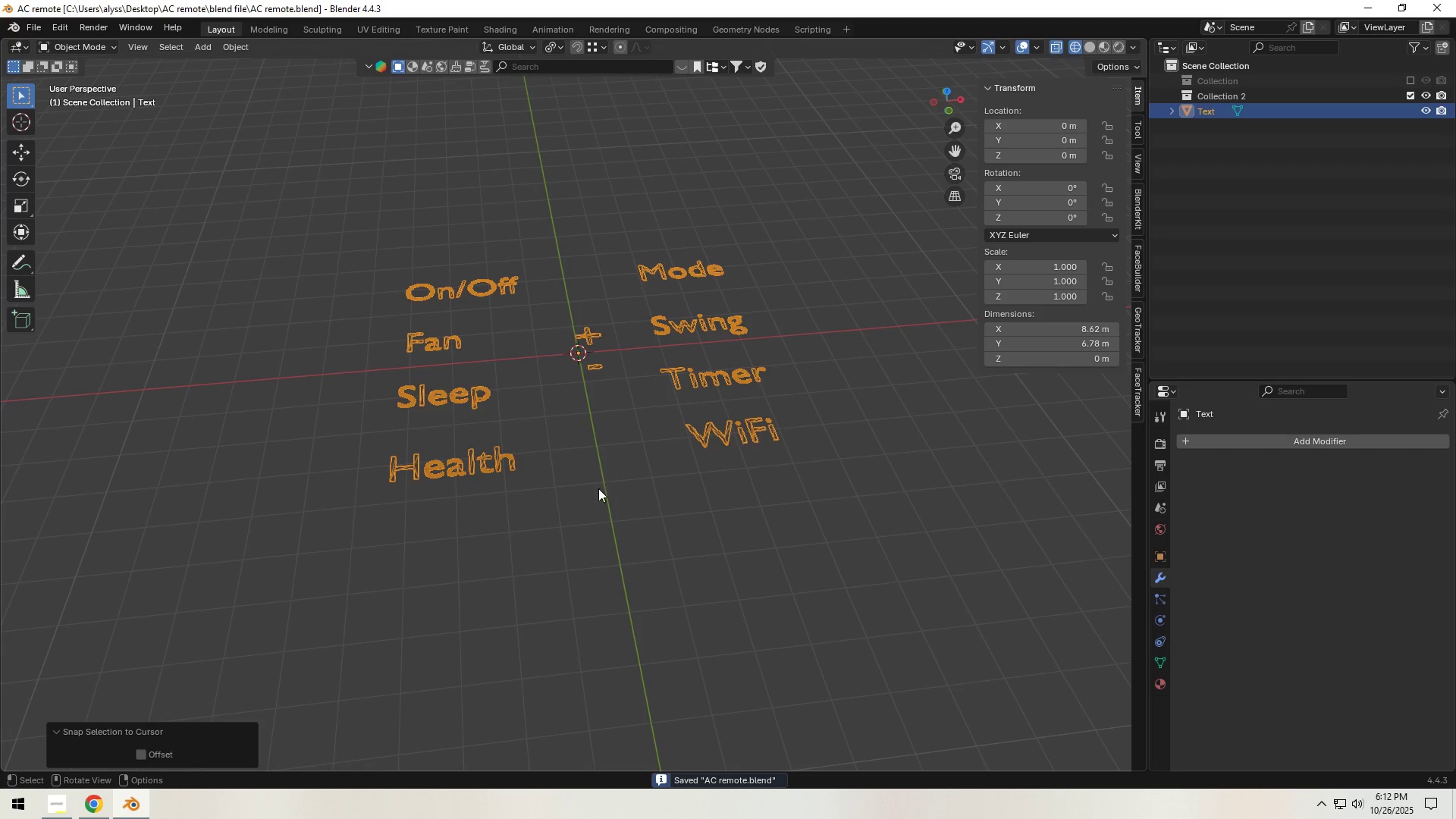 
left_click([637, 490])
 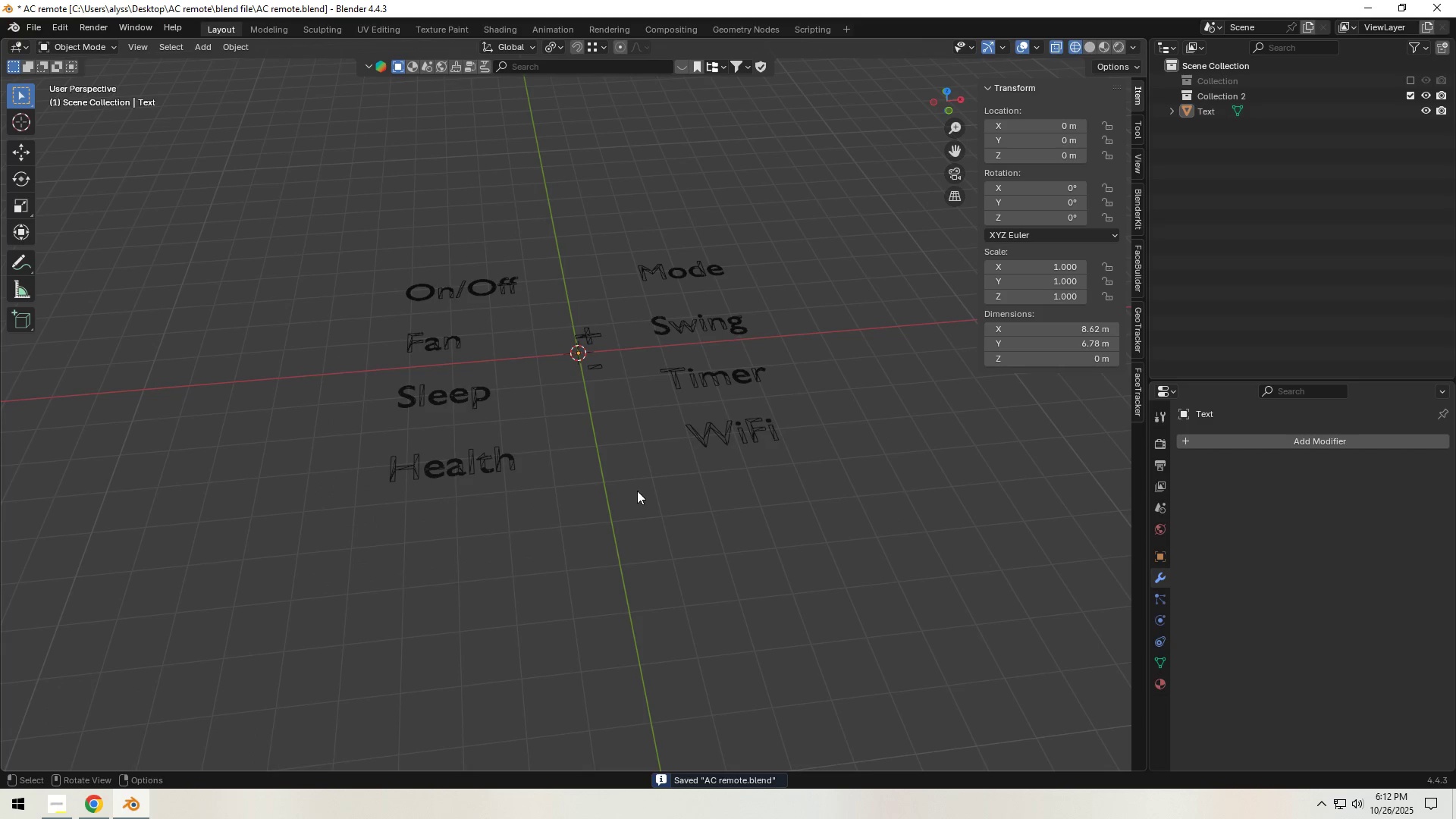 
key(Shift+A)
 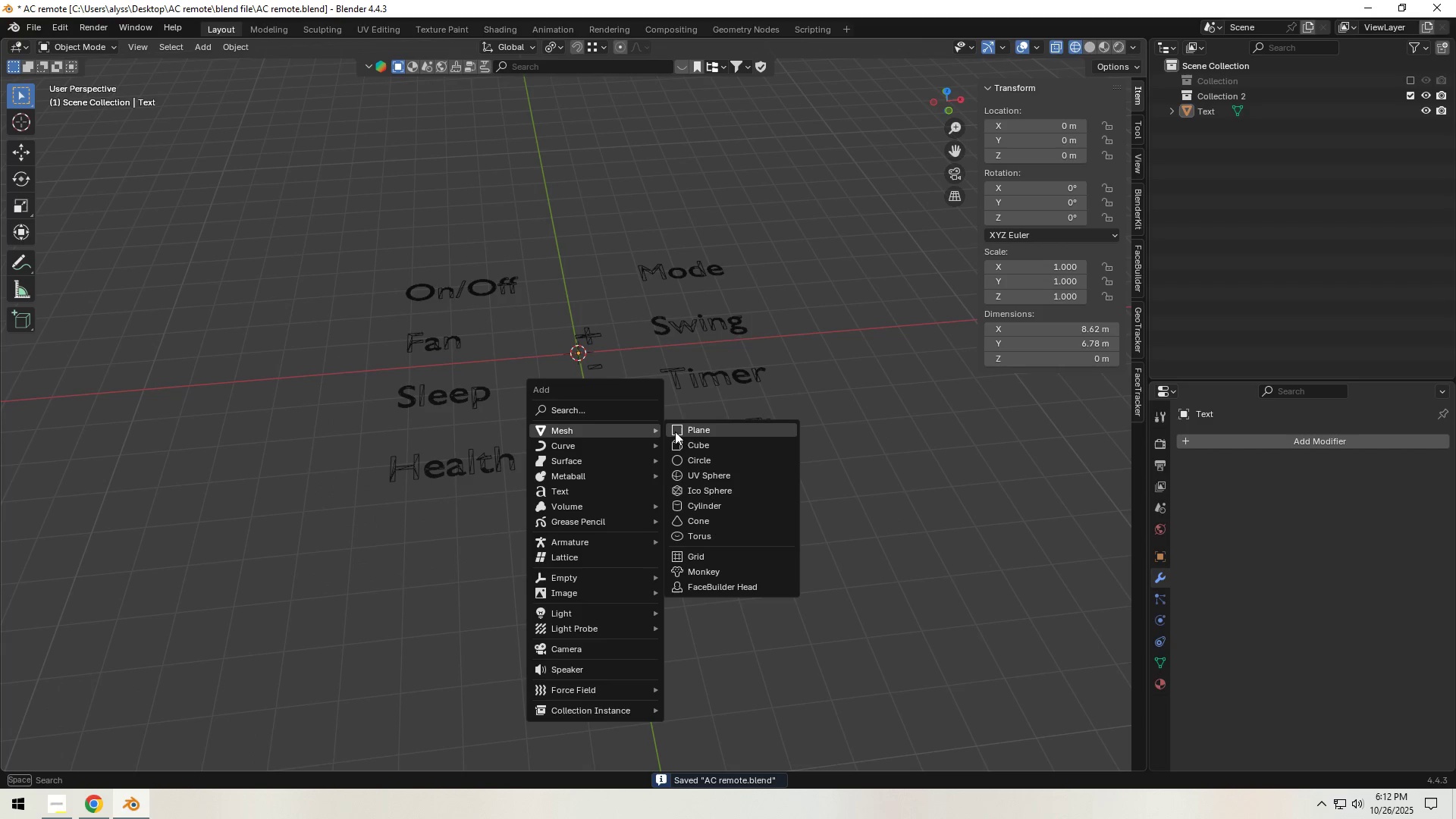 
left_click([691, 435])
 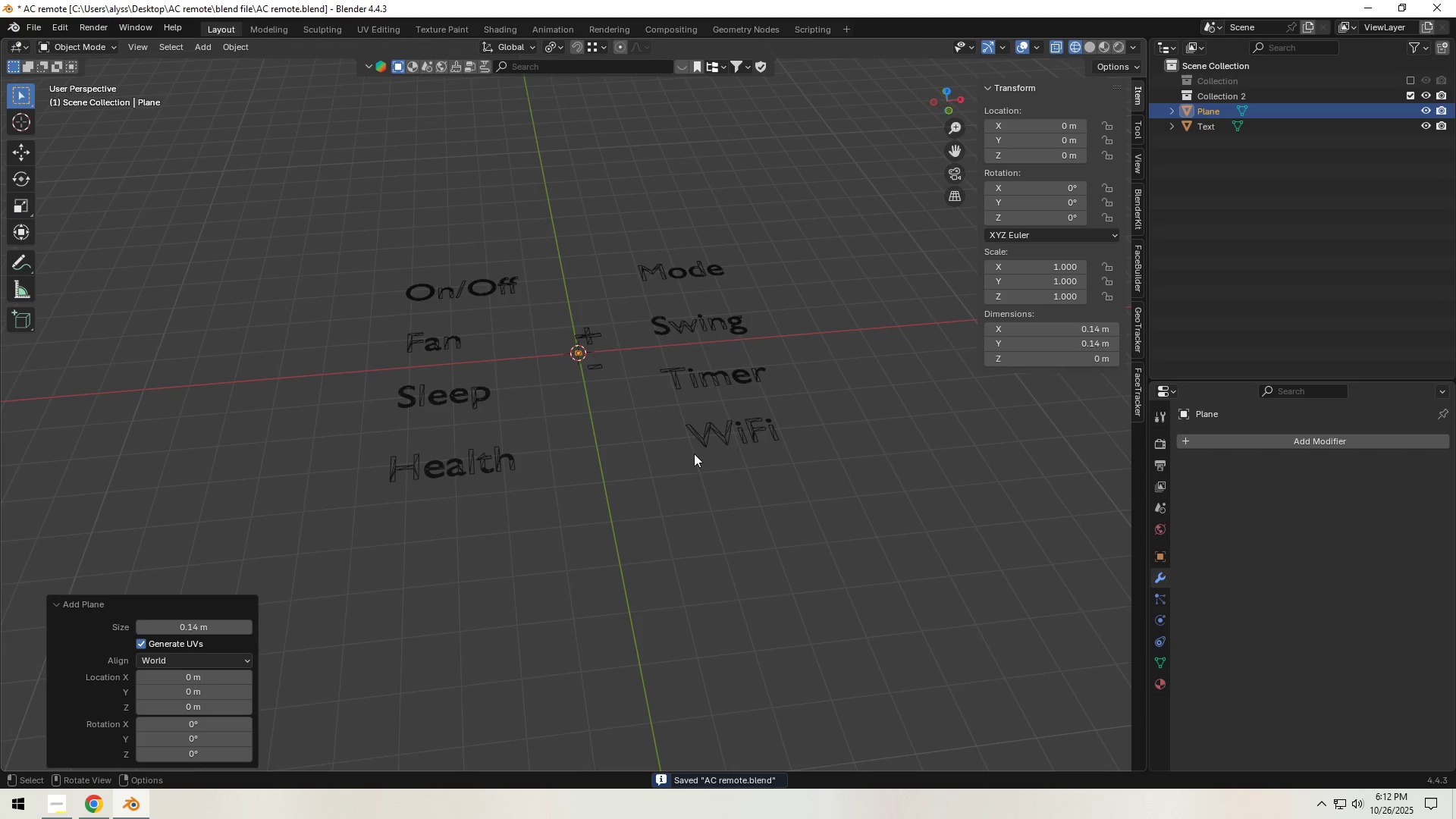 
left_click([712, 444])
 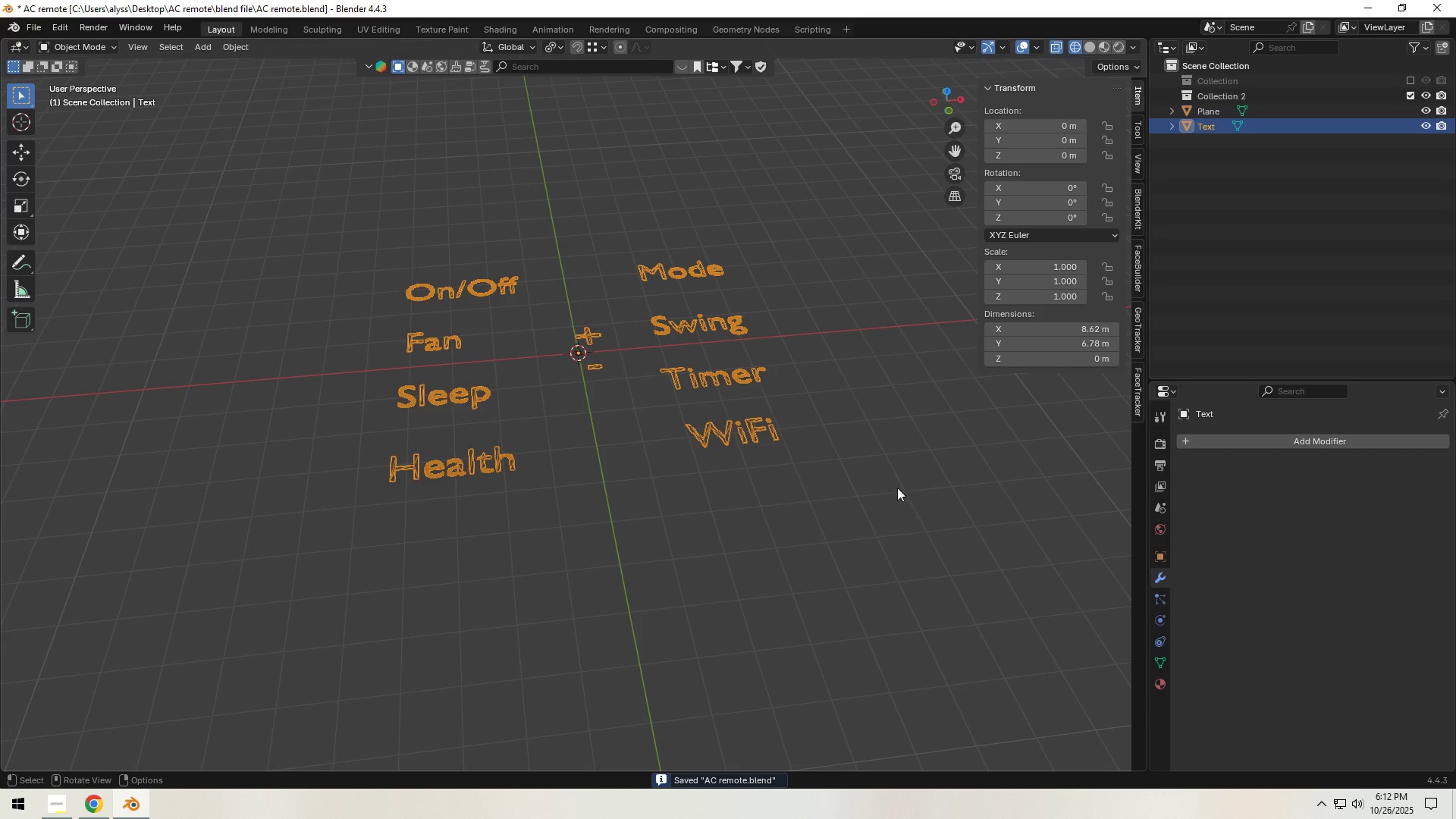 
key(S)
 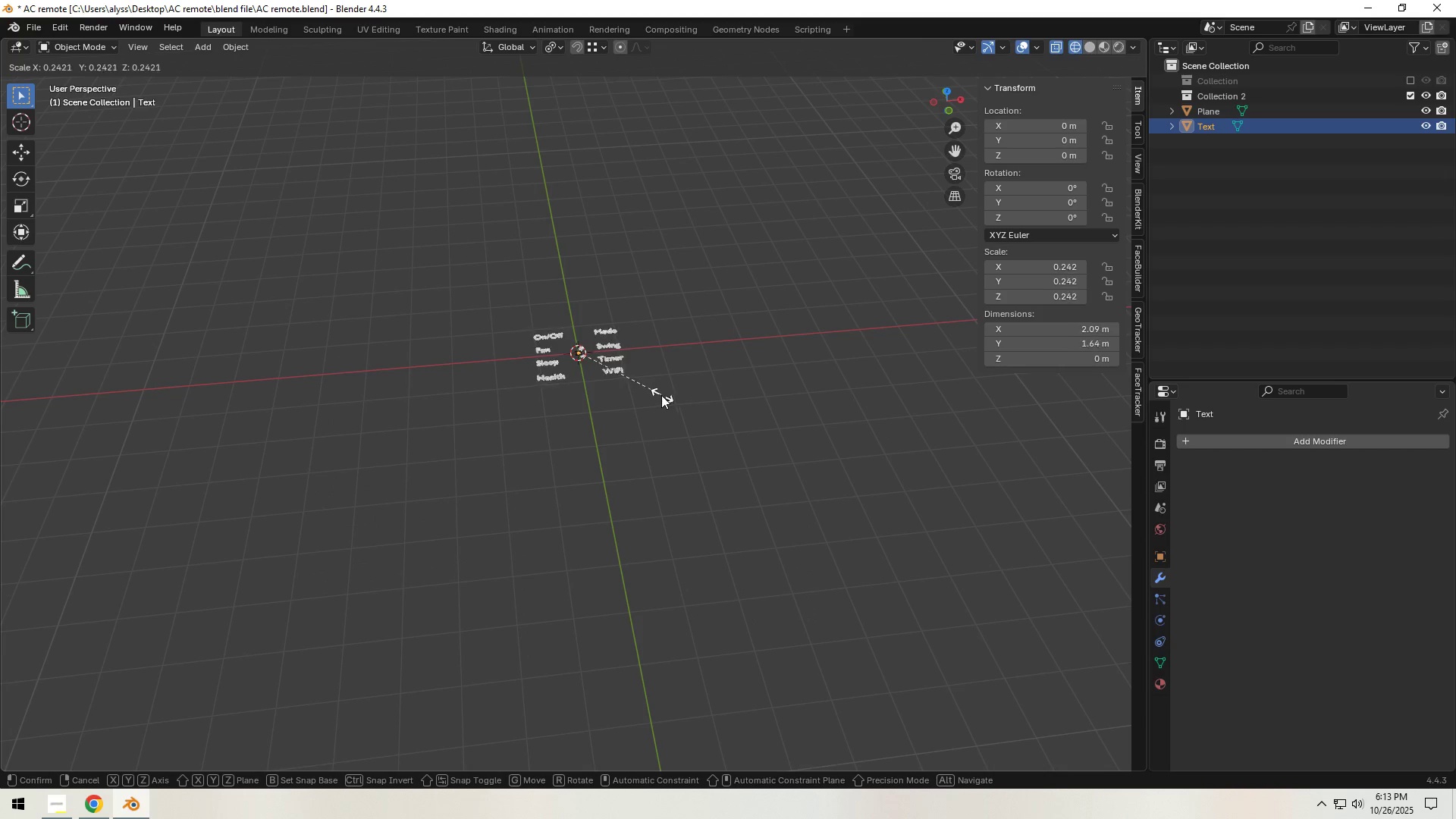 
key(Backquote)
 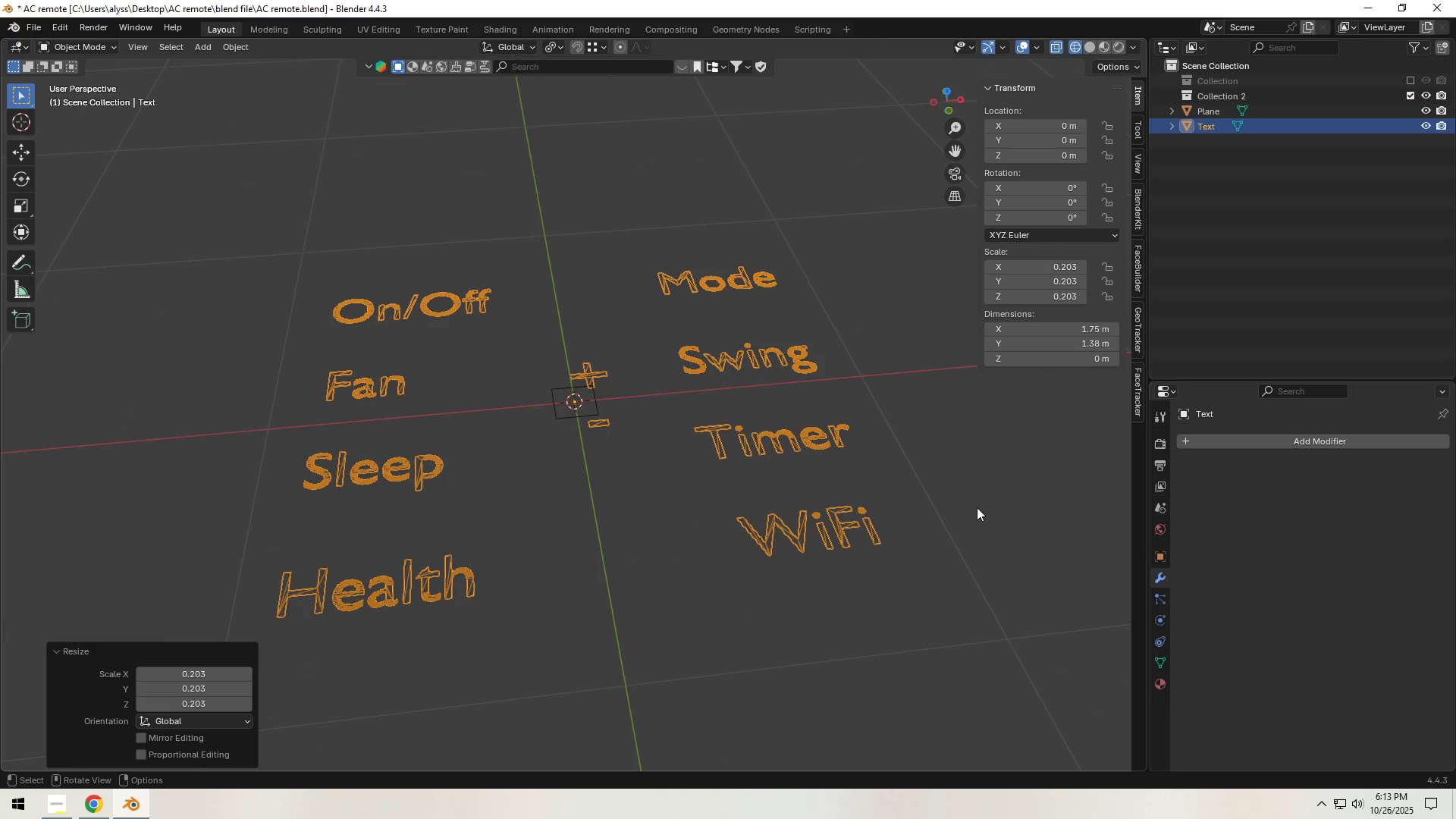 
key(S)
 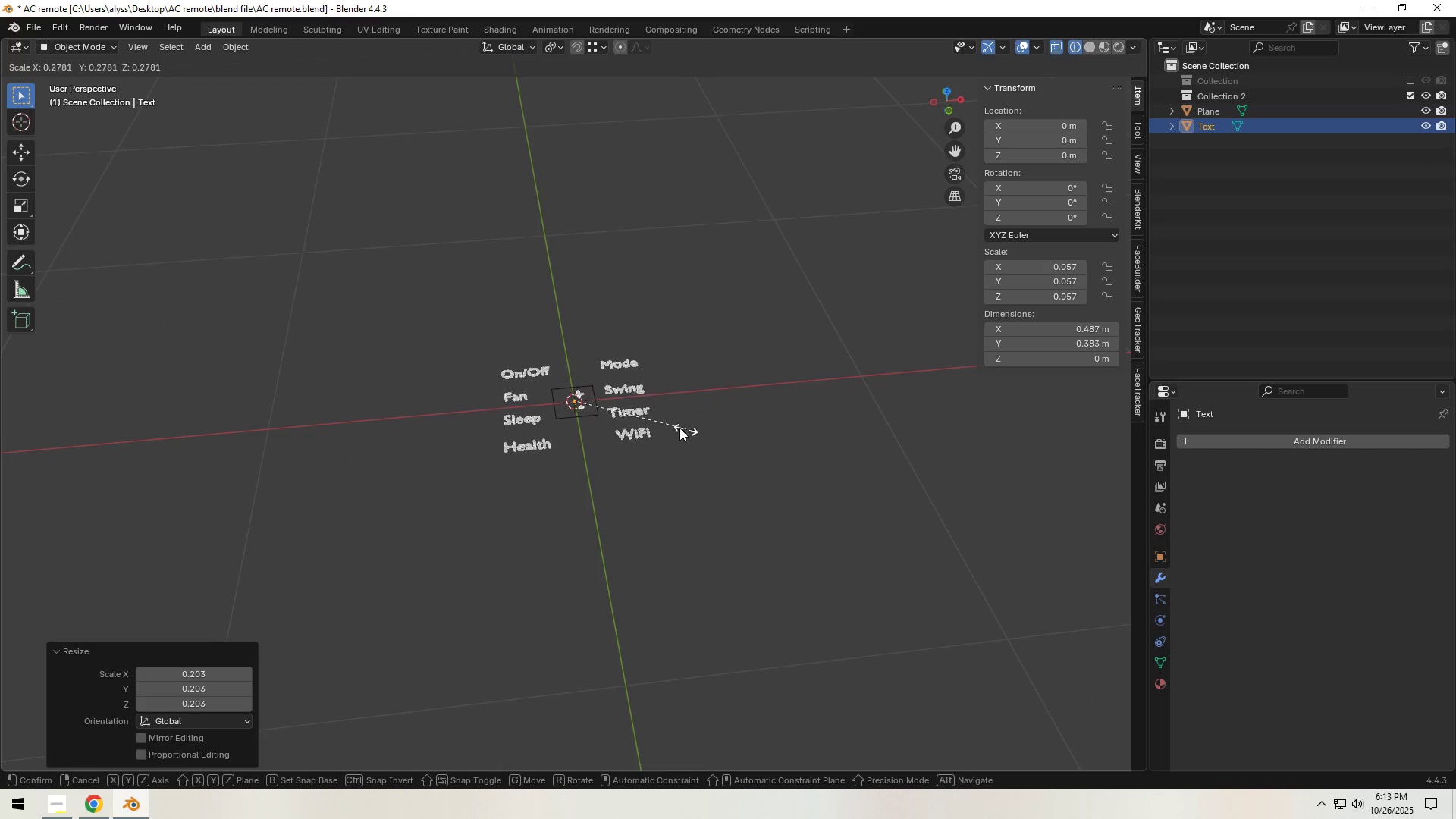 
left_click([654, 422])
 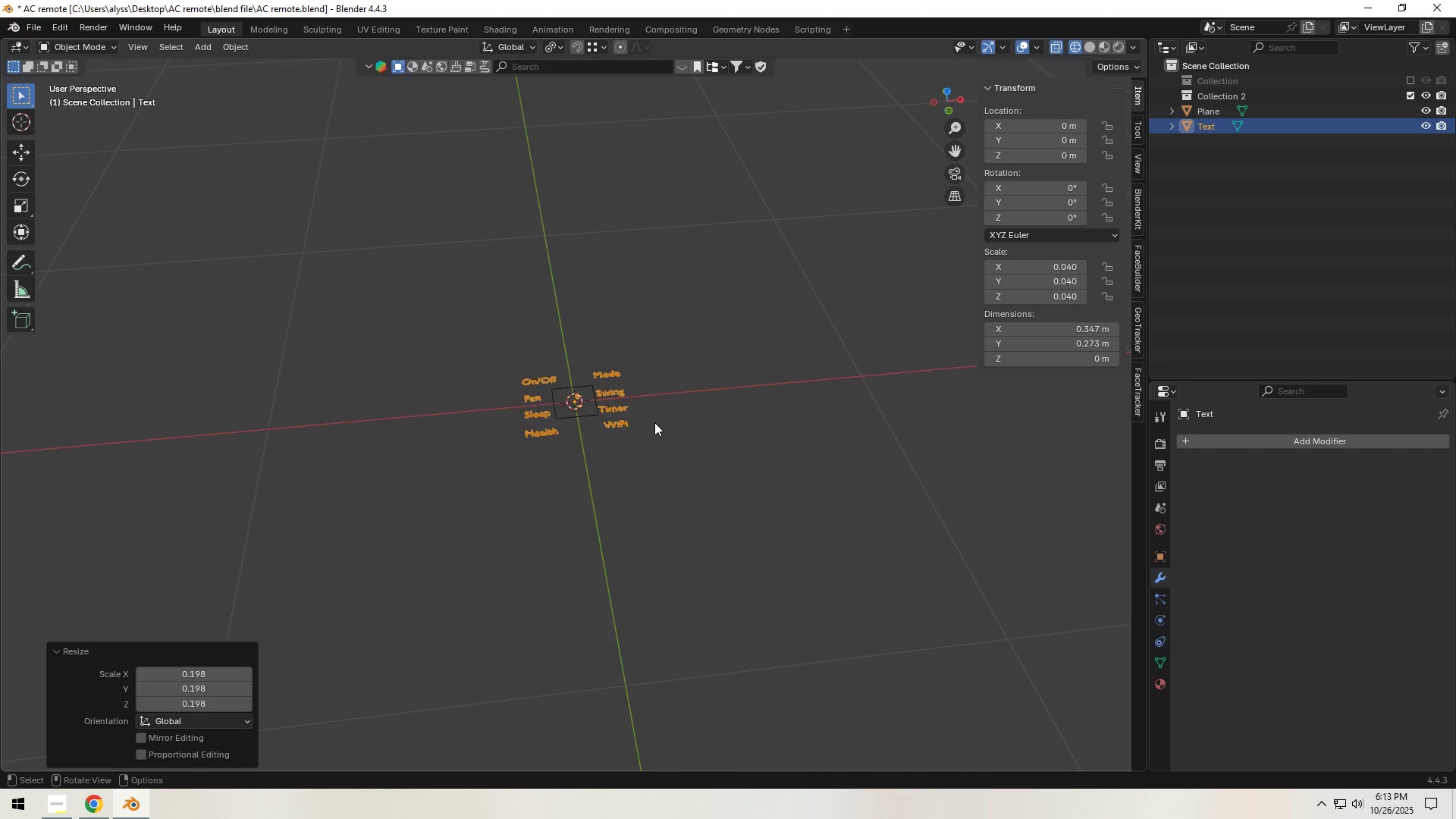 
key(Backquote)
 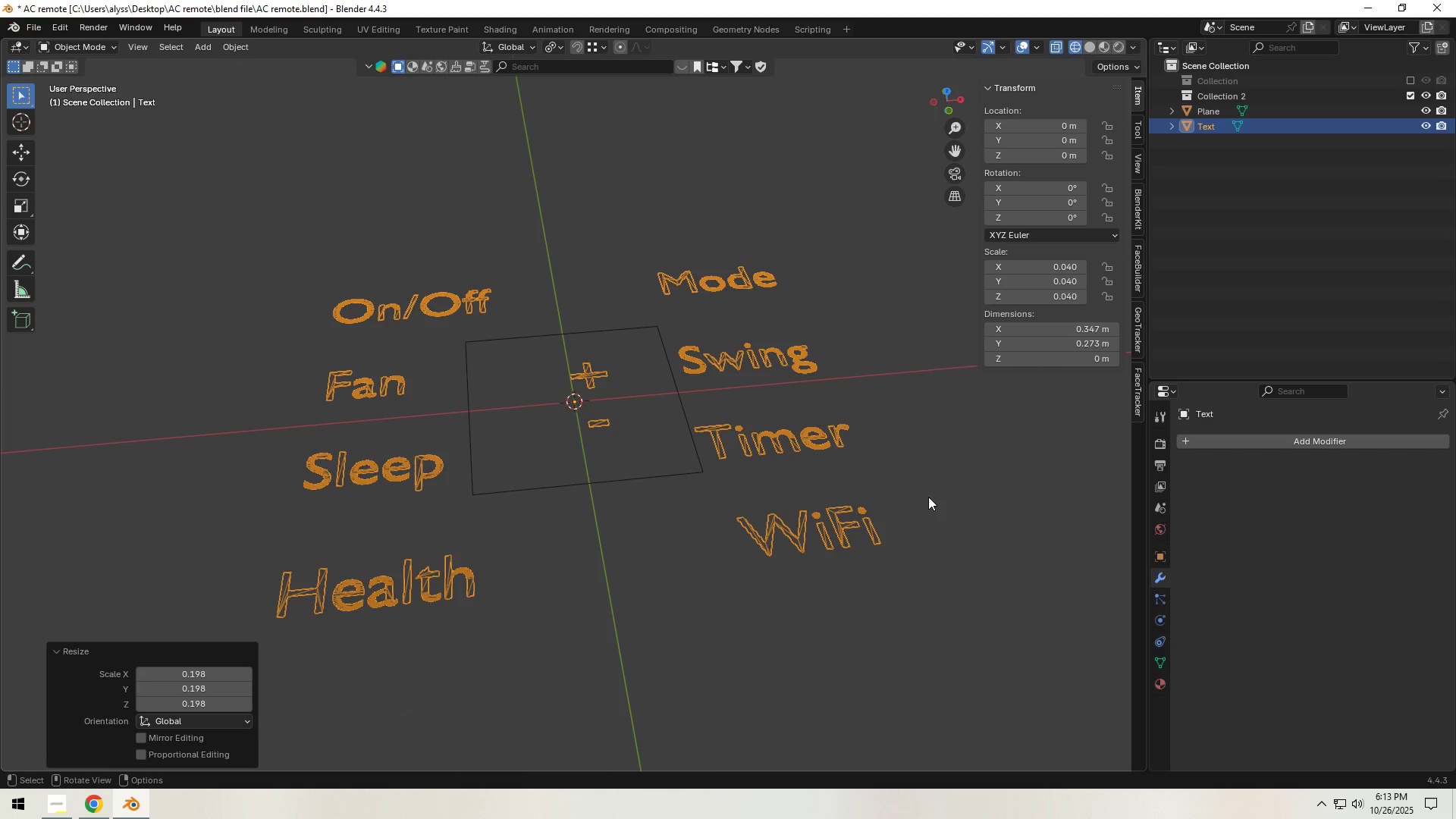 
key(S)
 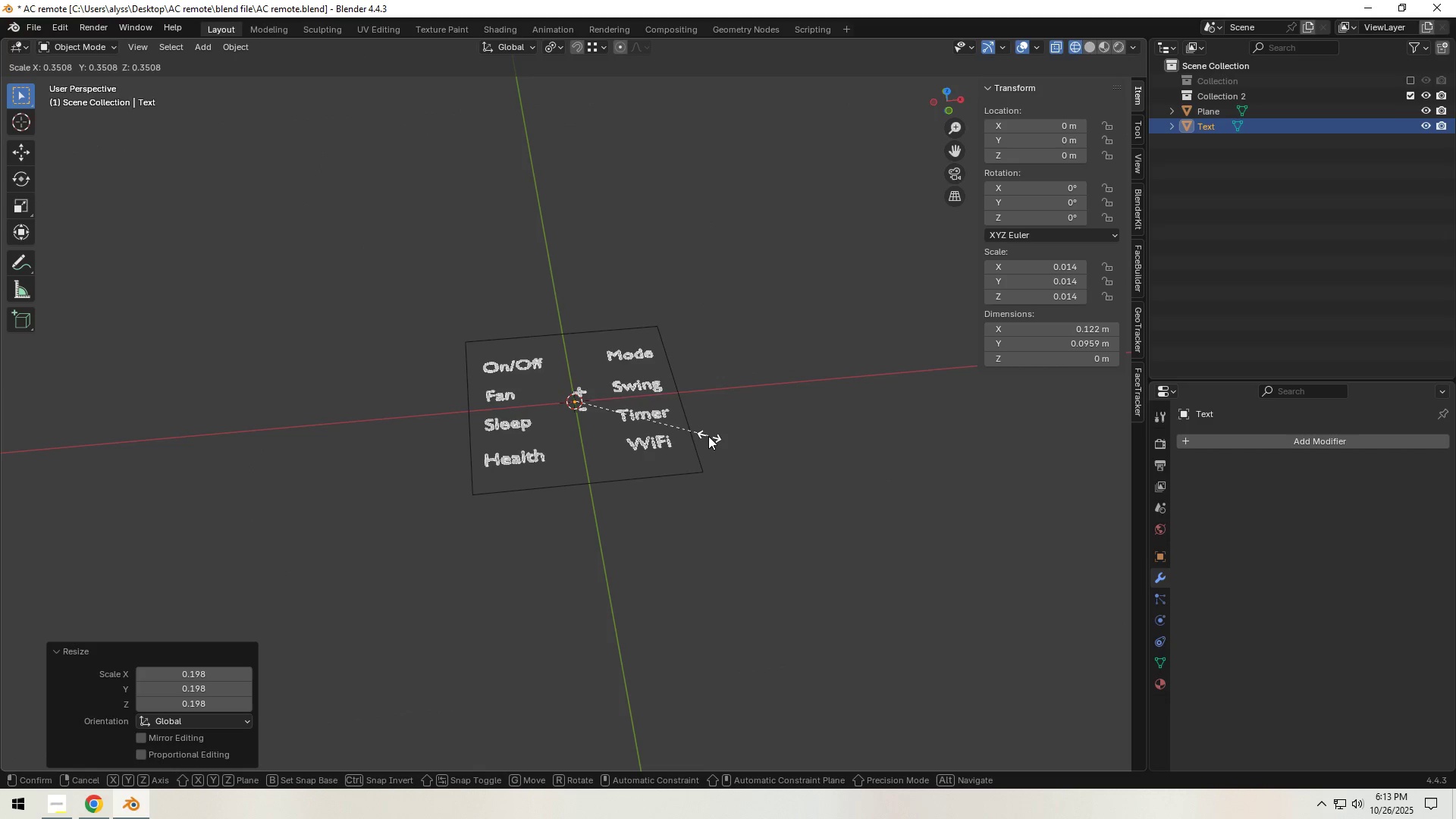 
double_click([769, 435])
 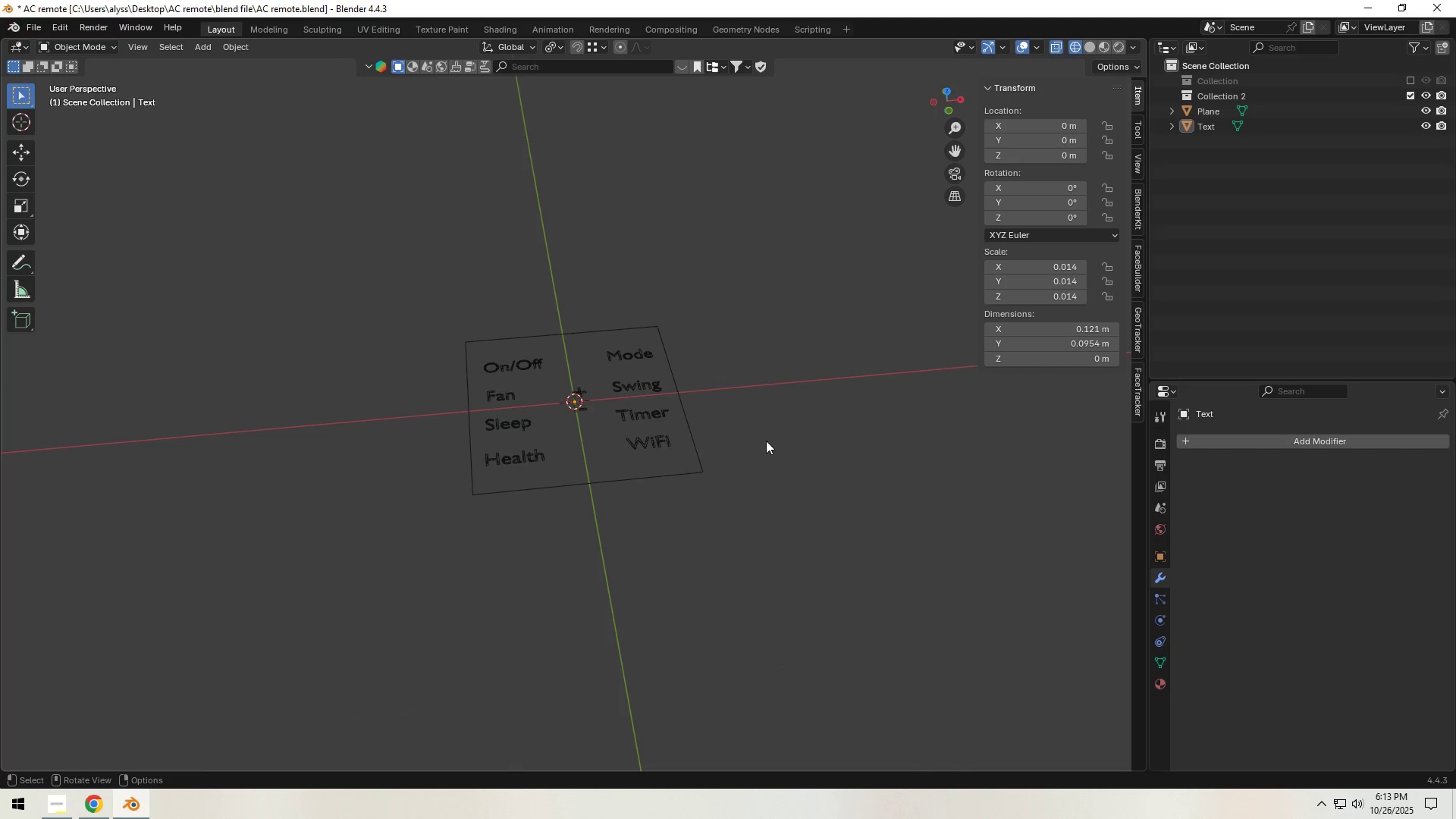 
key(Z)
 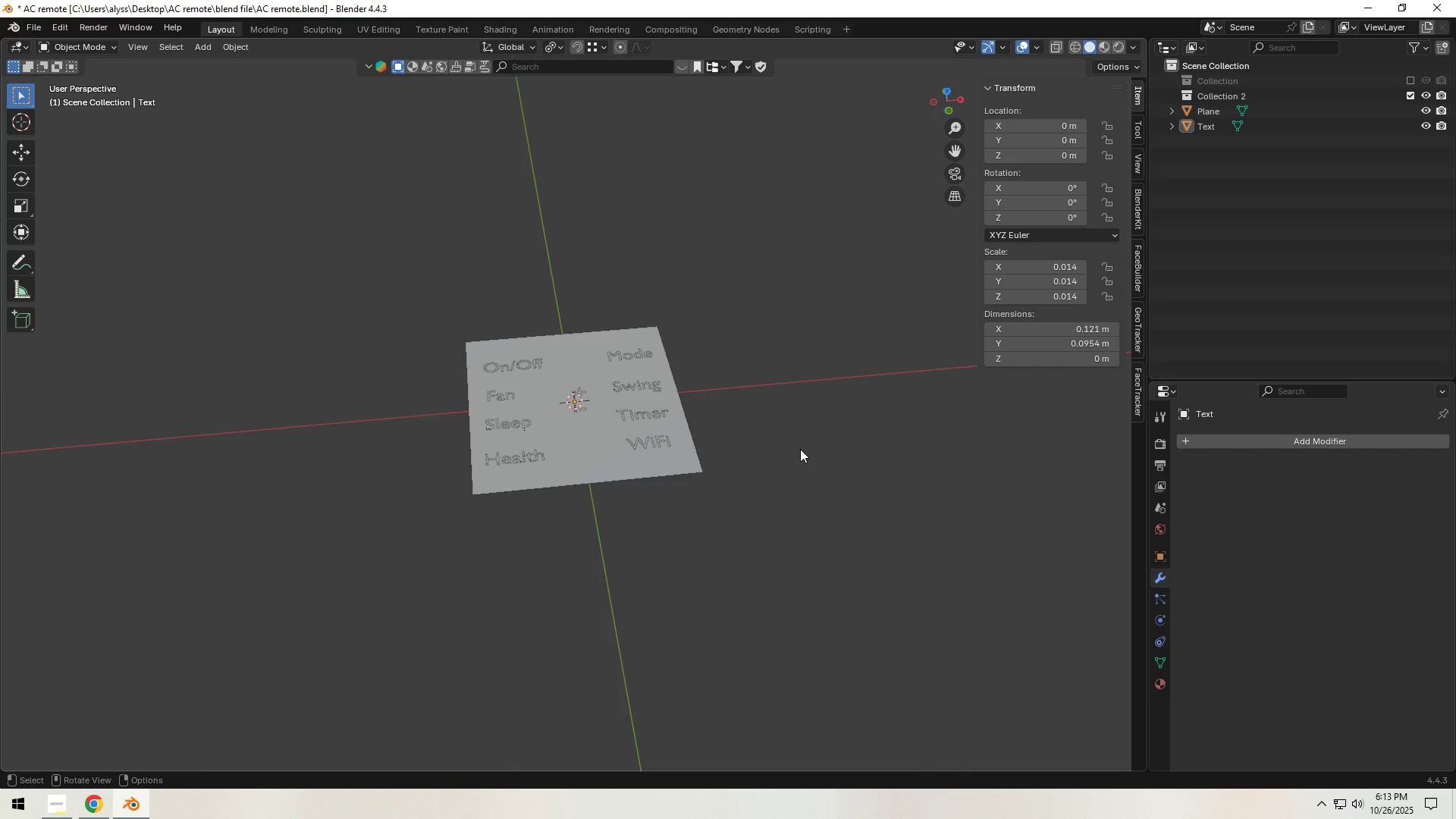 
left_click([800, 449])
 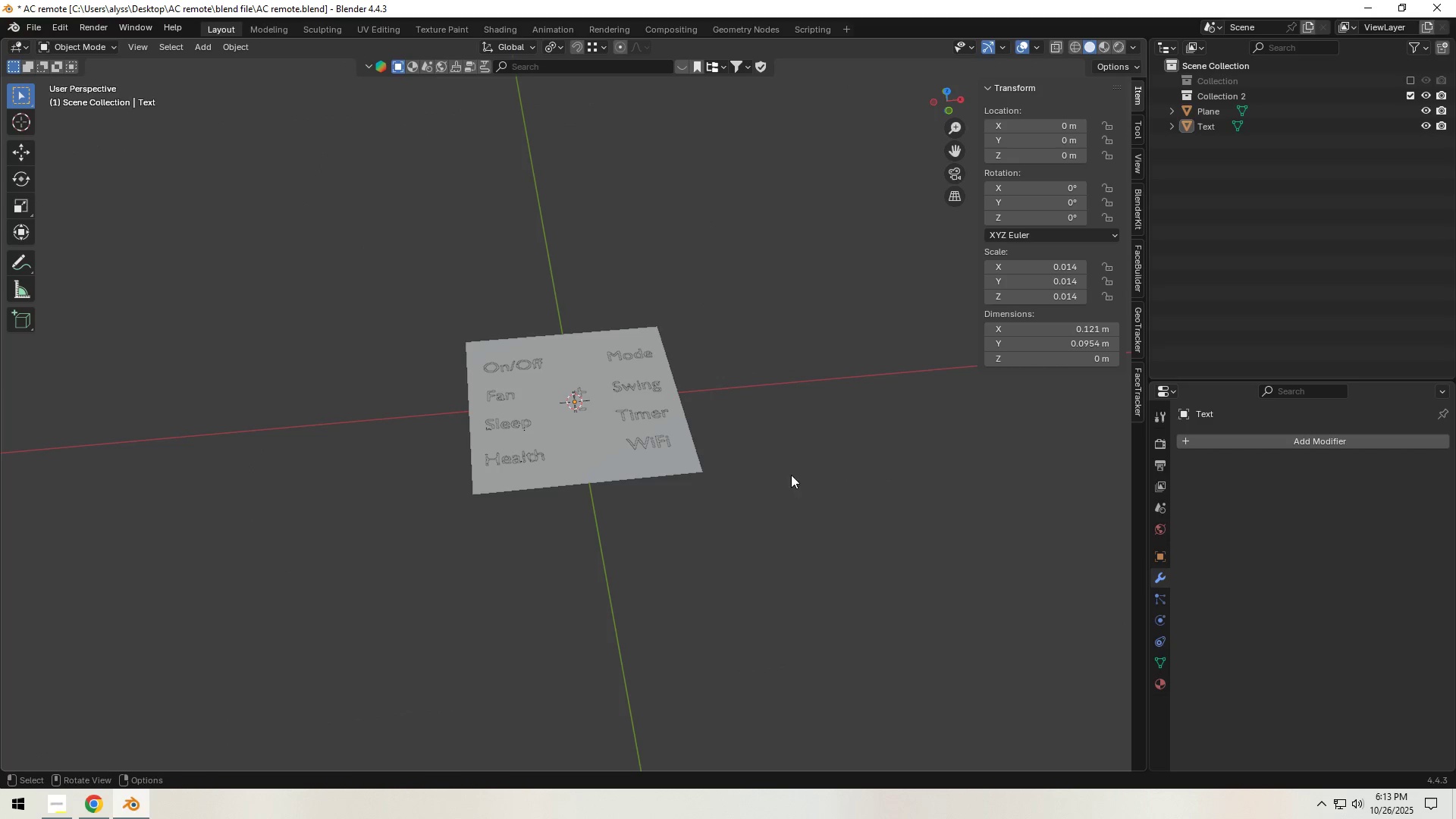 
key(Control+S)
 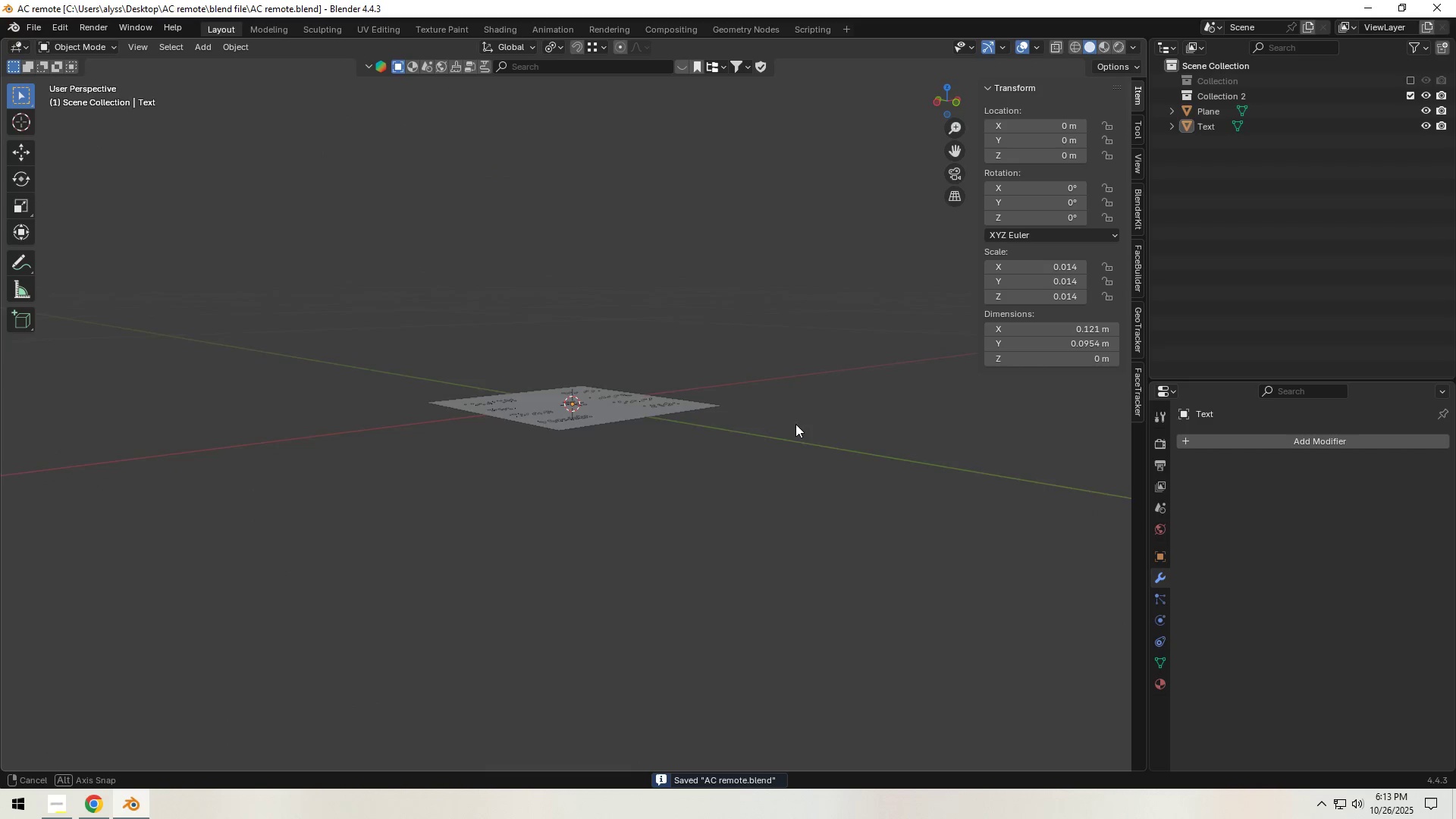 
scroll: coordinate [683, 496], scroll_direction: up, amount: 8.0
 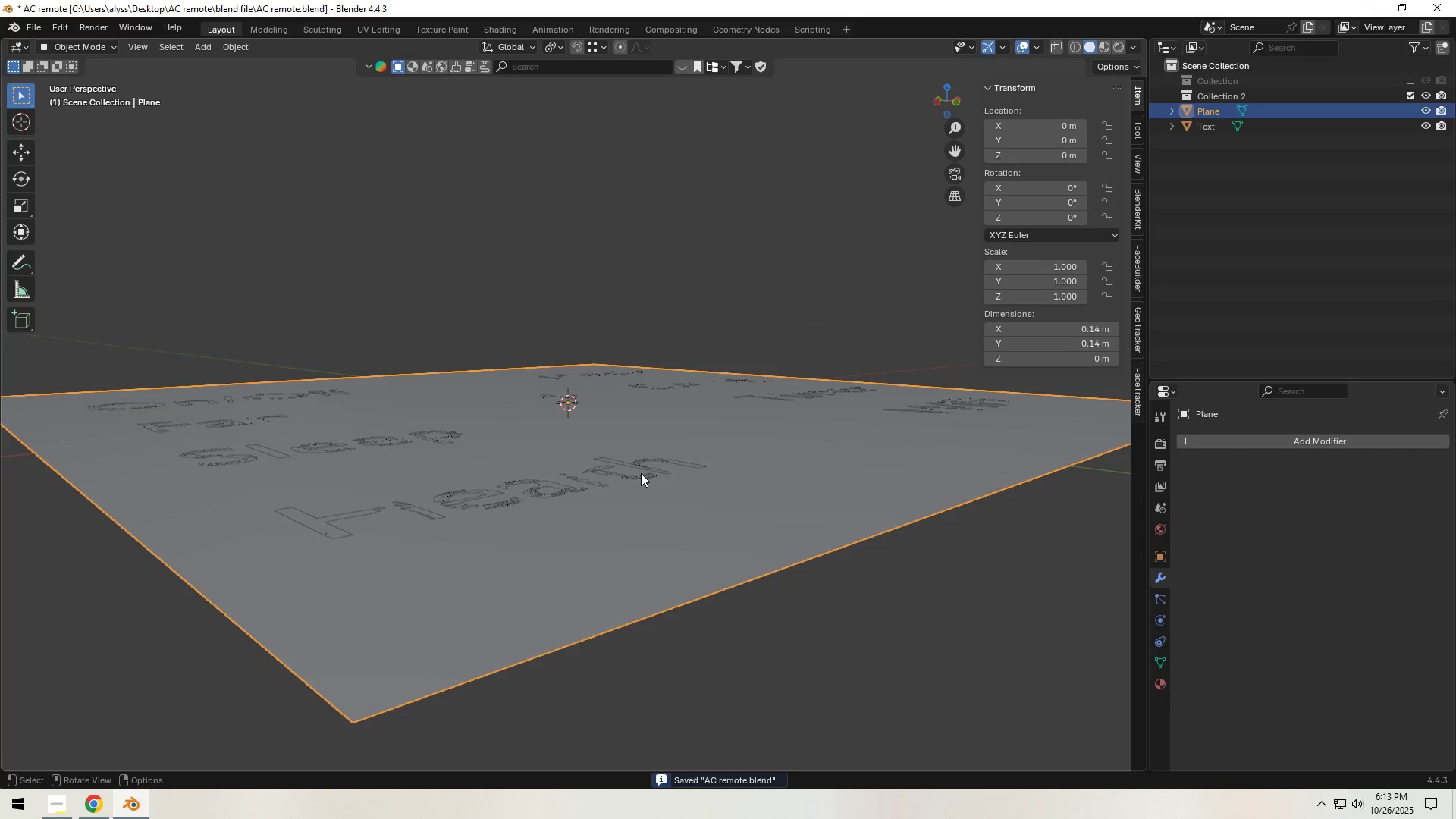 
type(gz)
 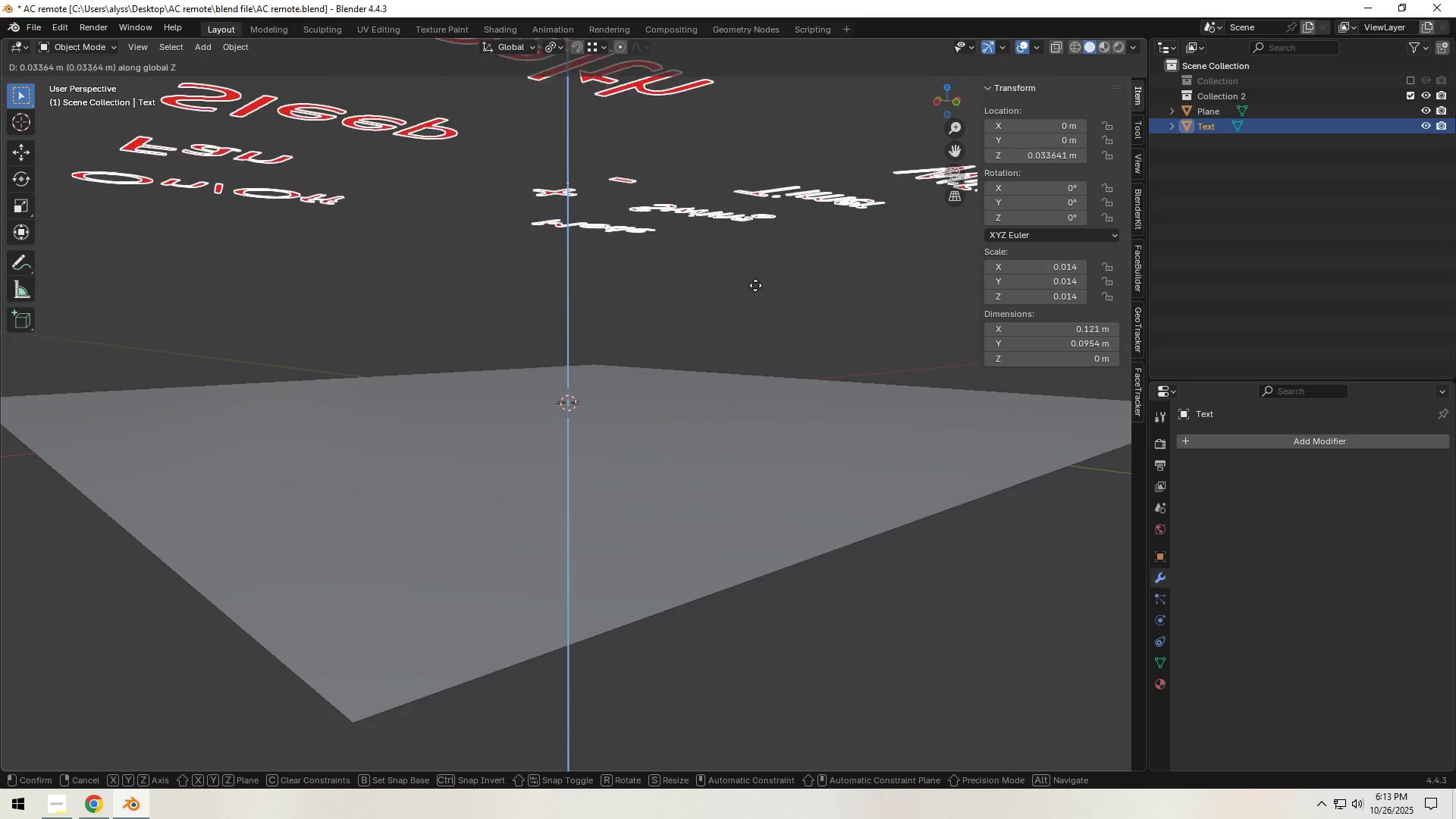 
double_click([780, 291])
 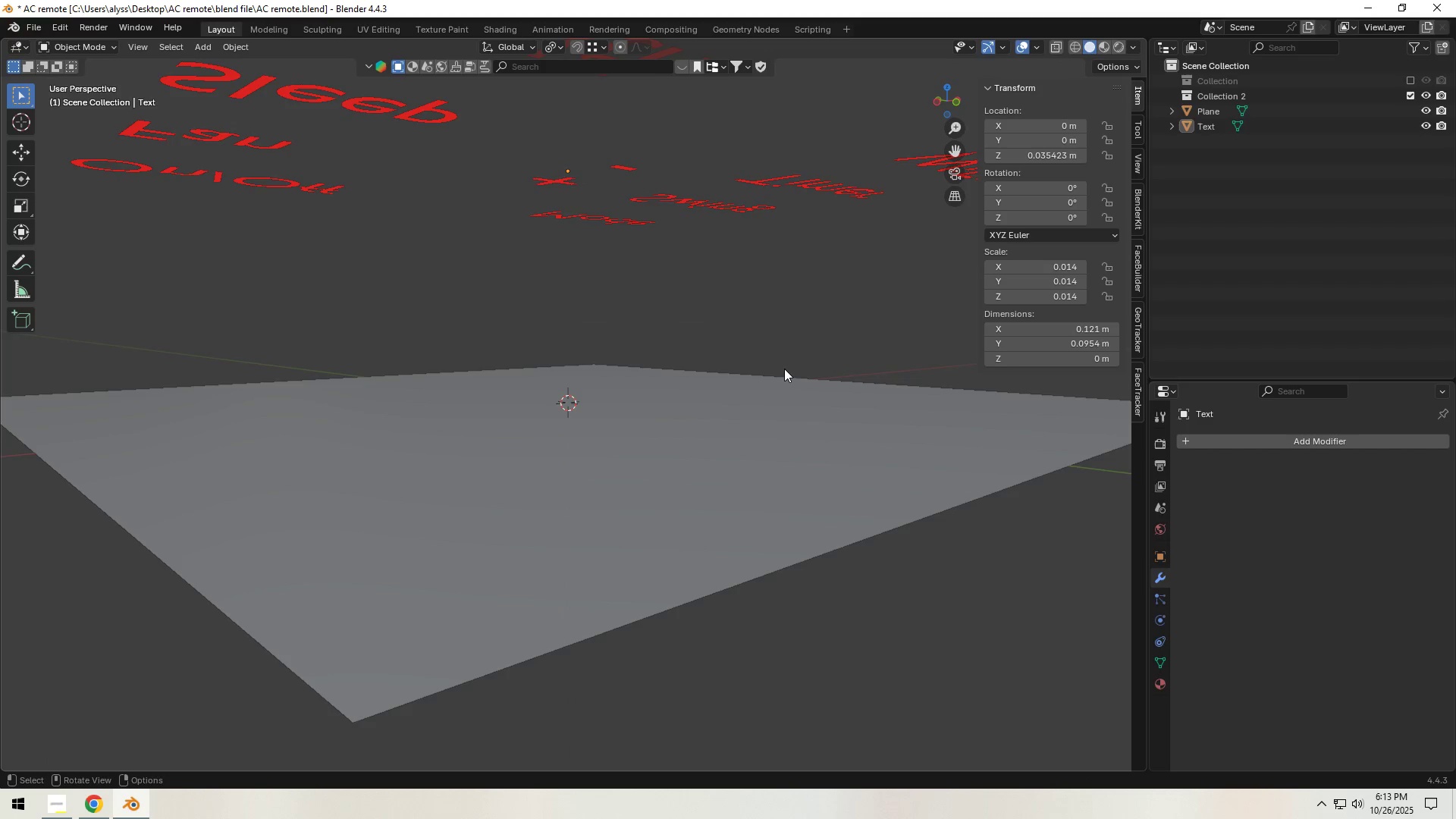 
key(Control+S)
 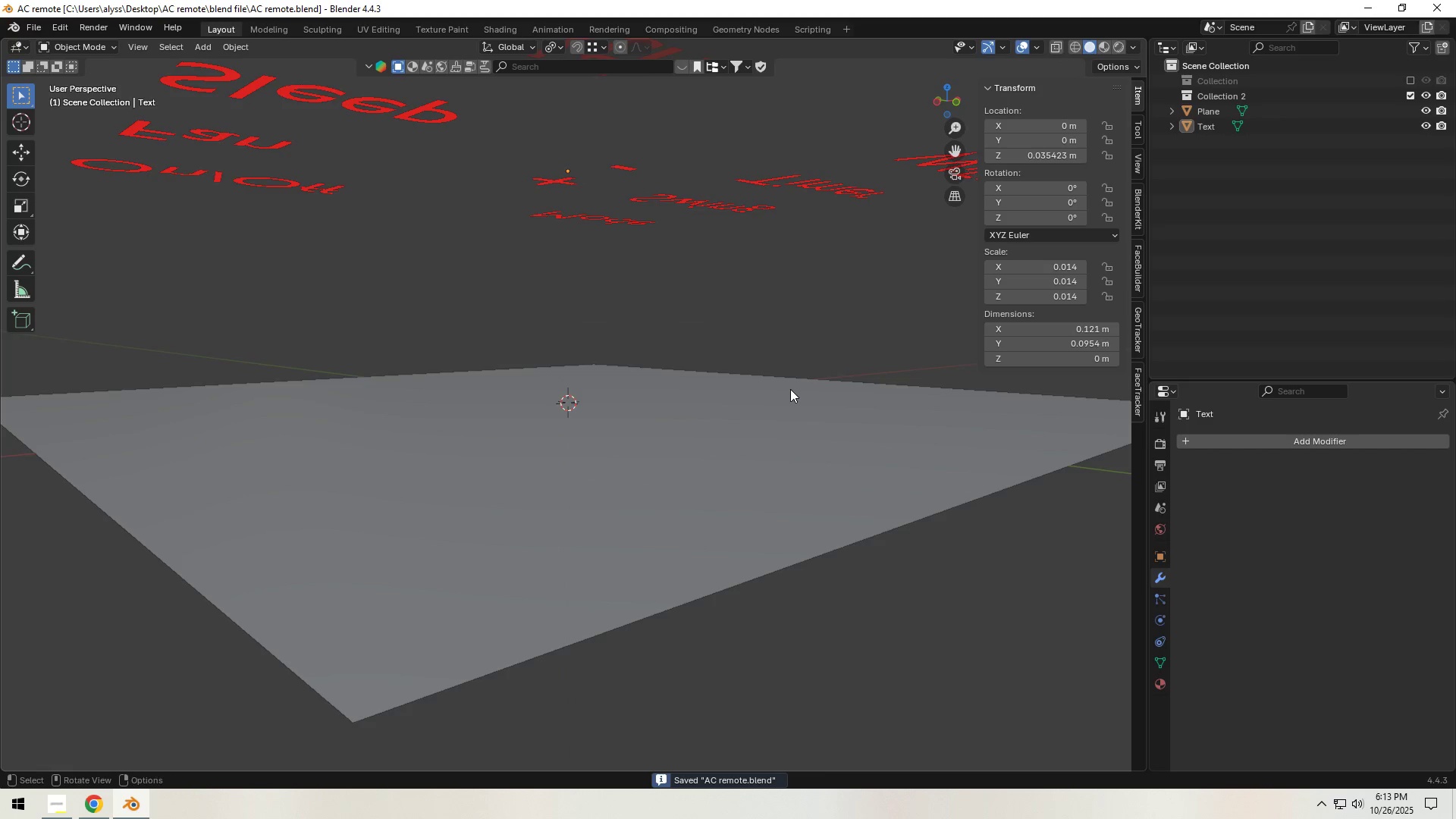 
scroll: coordinate [791, 389], scroll_direction: down, amount: 3.0
 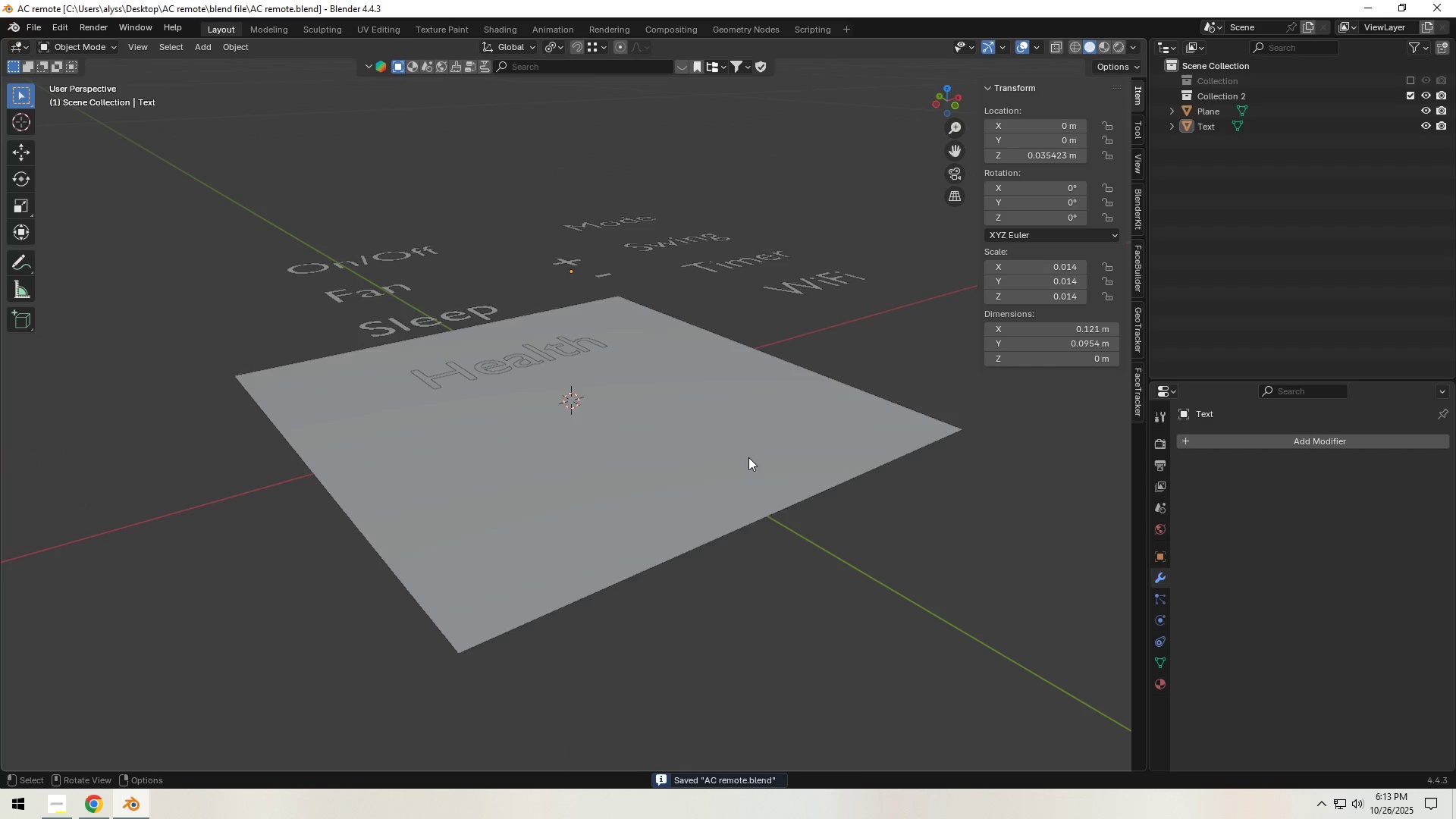 
left_click([748, 457])
 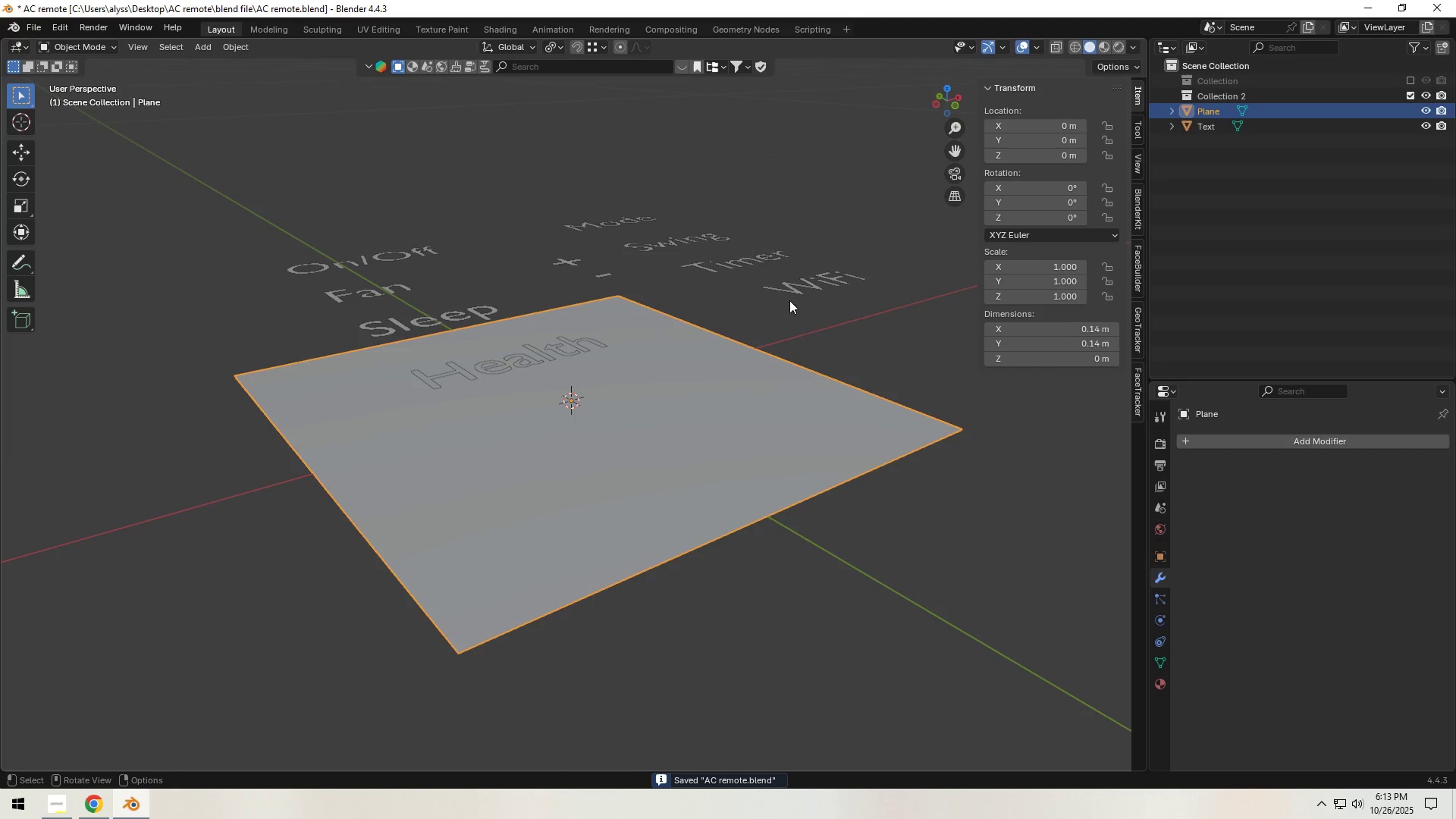 
left_click([791, 256])
 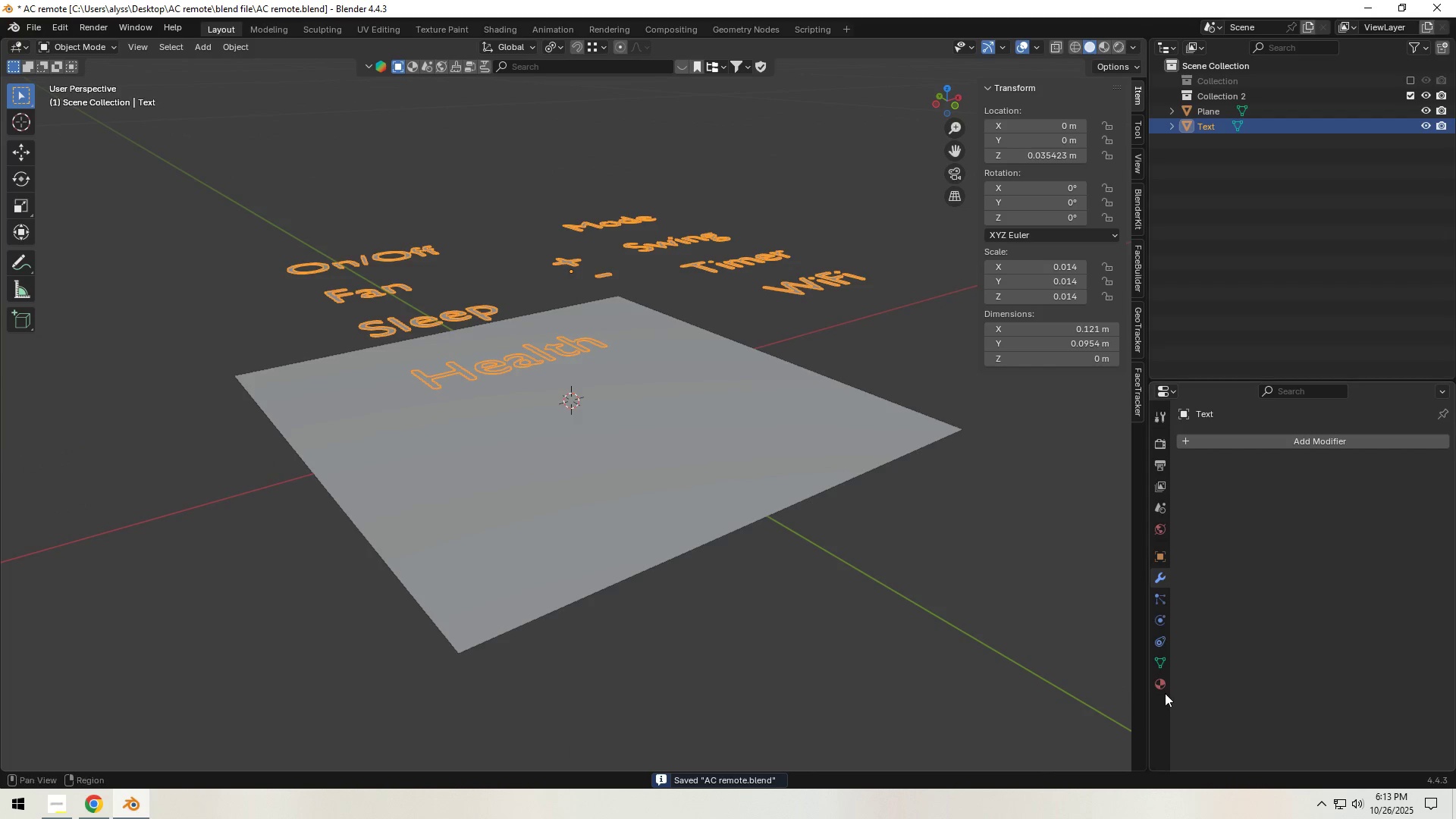 
left_click([1159, 686])
 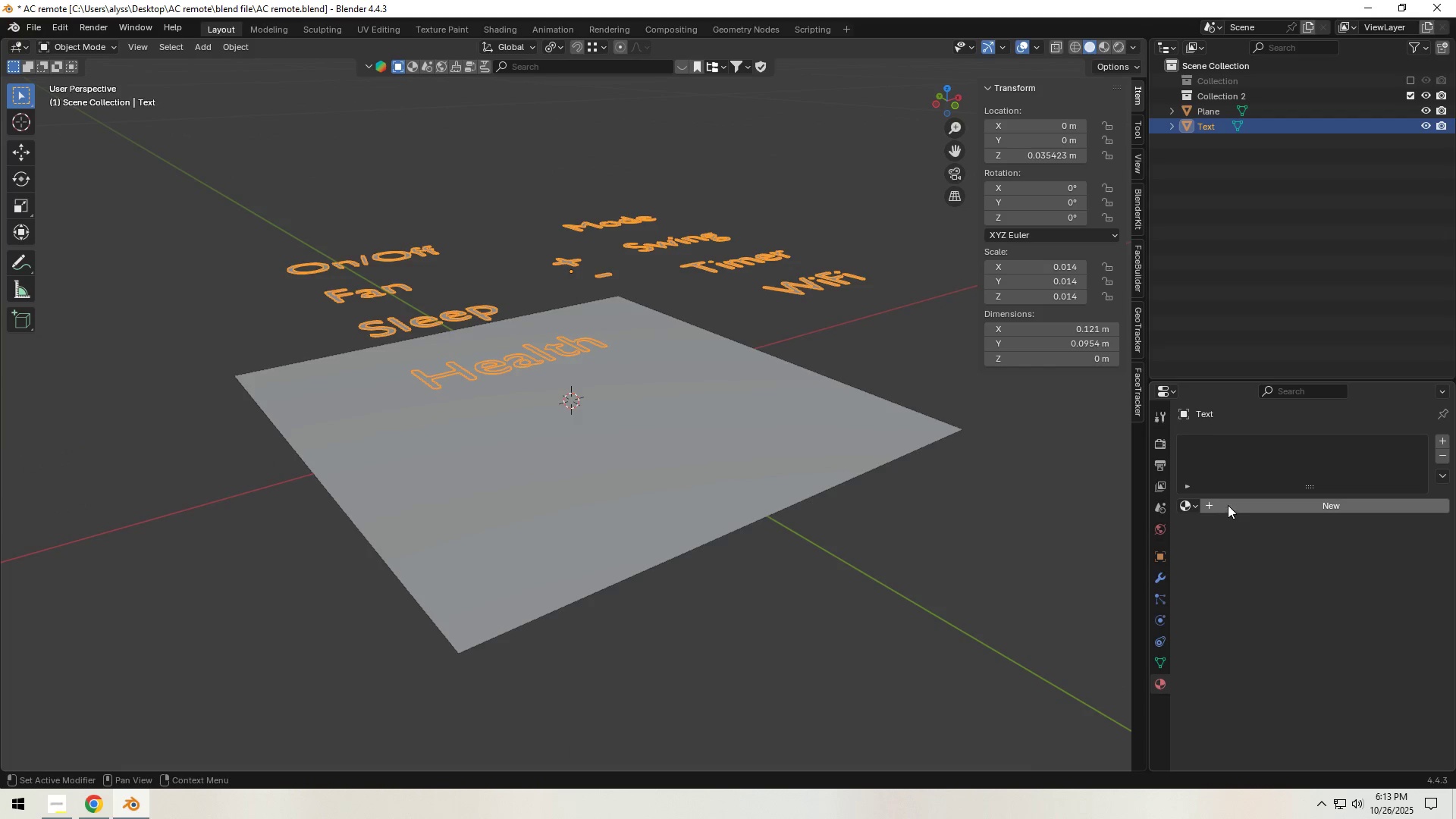 
left_click([1216, 505])
 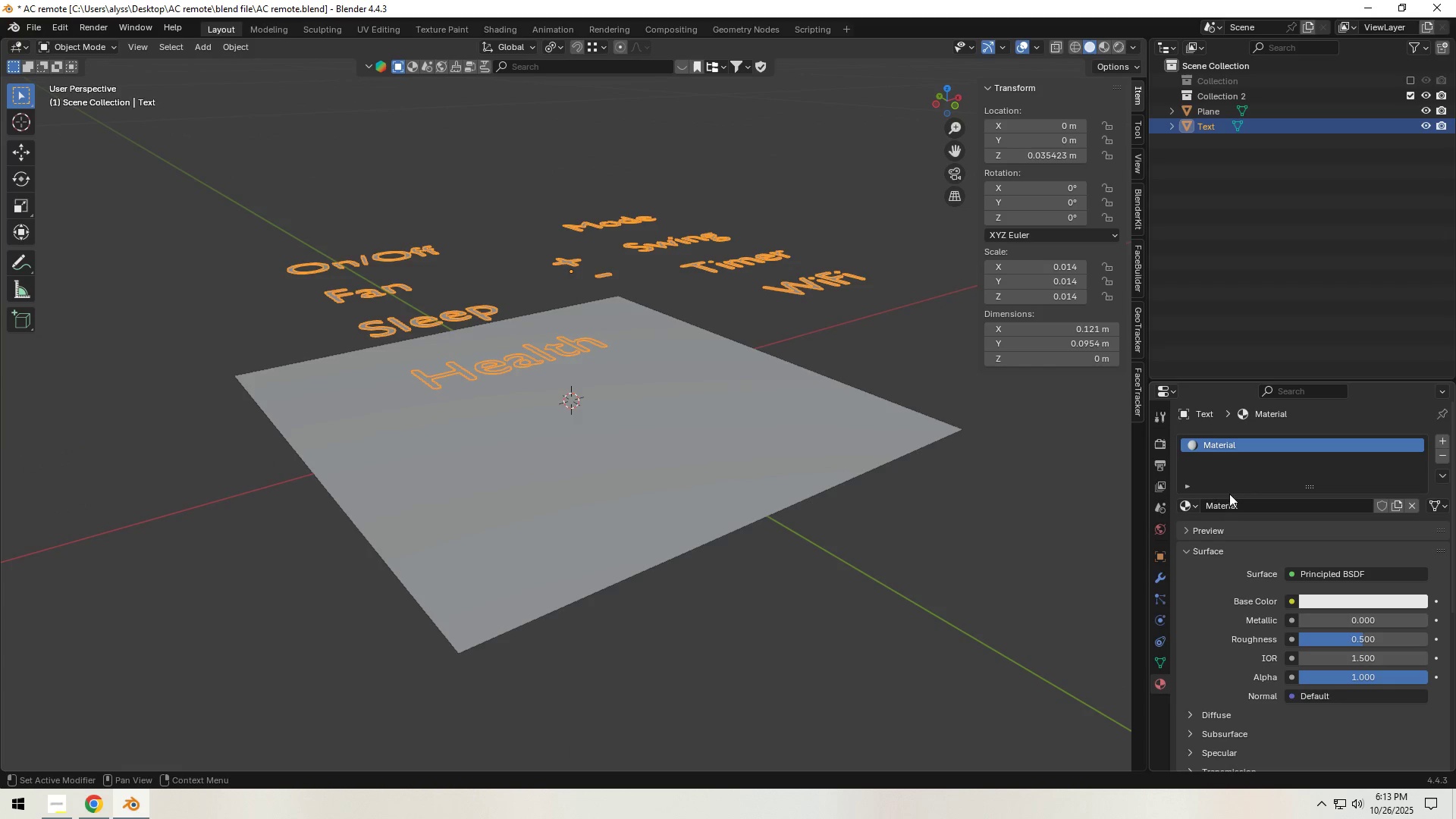 
left_click([1229, 505])
 